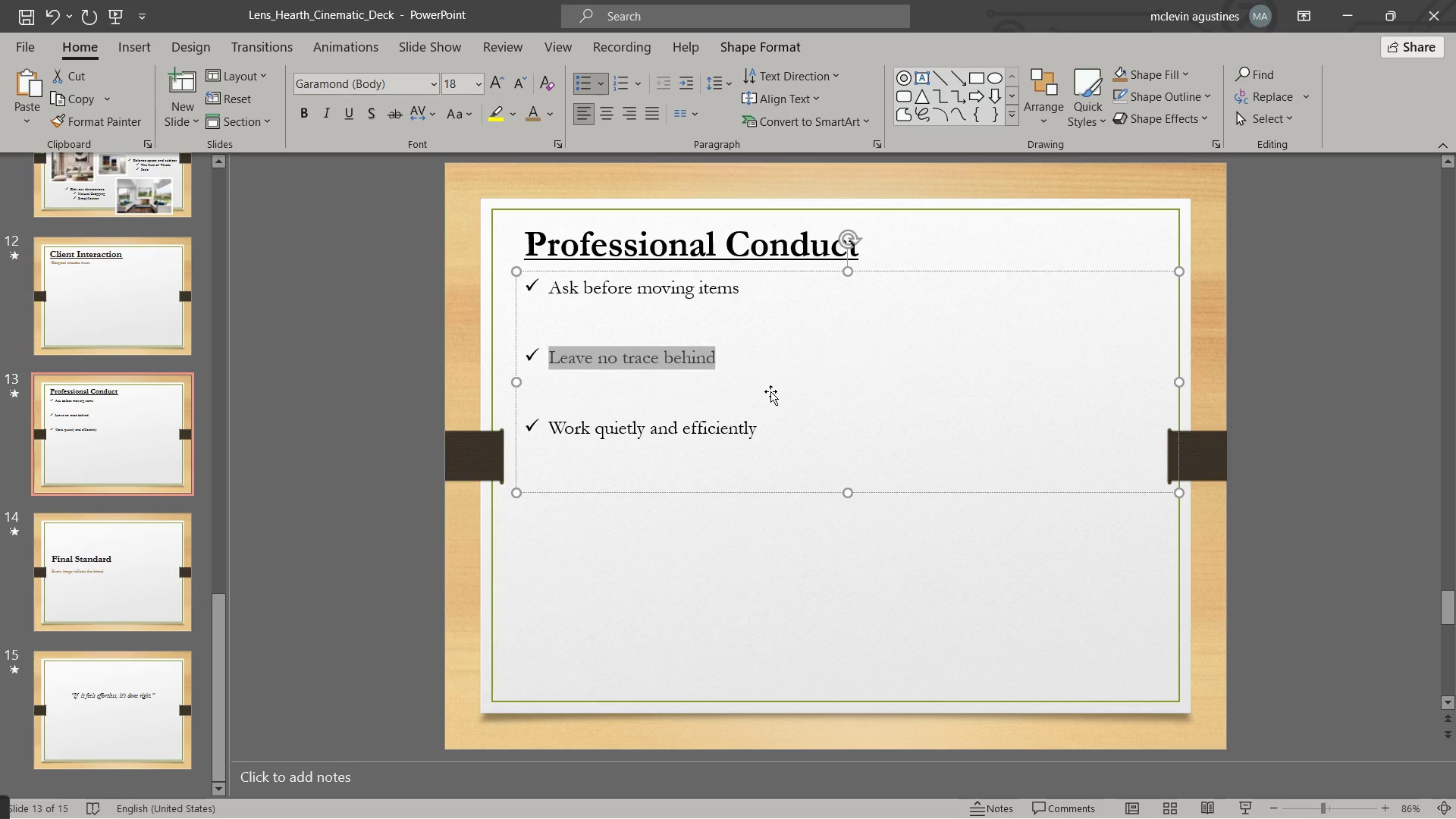 
key(Alt+Tab)
 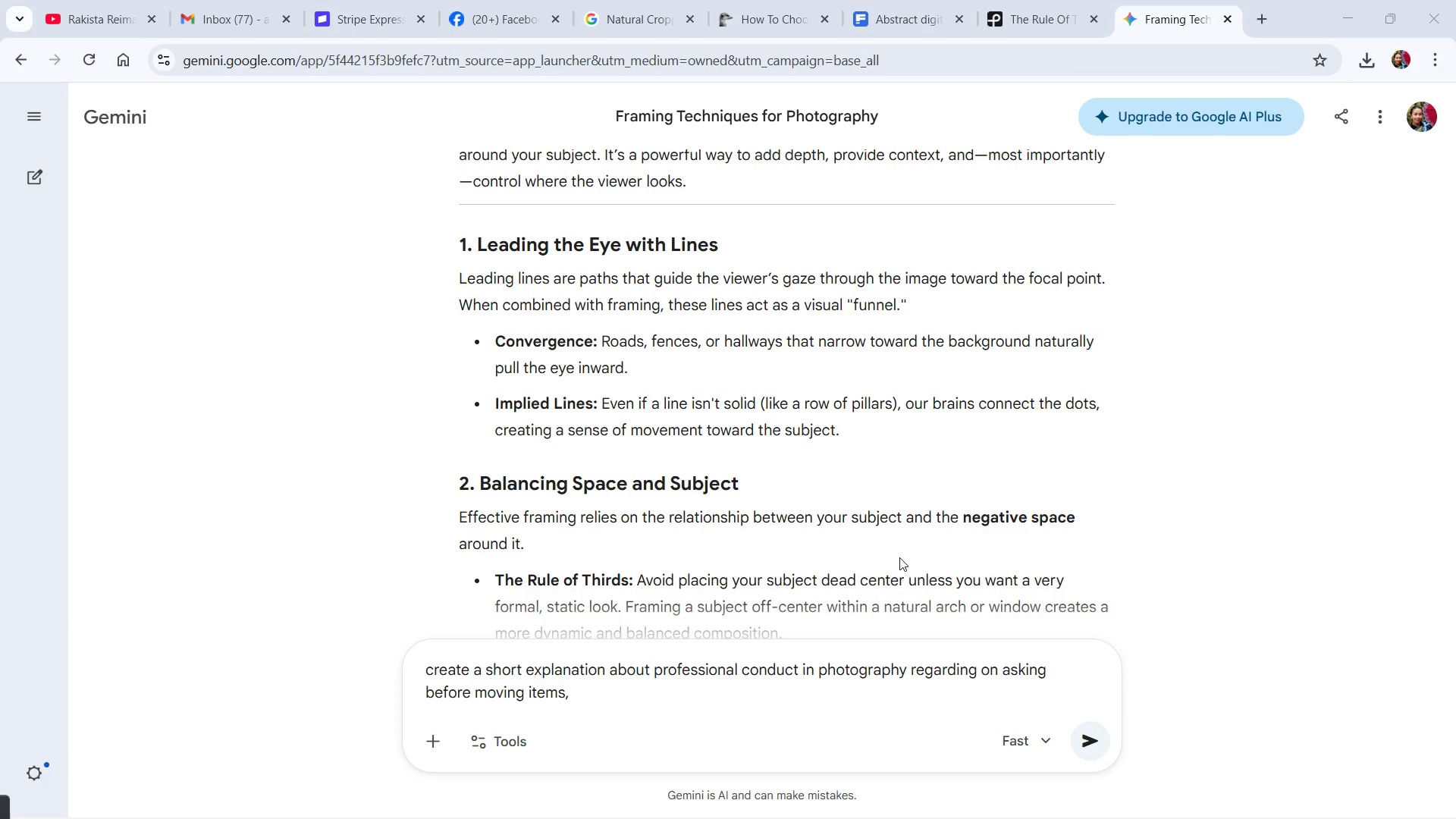 
key(Control+V)
 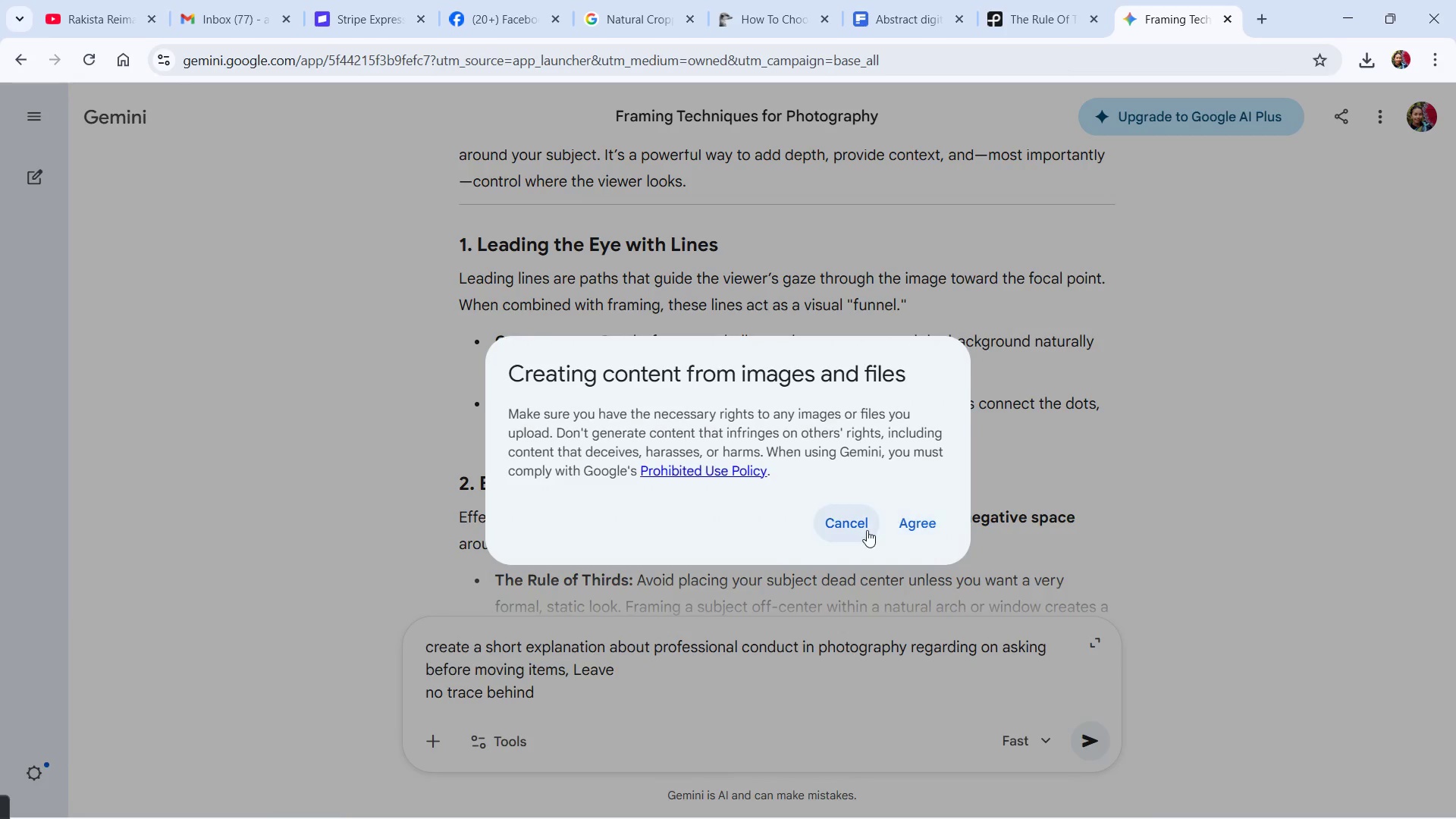 
left_click_drag(start_coordinate=[867, 525], to_coordinate=[862, 525])
 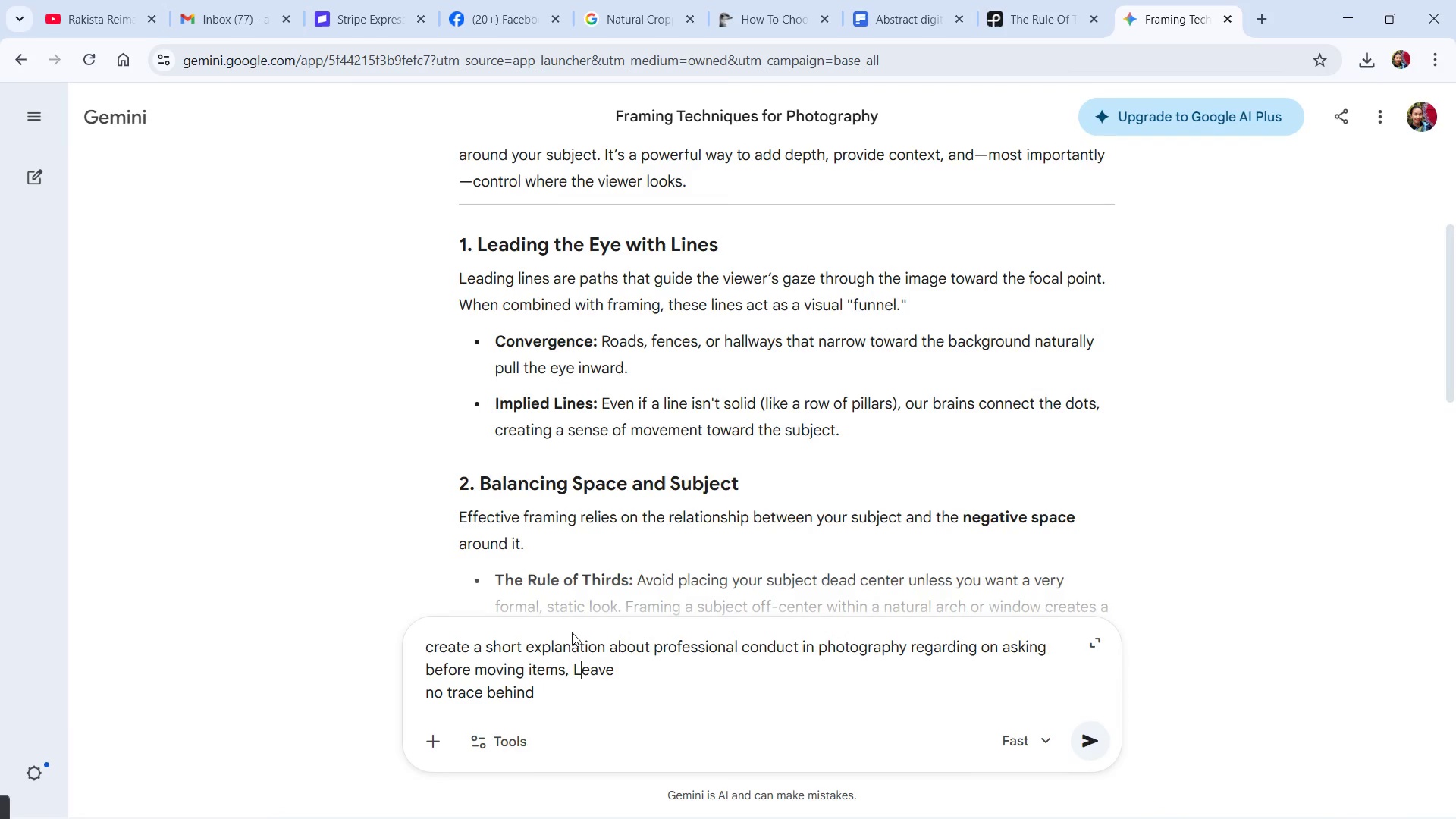 
key(Backspace)
 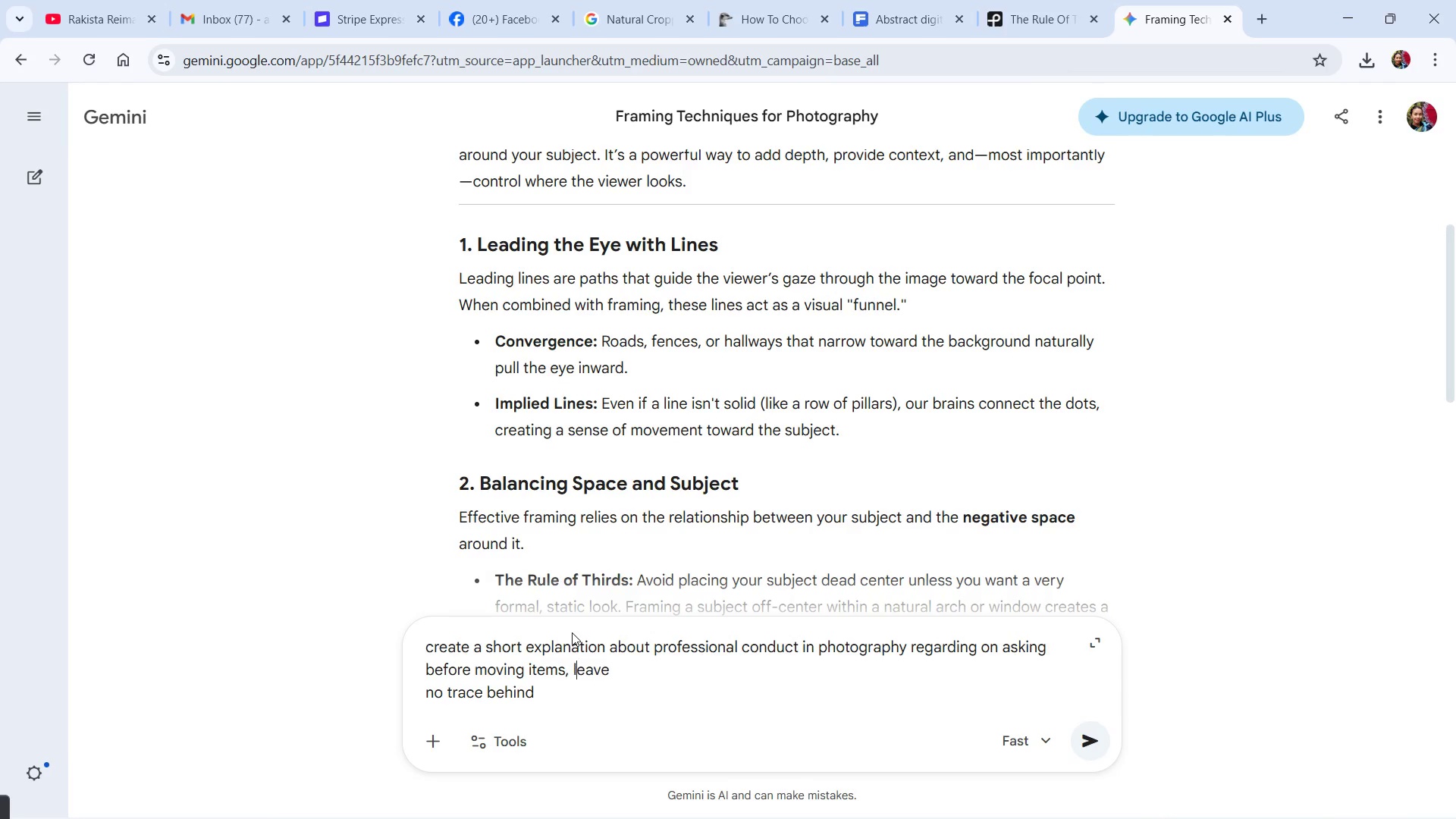 
key(L)
 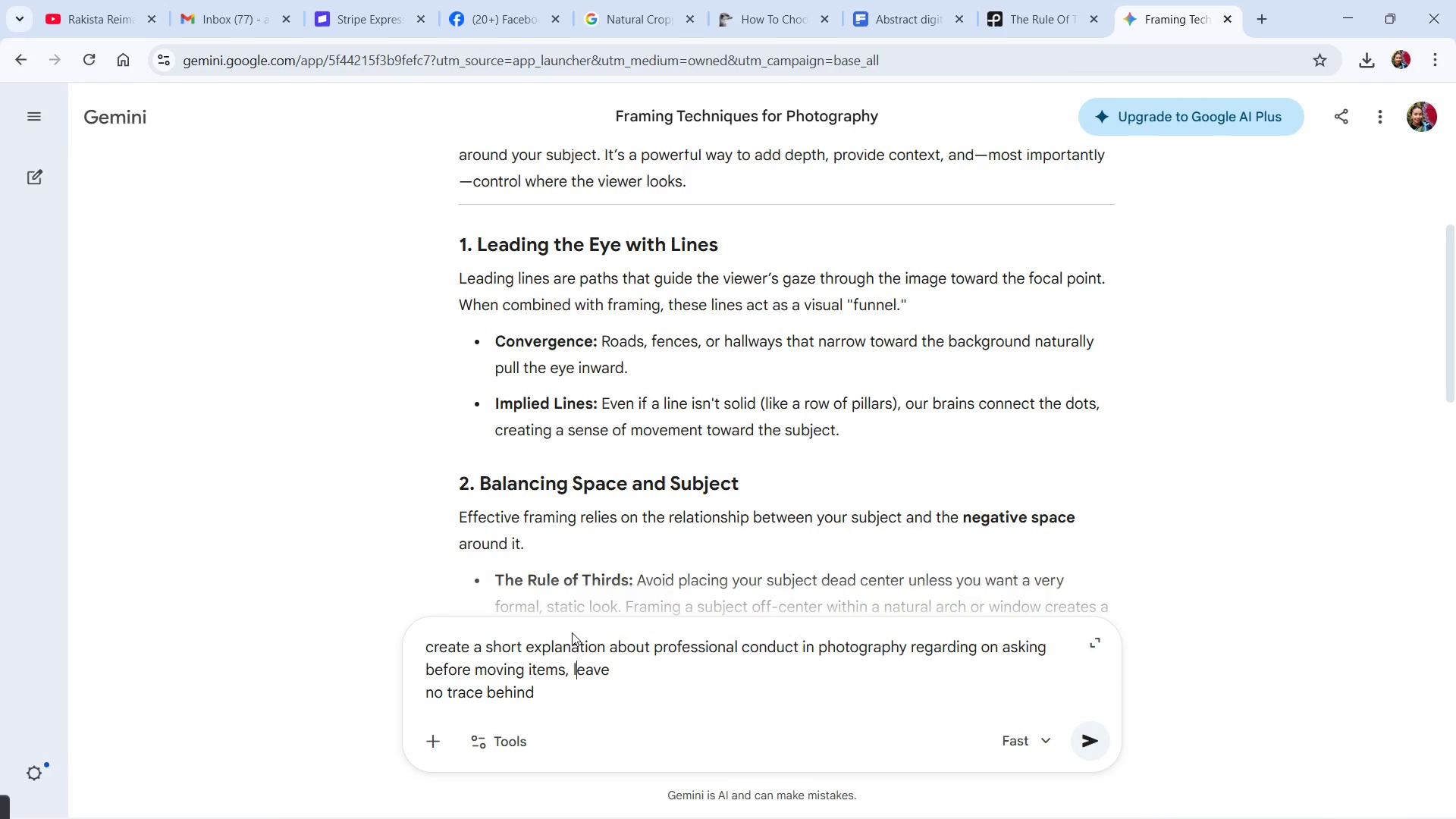 
key(Control+ArrowRight)
 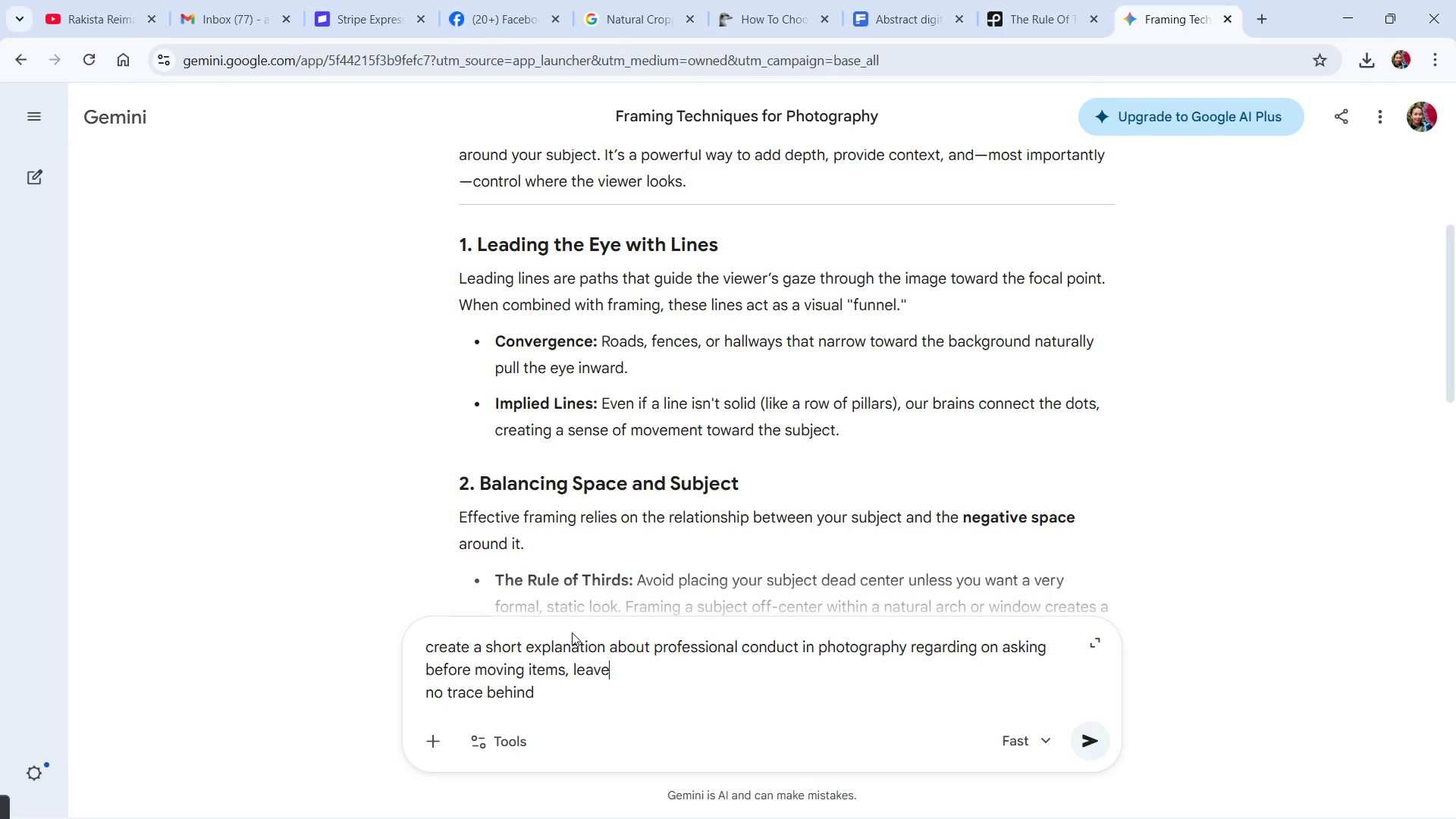 
key(Shift+ArrowLeft)
 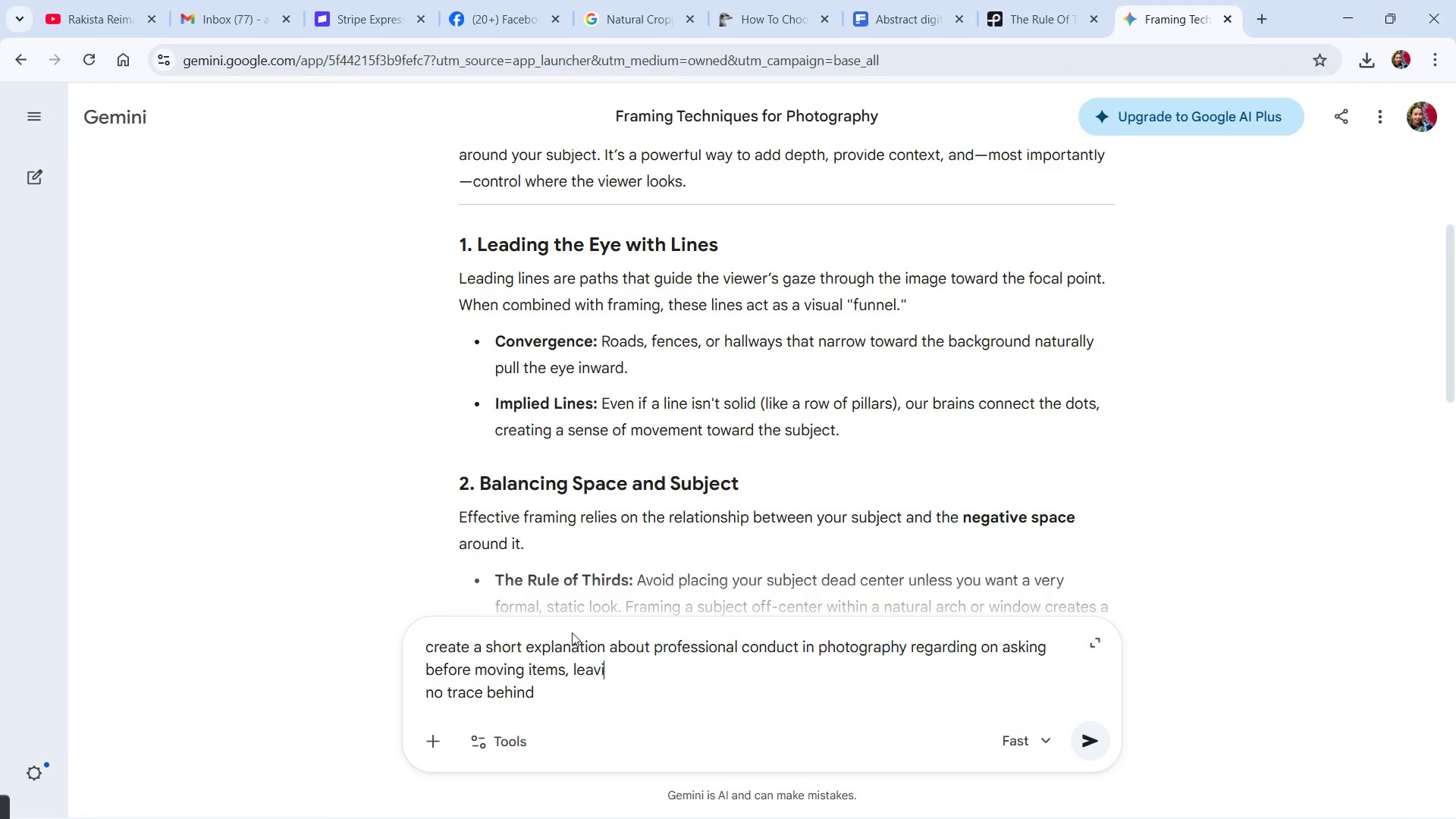 
type(ing [Delete])
 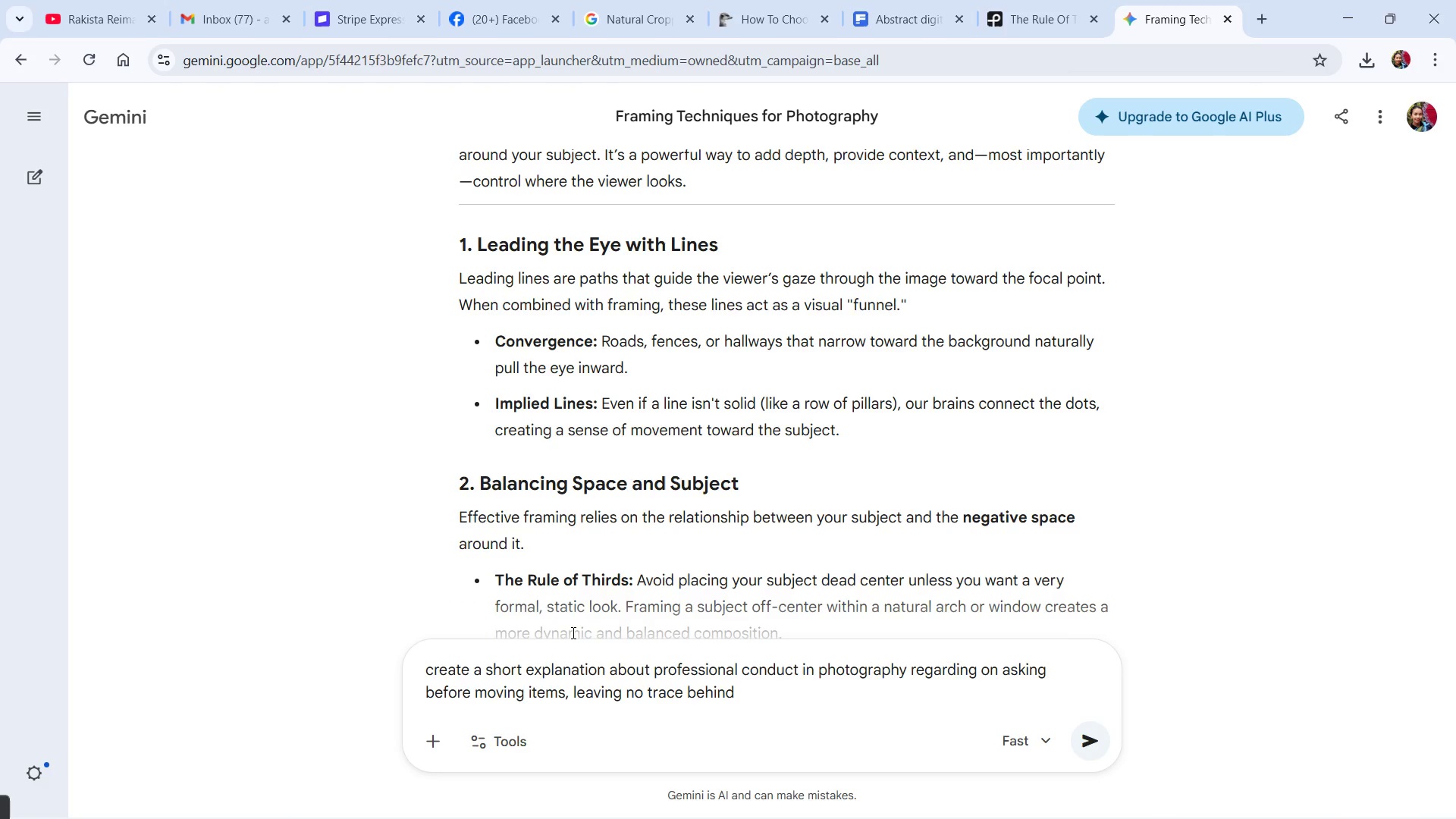 
key(Control+ArrowRight)
 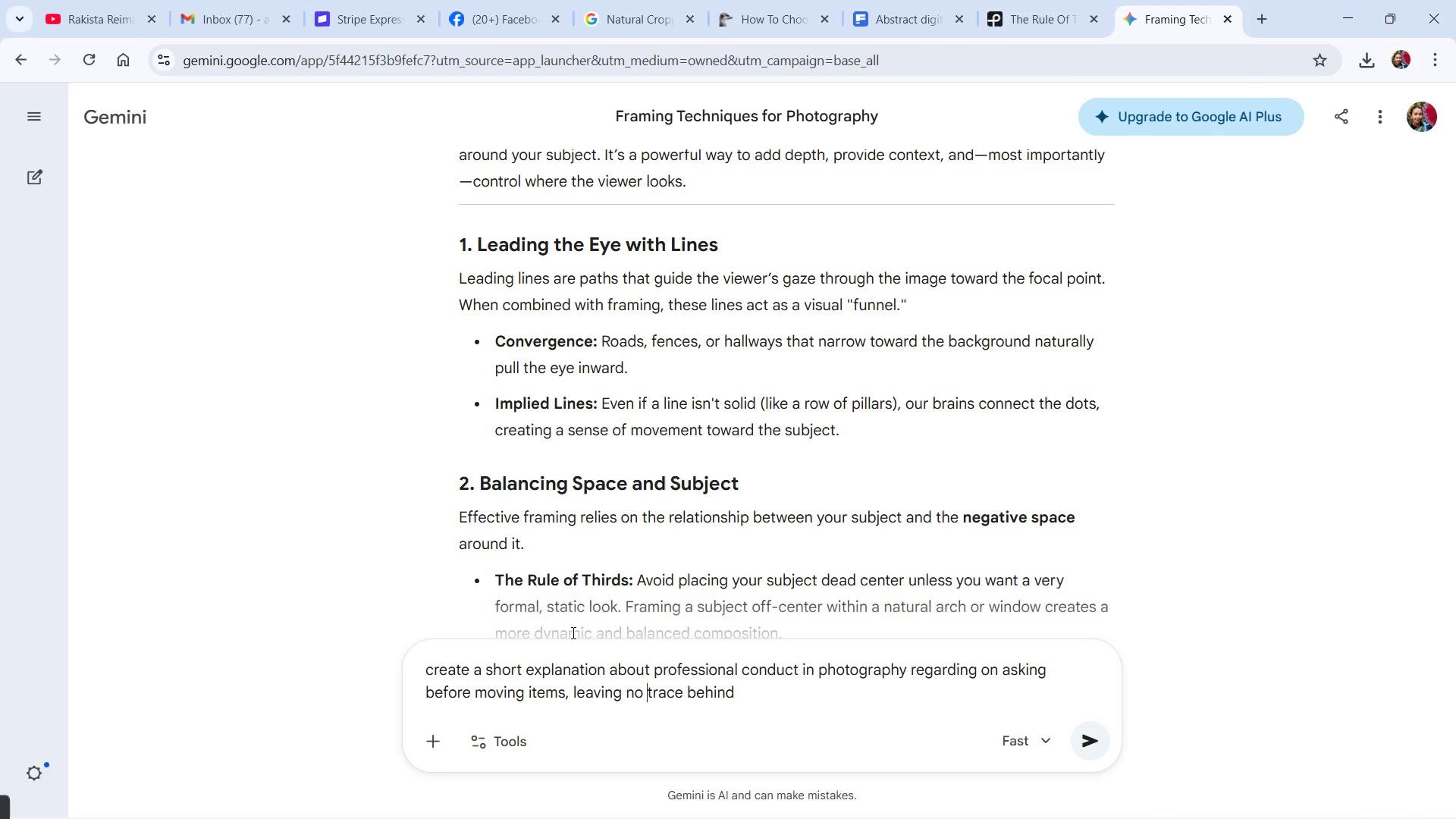 
key(Control+ArrowRight)
 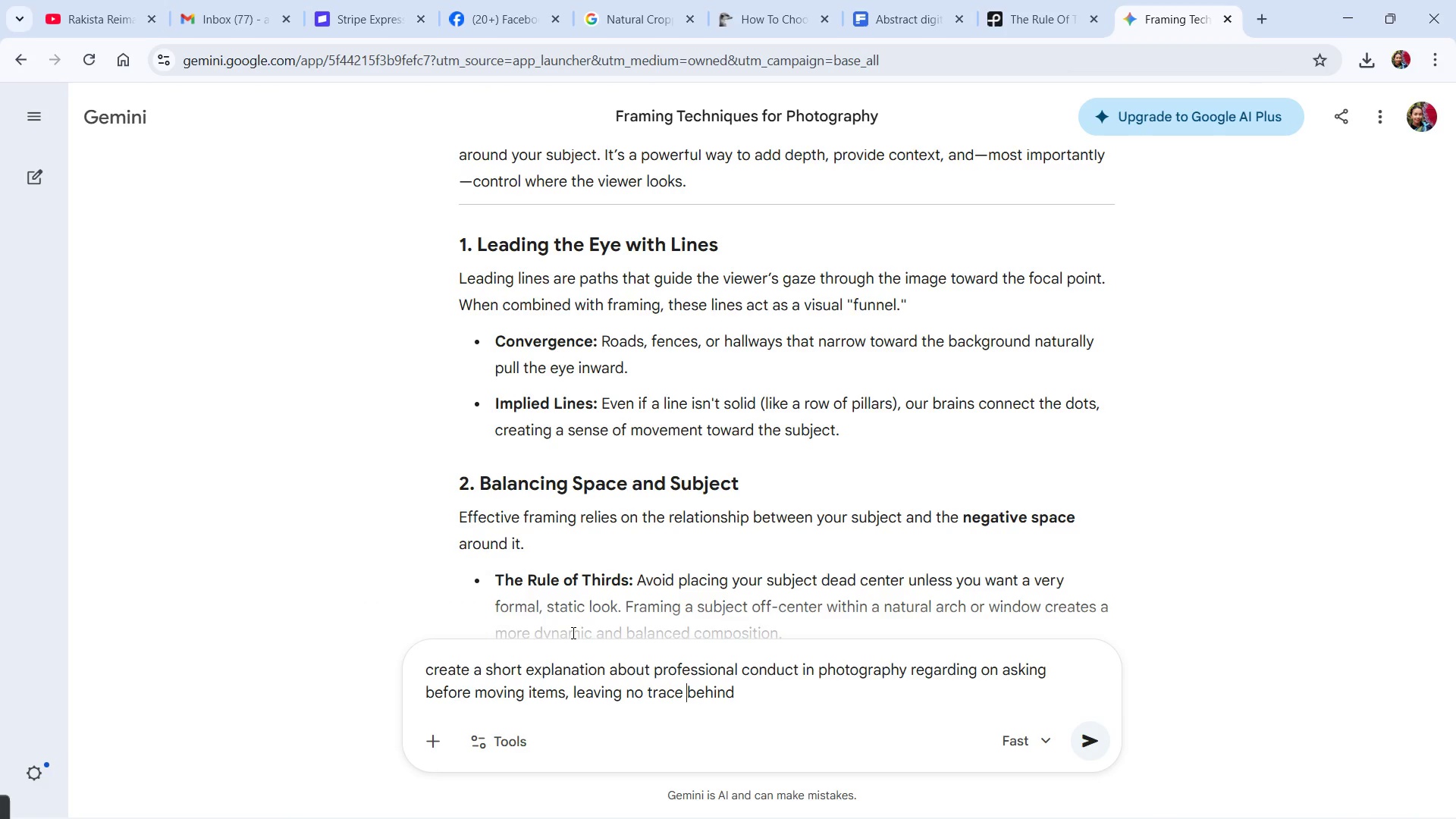 
key(Control+ArrowRight)
 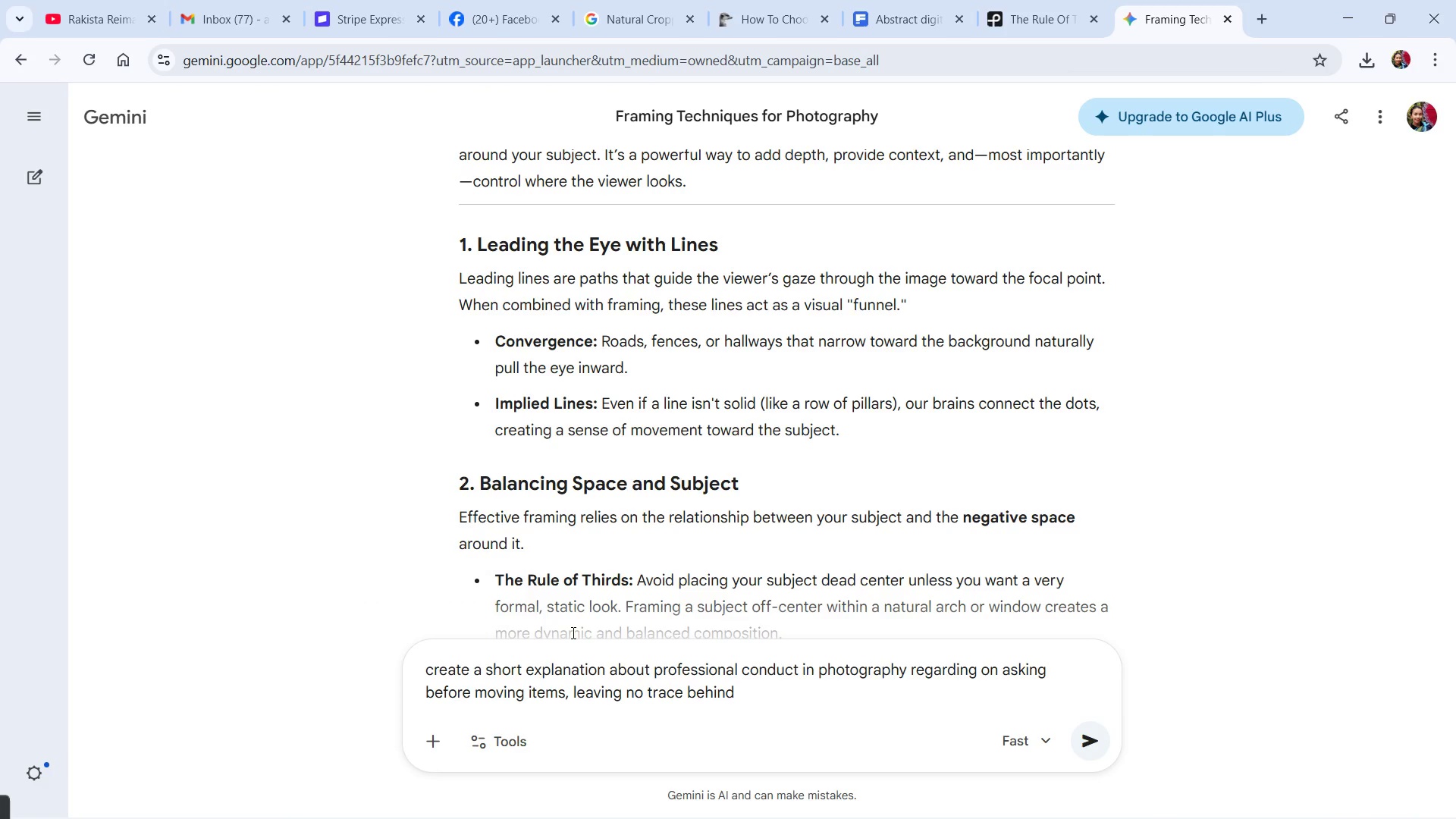 
type(, and )
 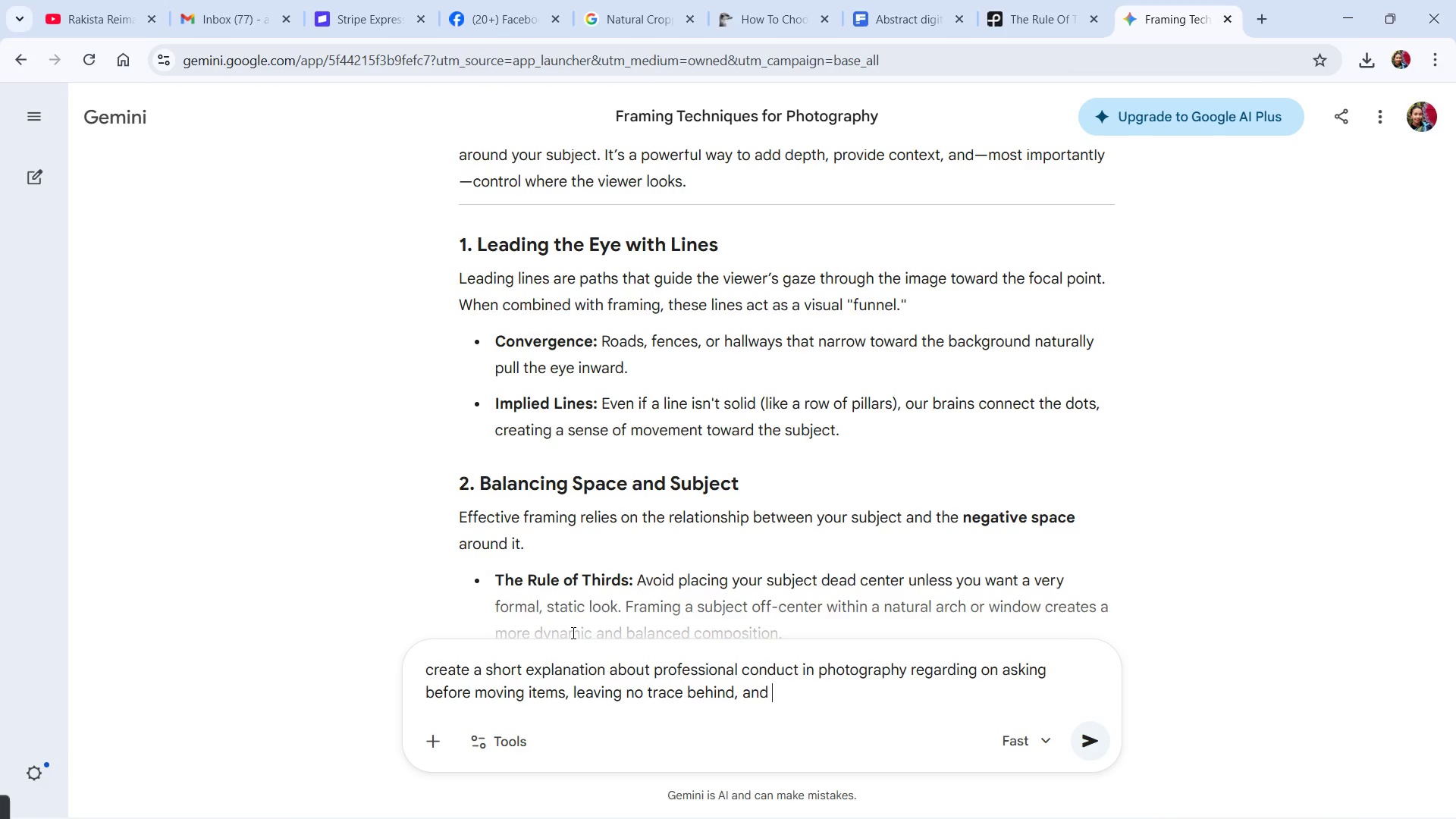 
key(Alt+AltLeft)
 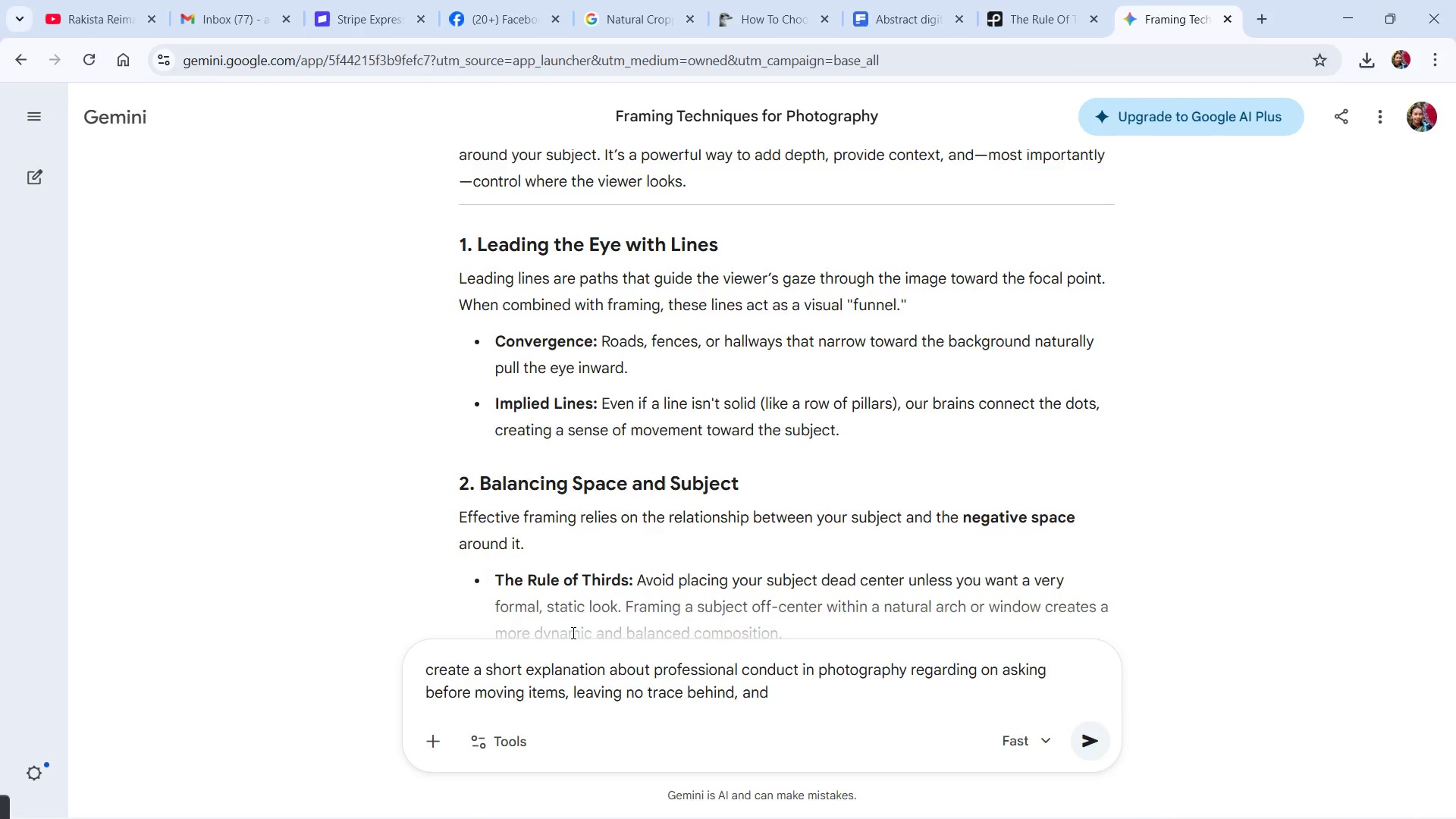 
key(Alt+Tab)
 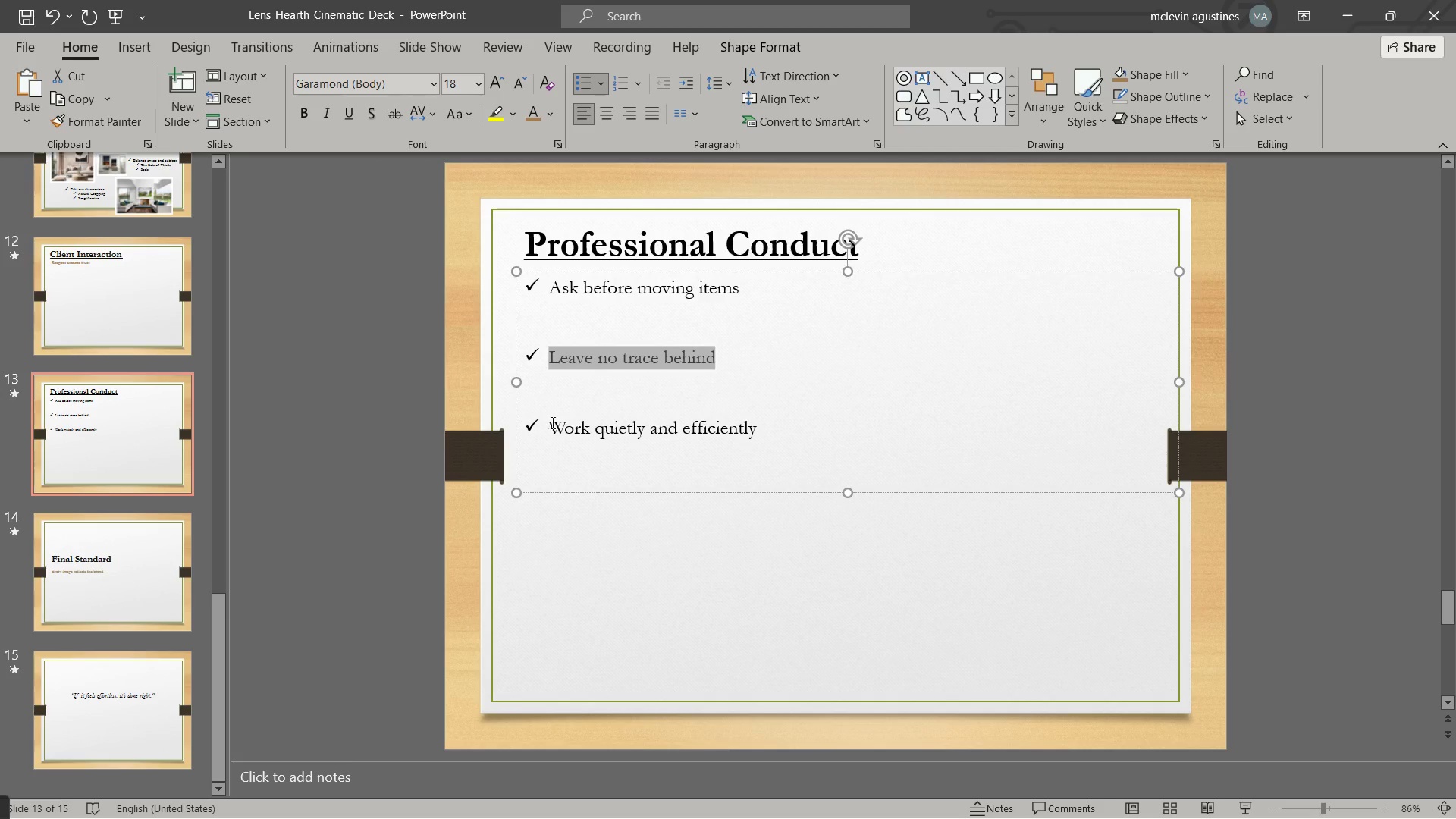 
left_click([552, 421])
 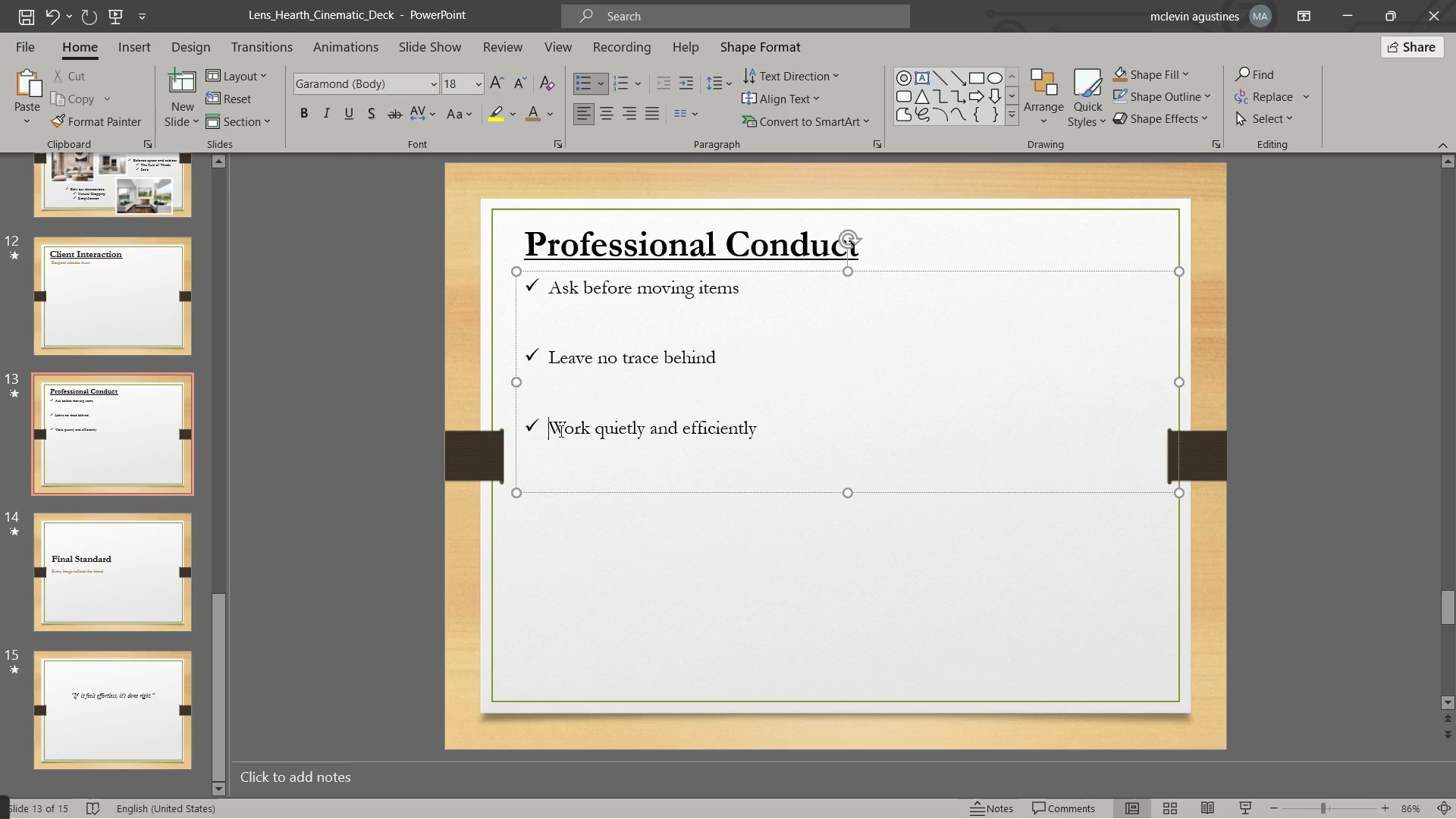 
left_click_drag(start_coordinate=[565, 431], to_coordinate=[708, 454])
 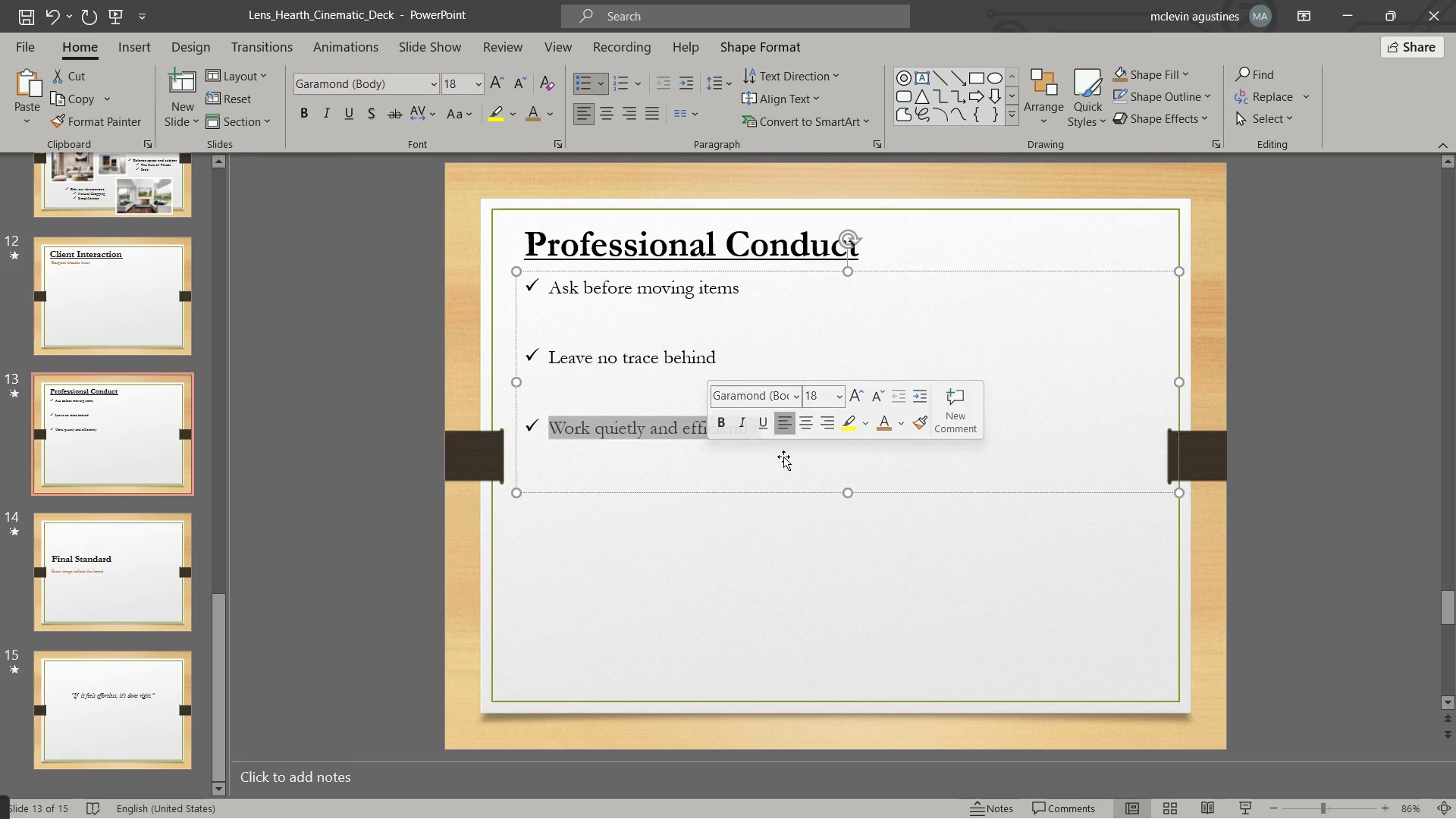 
double_click([783, 452])
 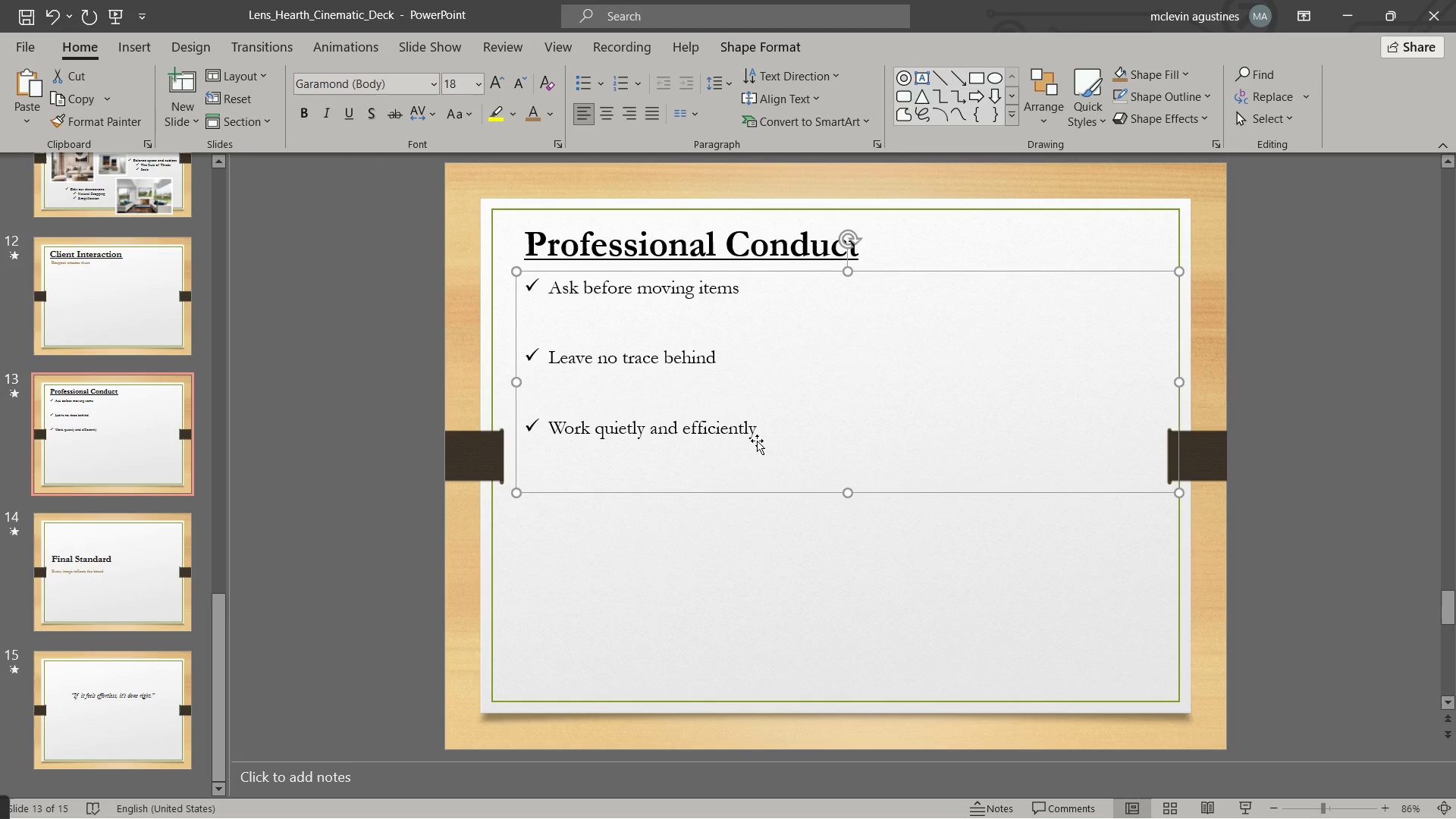 
left_click([757, 429])
 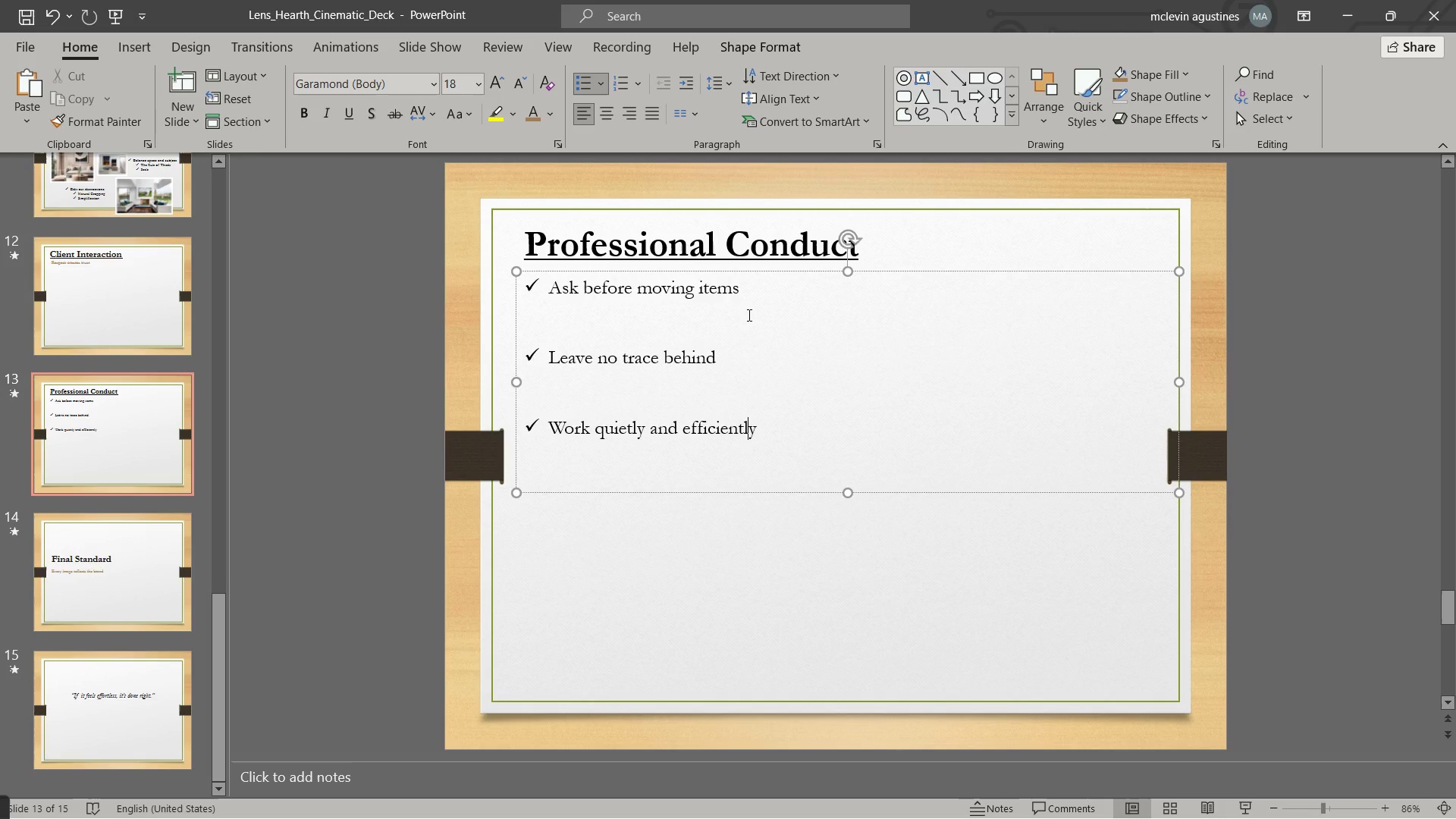 
key(ArrowRight)
 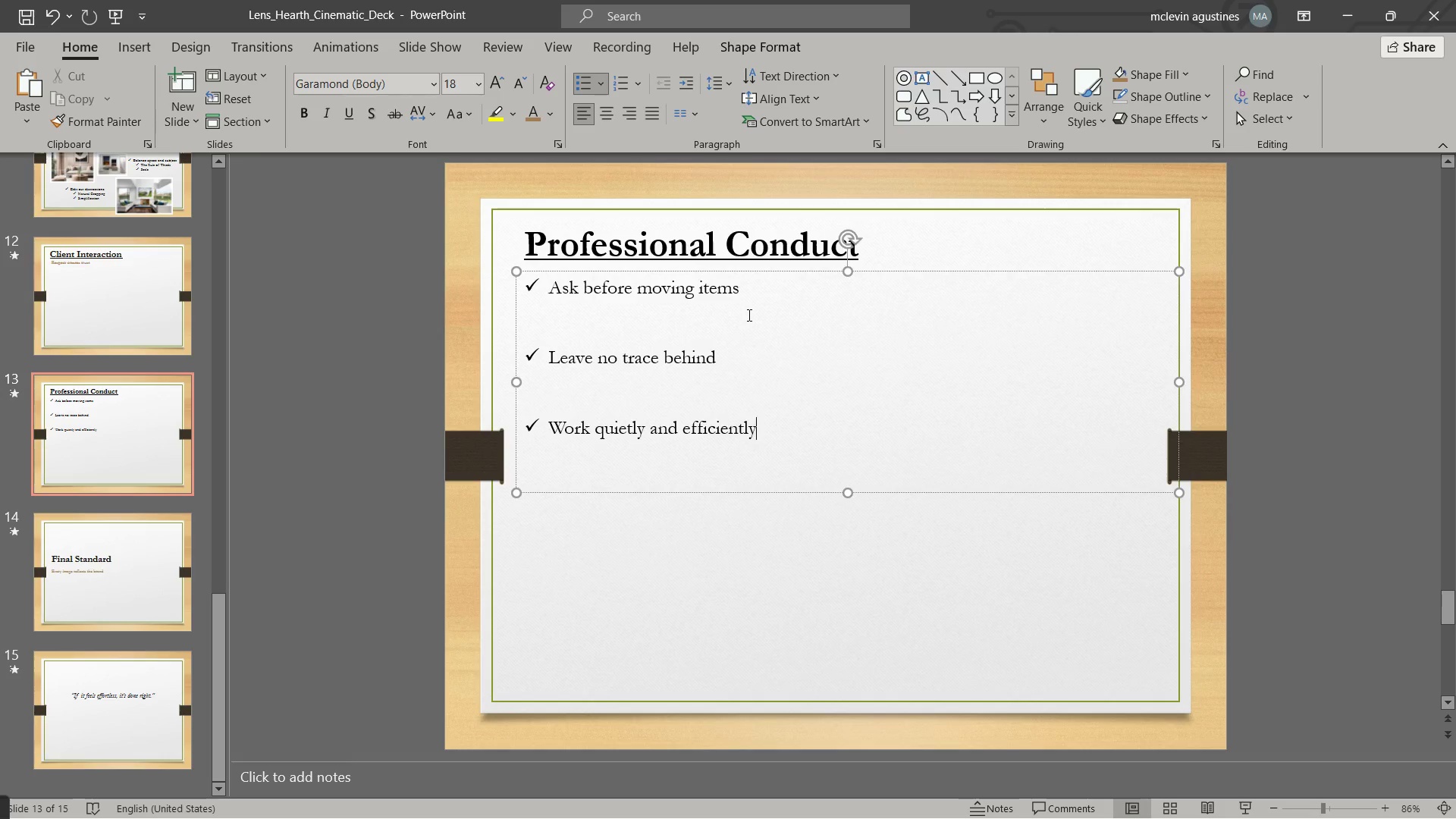 
key(Control+Meta+Shift+MetaLeft)
 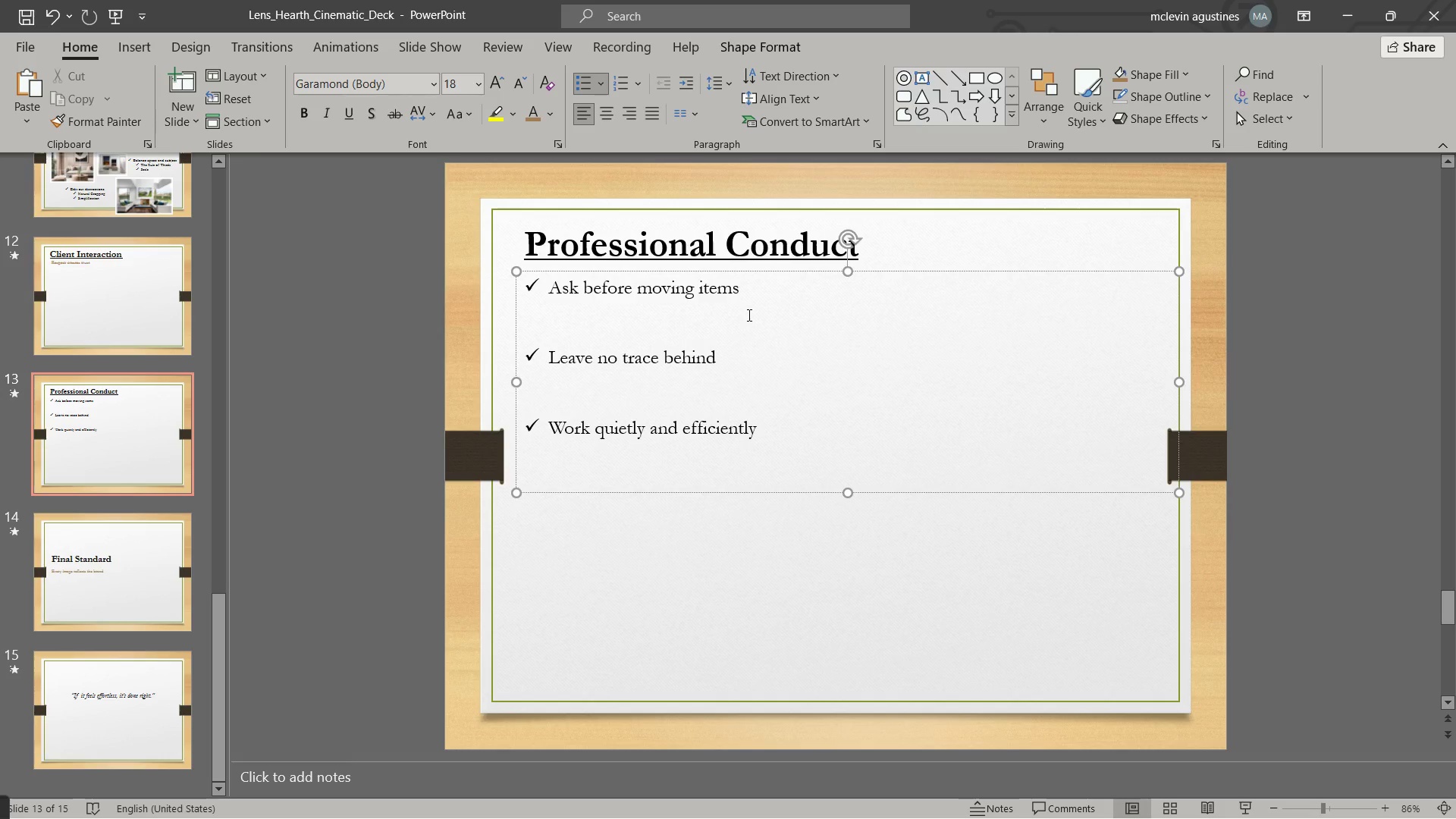 
key(Control+Meta+Shift+F23)
 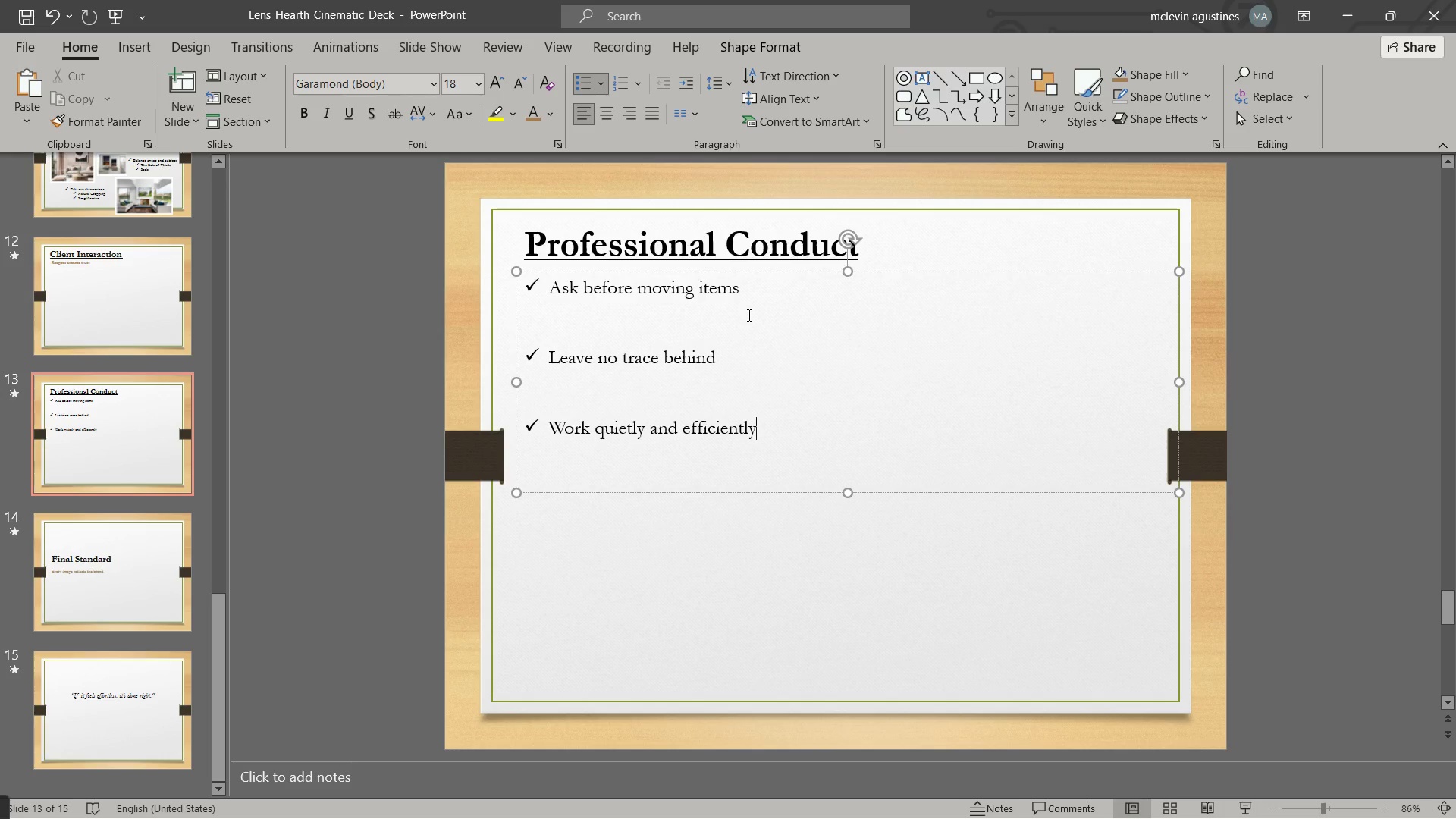 
key(Control+Meta+MetaLeft)
 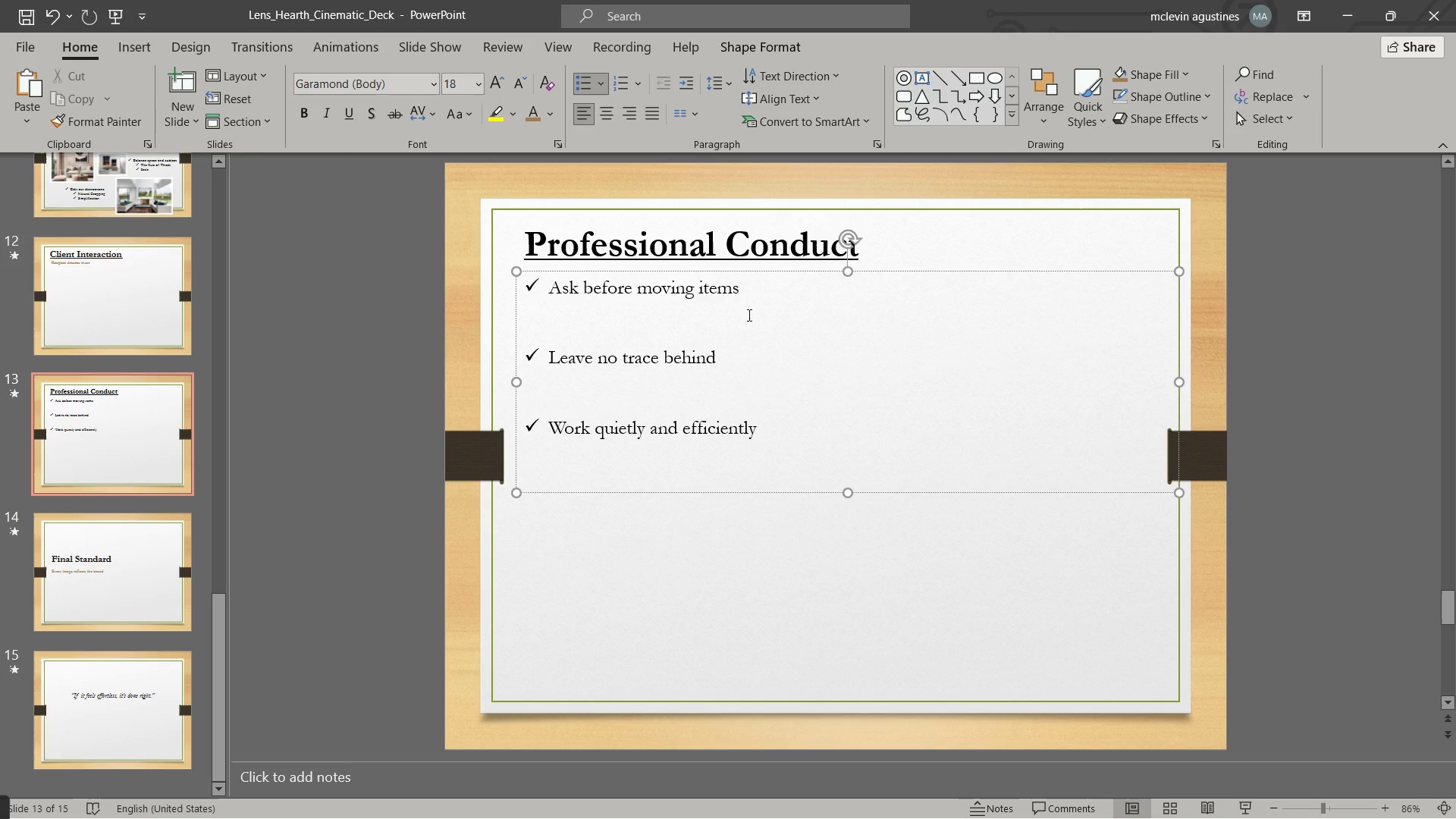 
key(Control+Meta+Shift+ShiftLeft)
 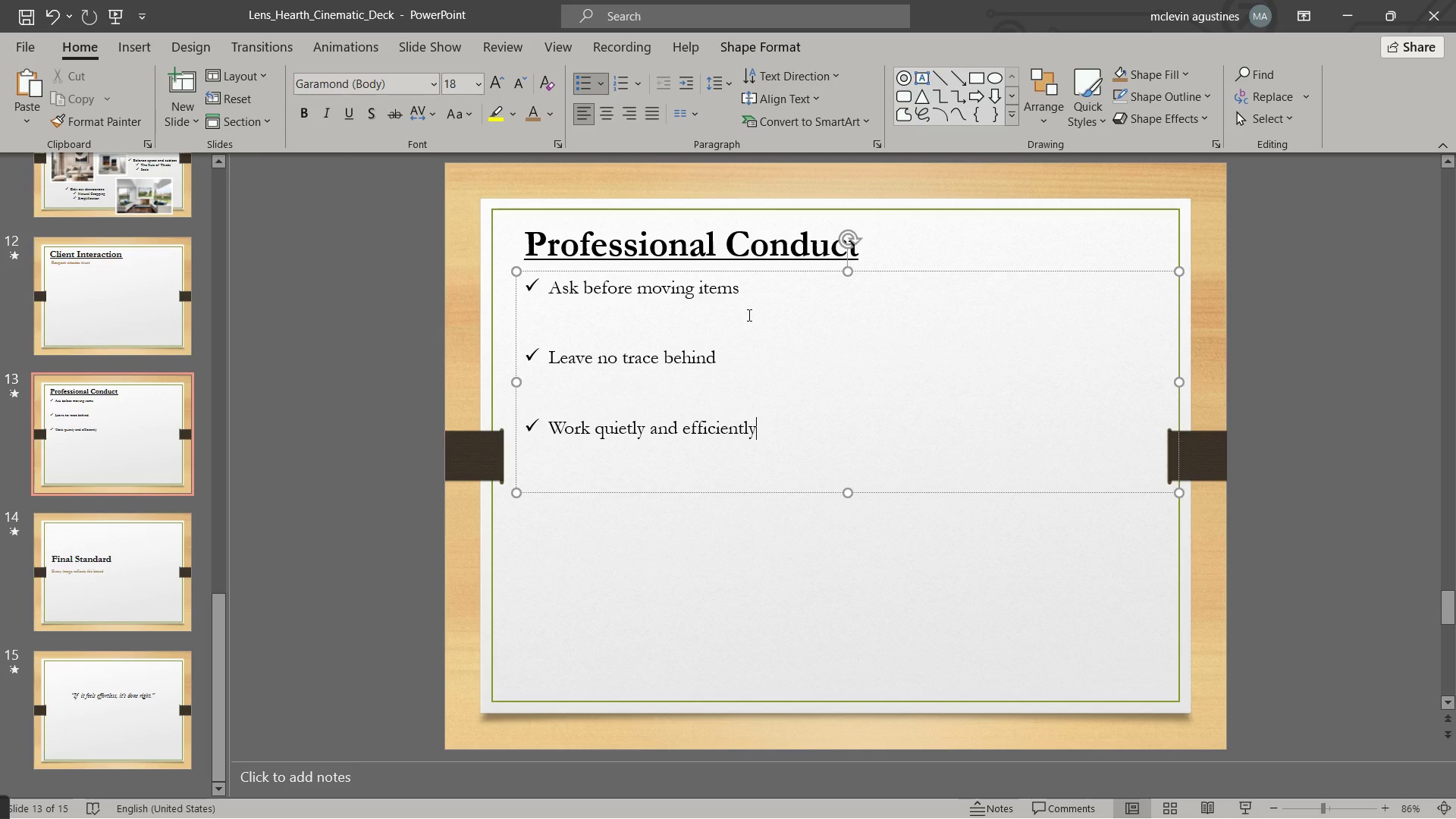 
key(Control+Meta+Shift+F23)
 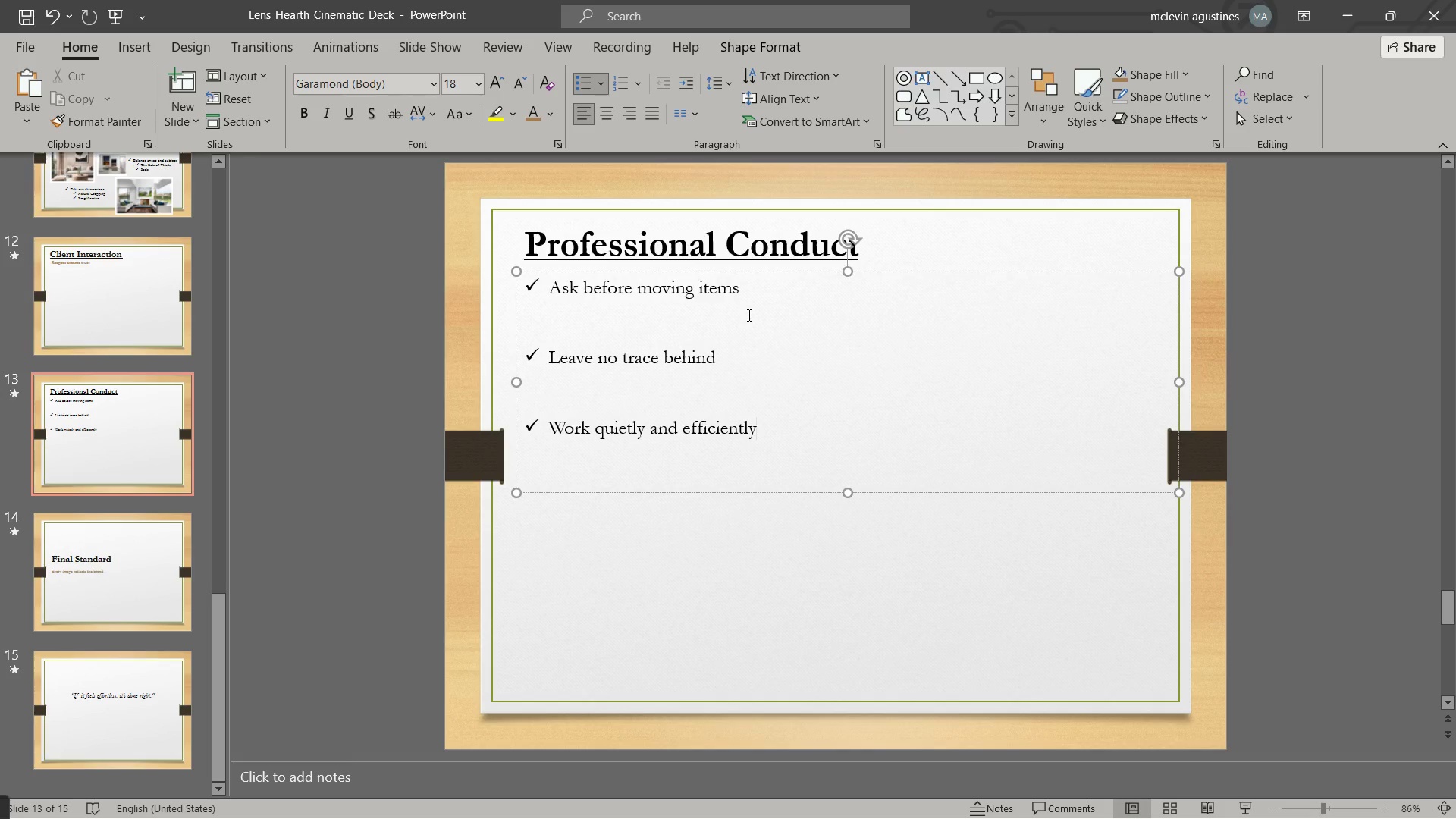 
key(Control+Meta+MetaLeft)
 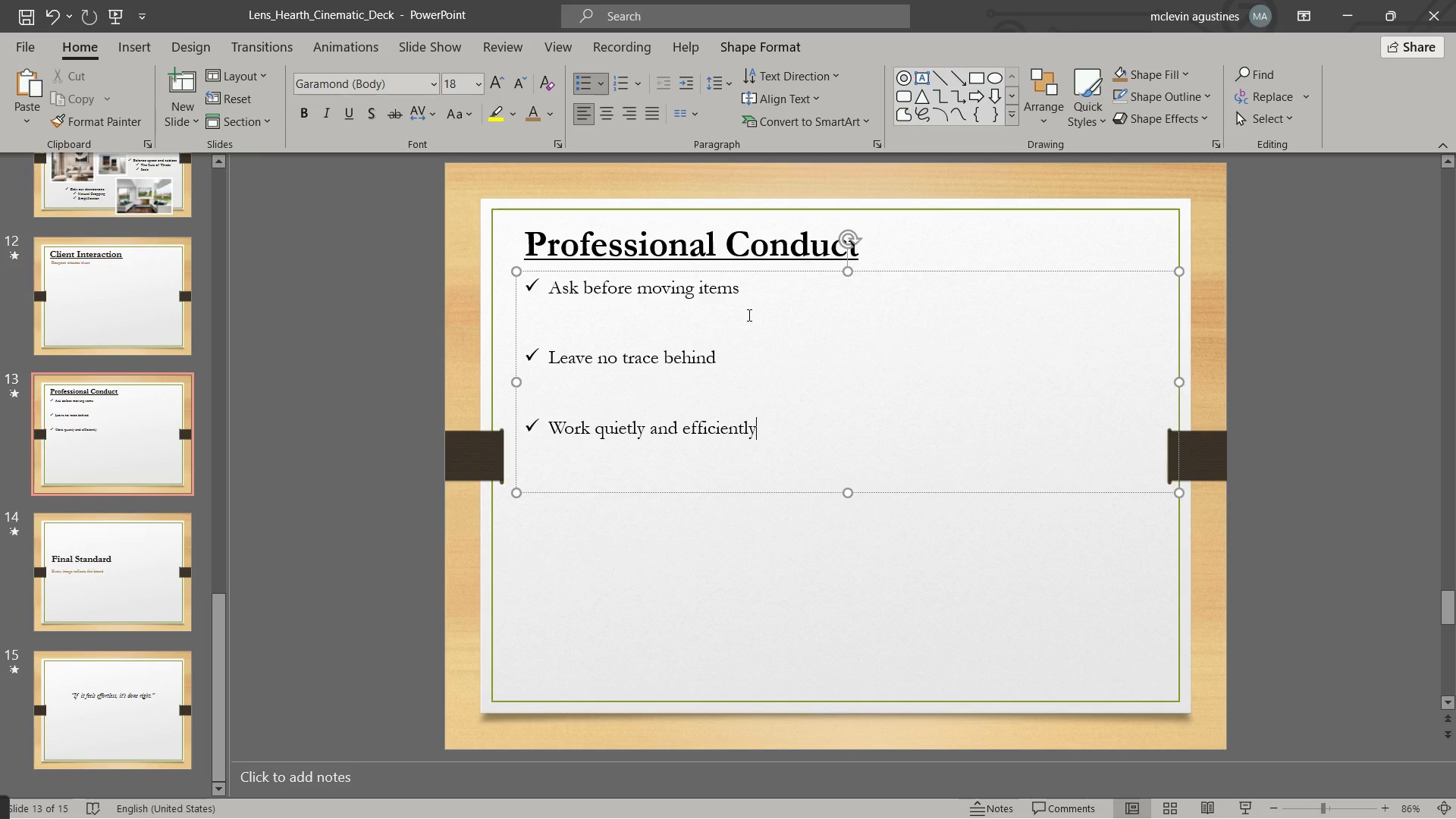 
key(Control+Meta+Shift+ShiftLeft)
 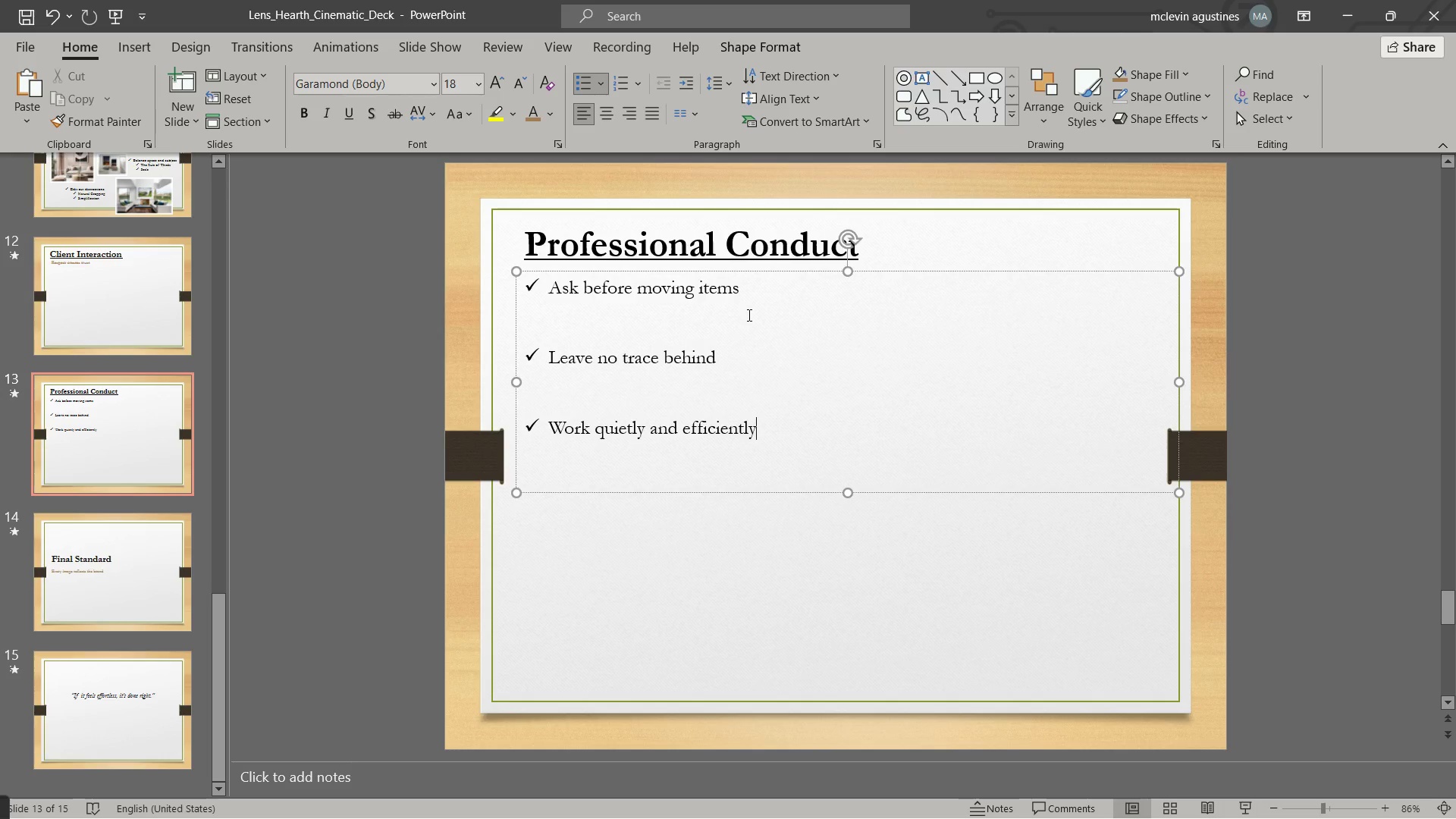 
key(Control+Meta+Shift+F23)
 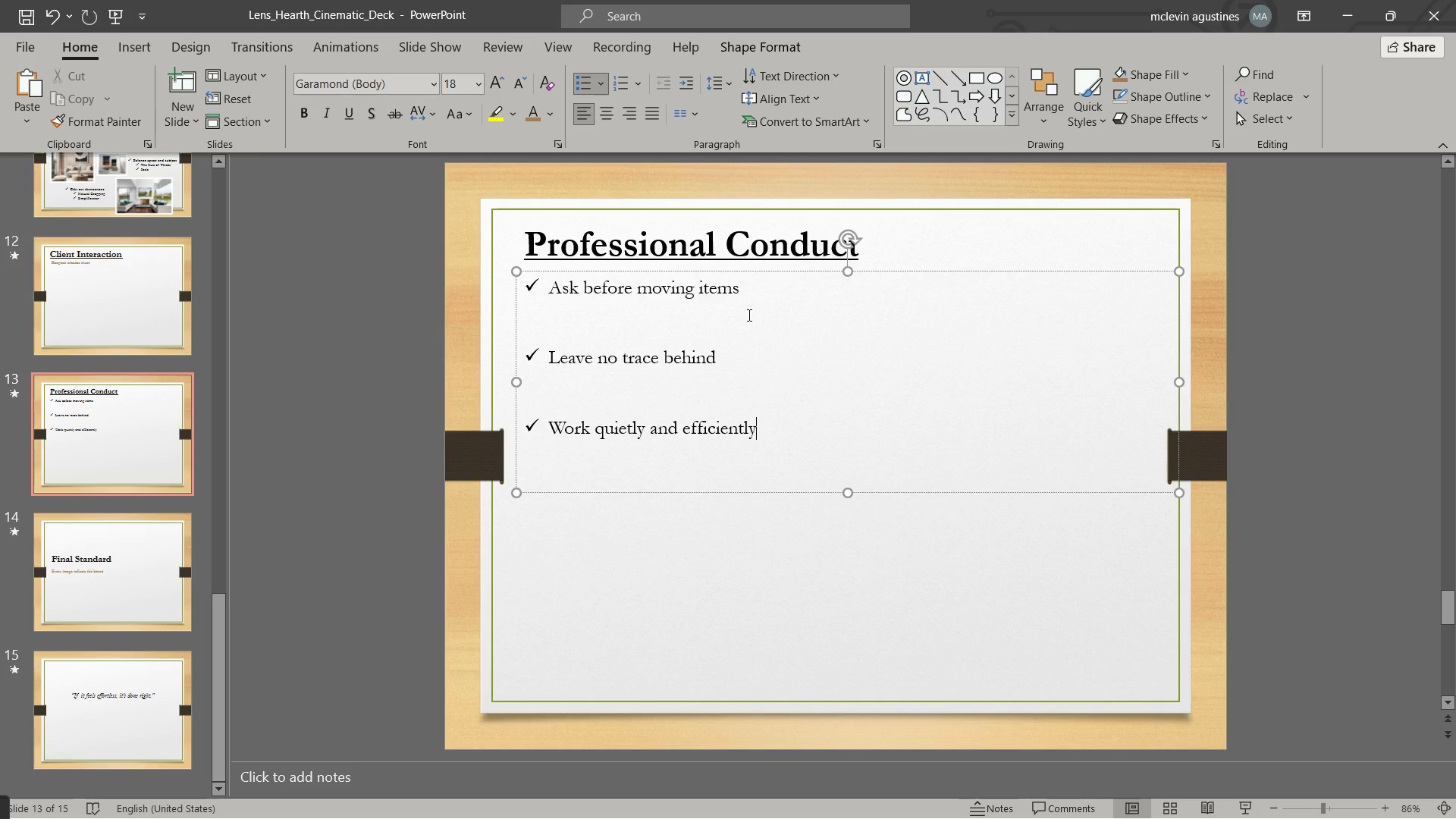 
key(Control+Meta+MetaLeft)
 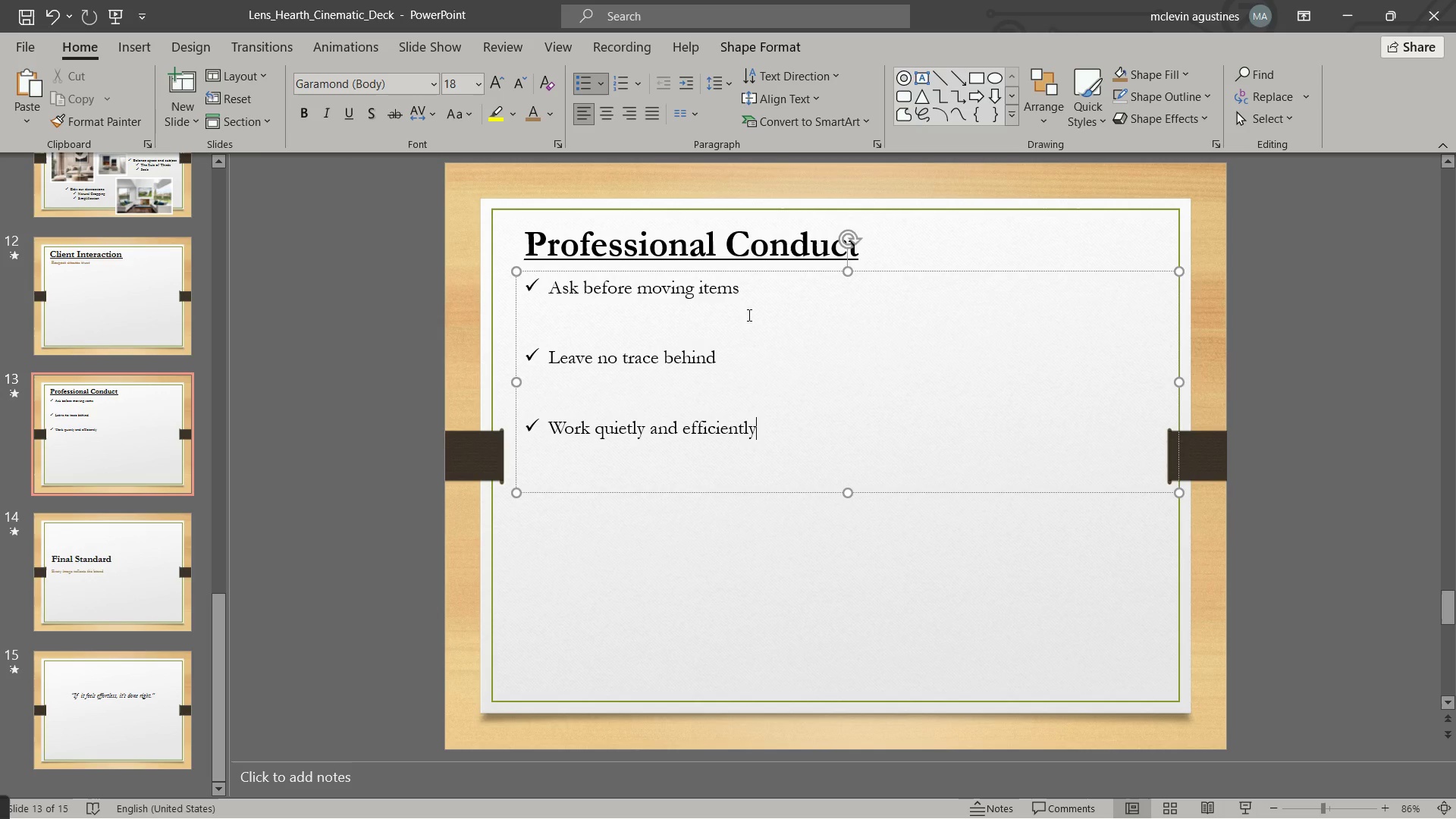 
key(Control+Meta+Shift+F23)
 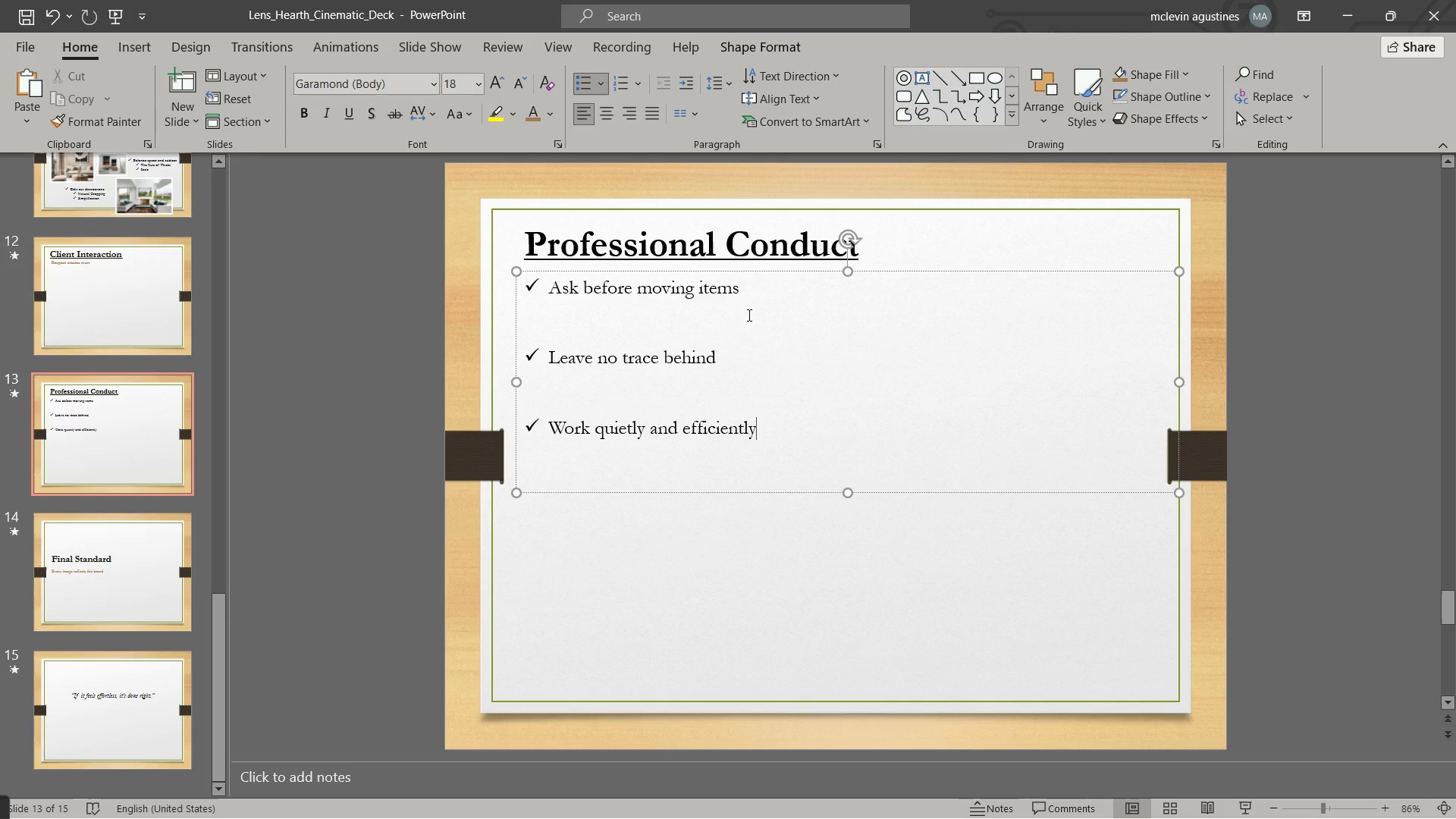 
key(Control+Meta+Shift+ShiftLeft)
 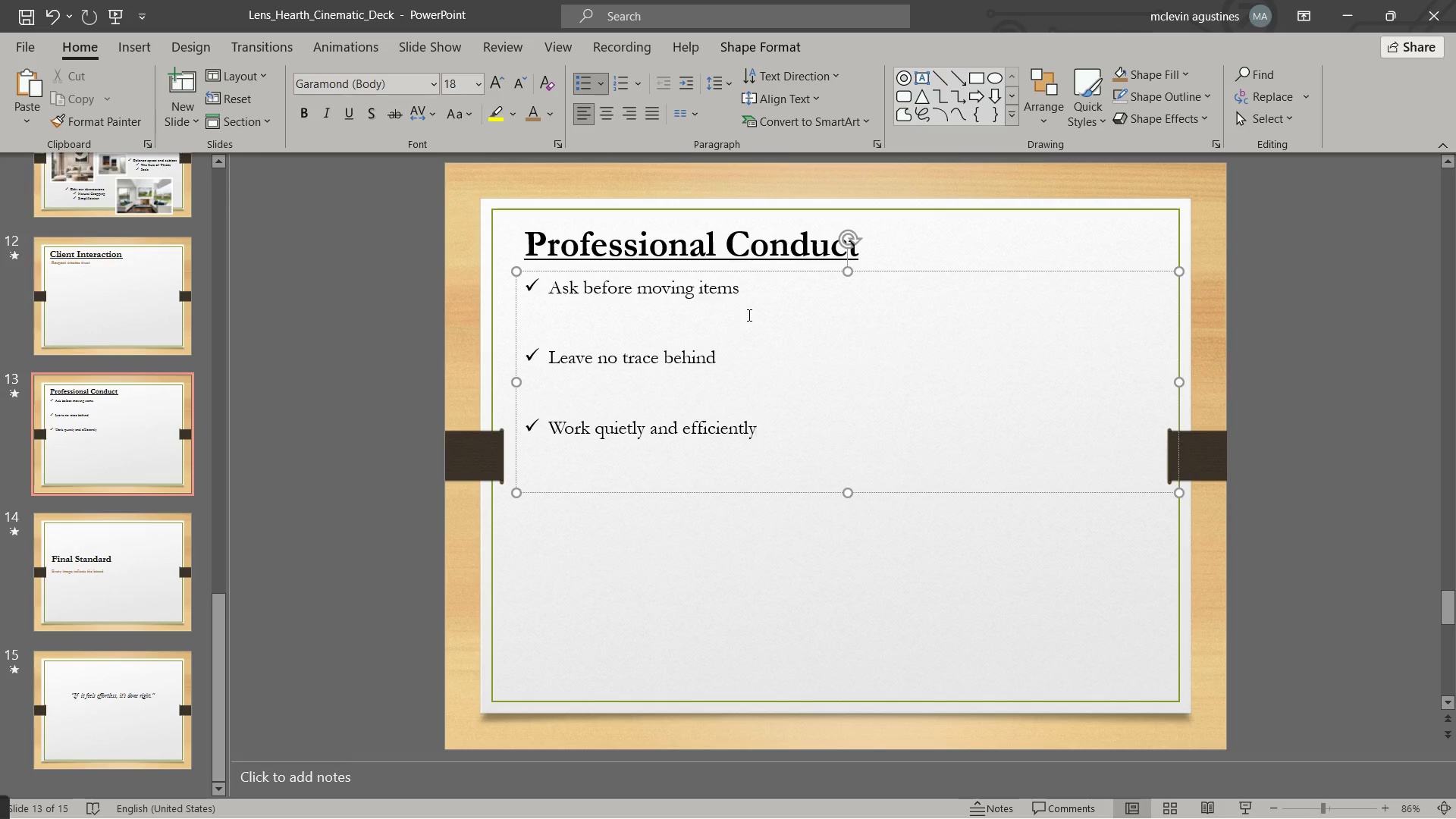 
key(Control+ArrowLeft)
 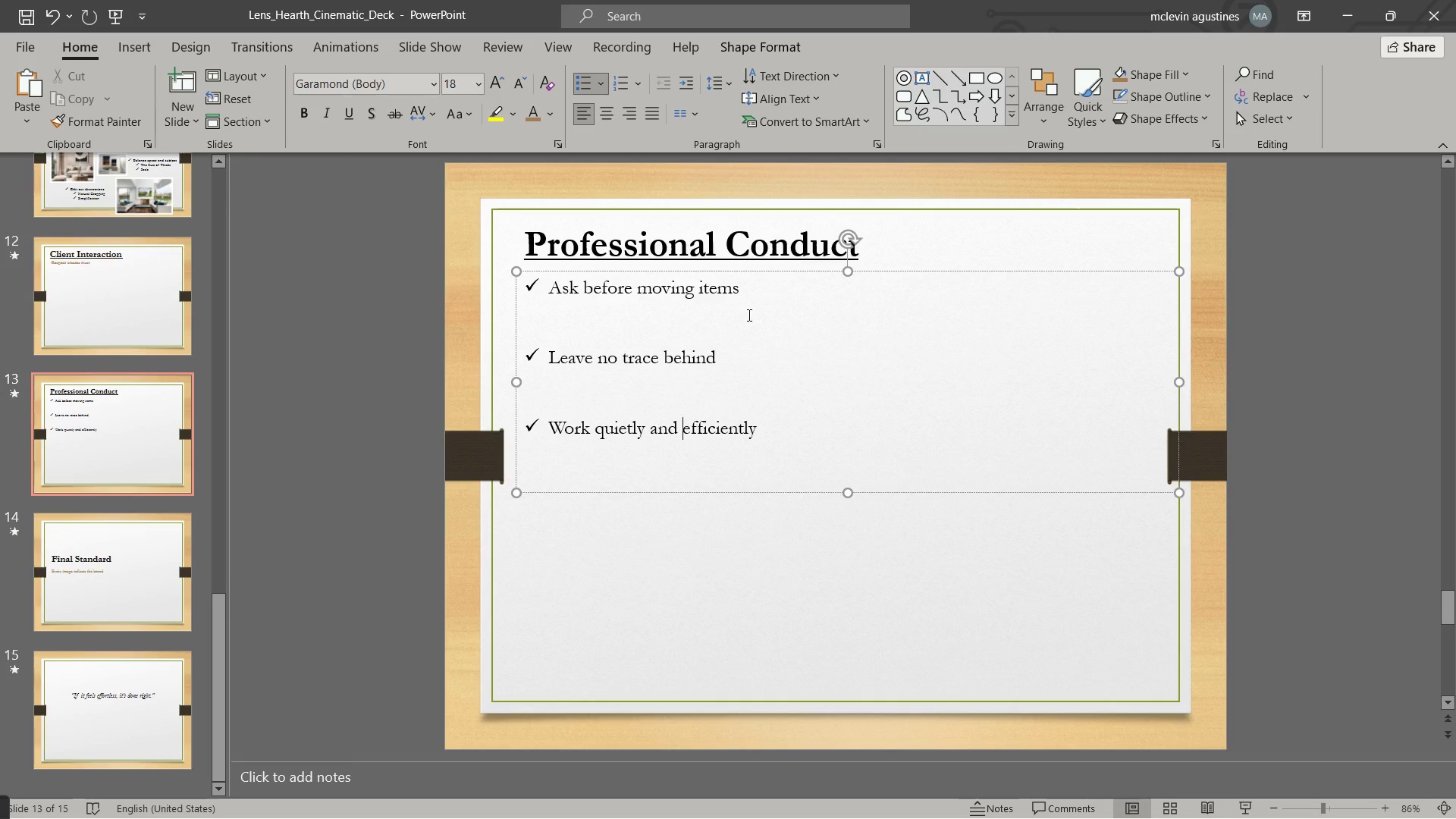 
key(Control+ArrowLeft)
 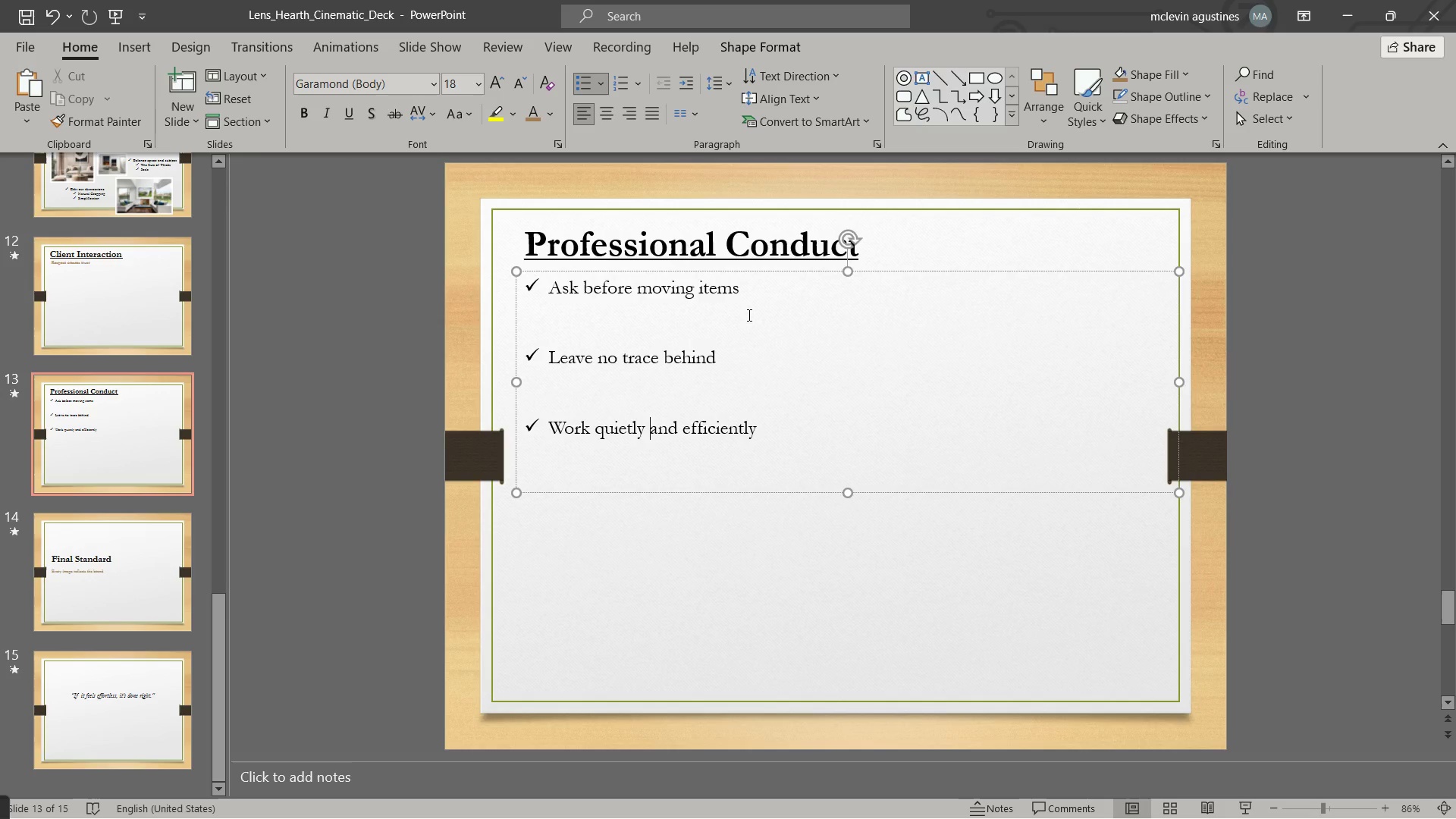 
key(Control+ArrowLeft)
 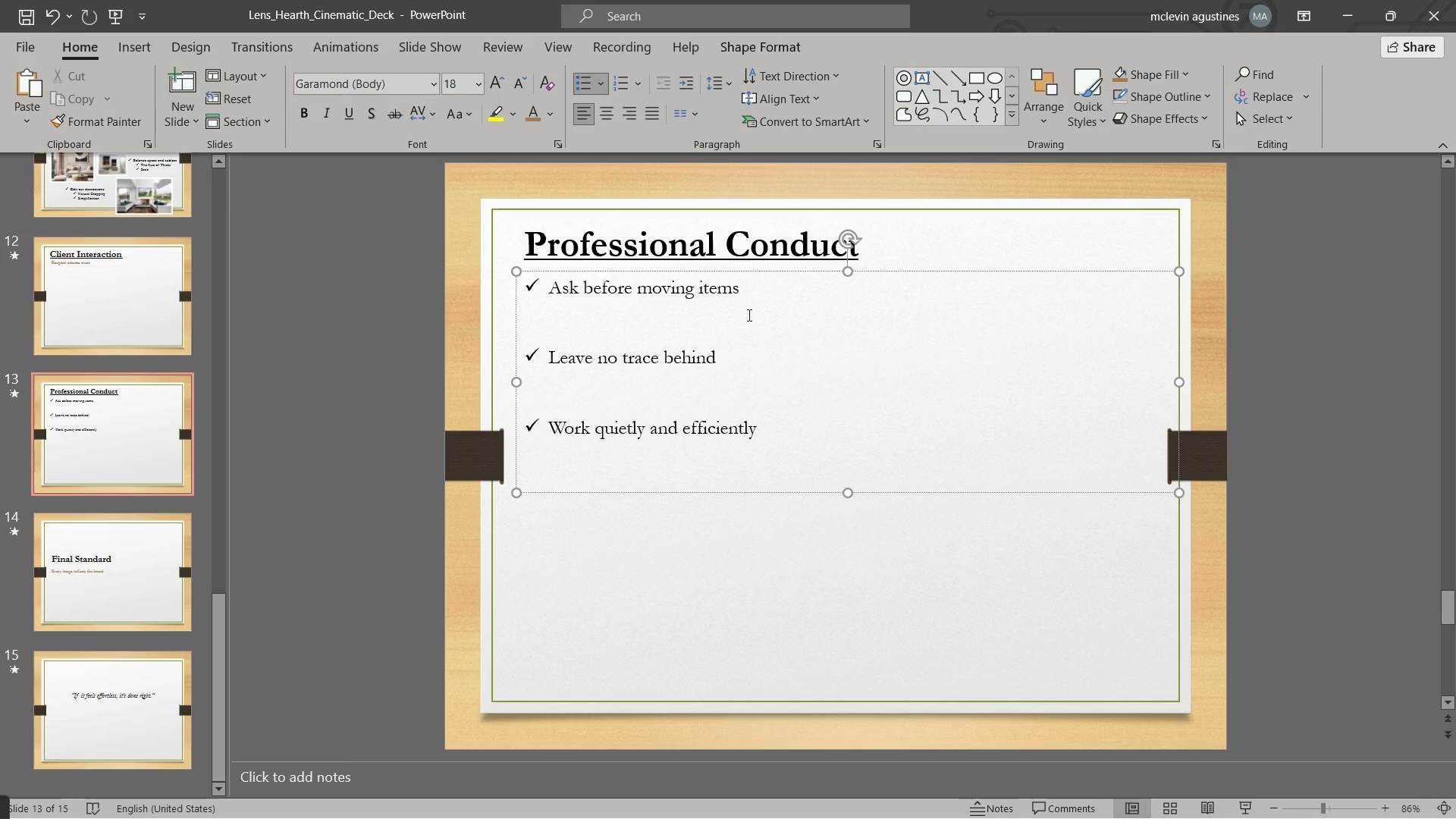 
key(Control+ArrowLeft)
 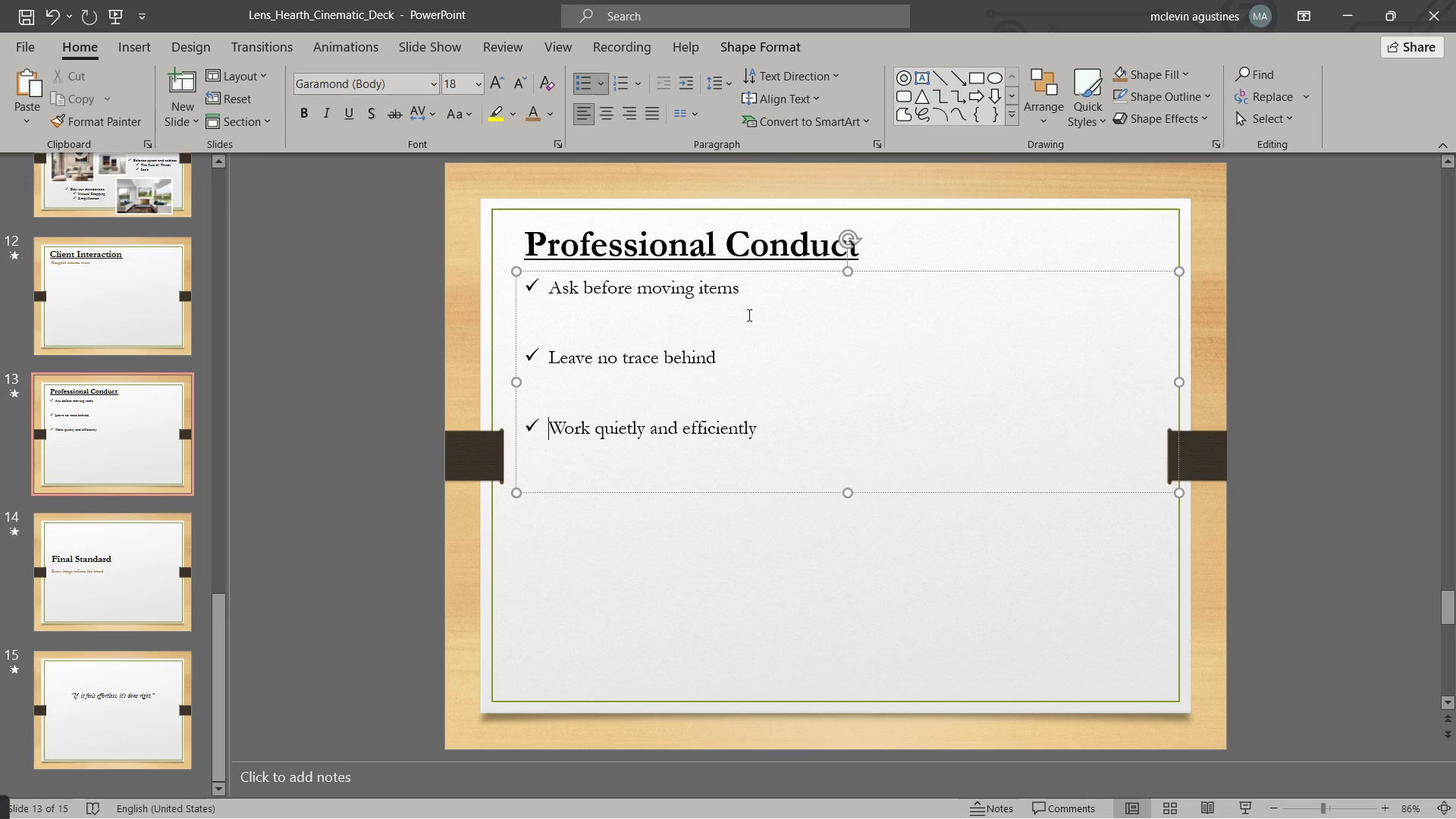 
key(ArrowRight)
 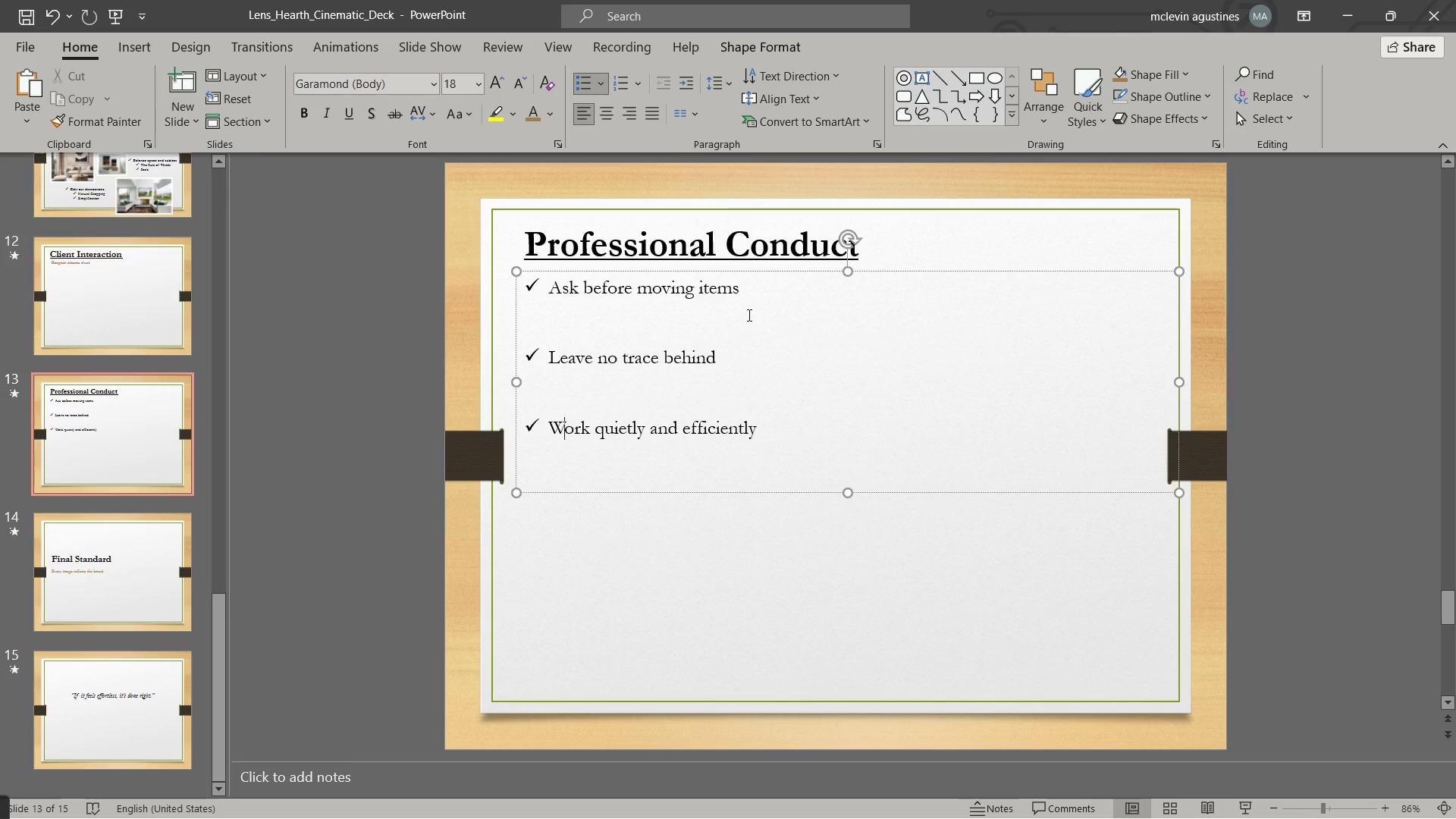 
hold_key(key=ArrowRight, duration=0.8)
 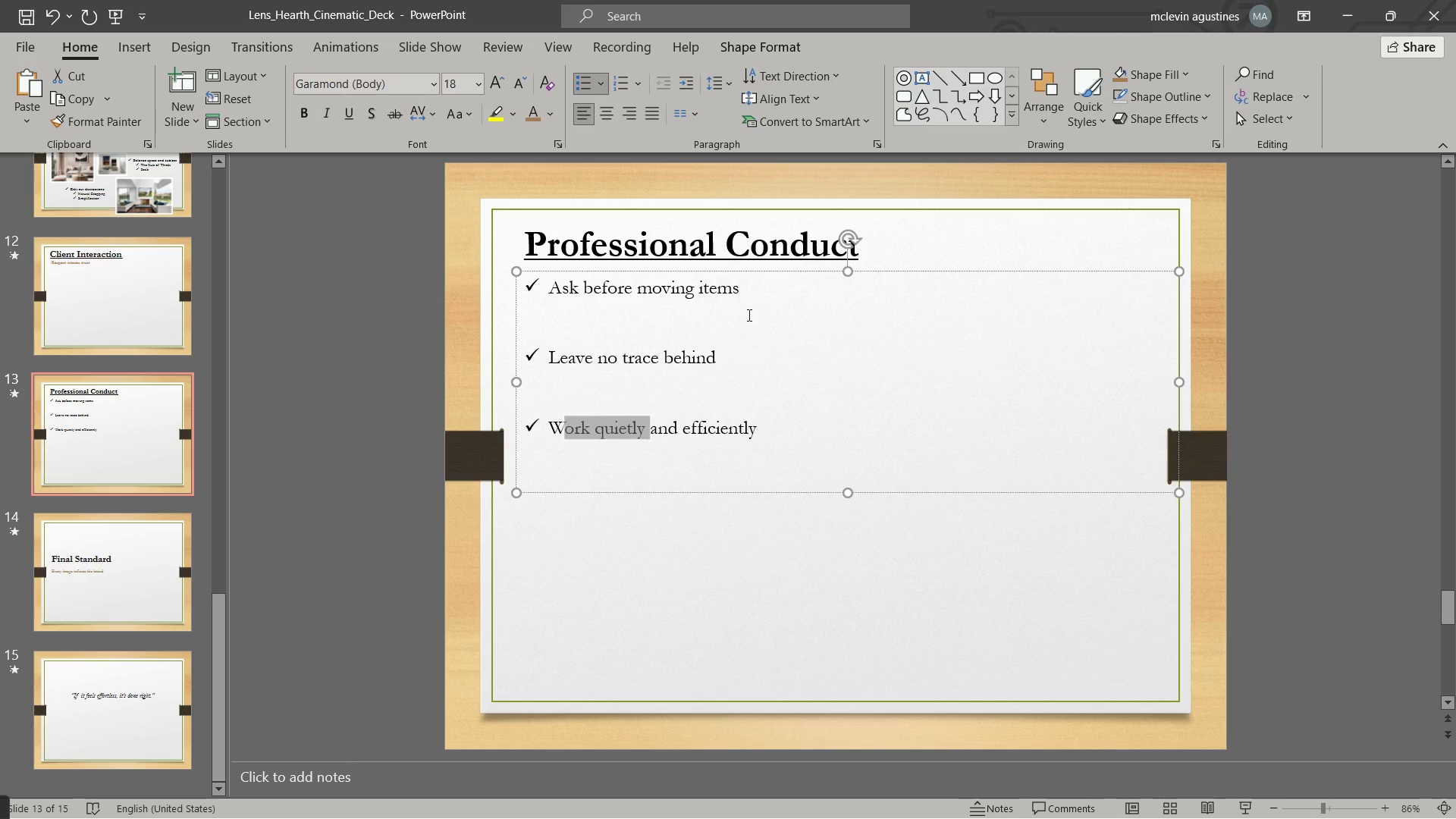 
hold_key(key=ArrowRight, duration=0.77)
 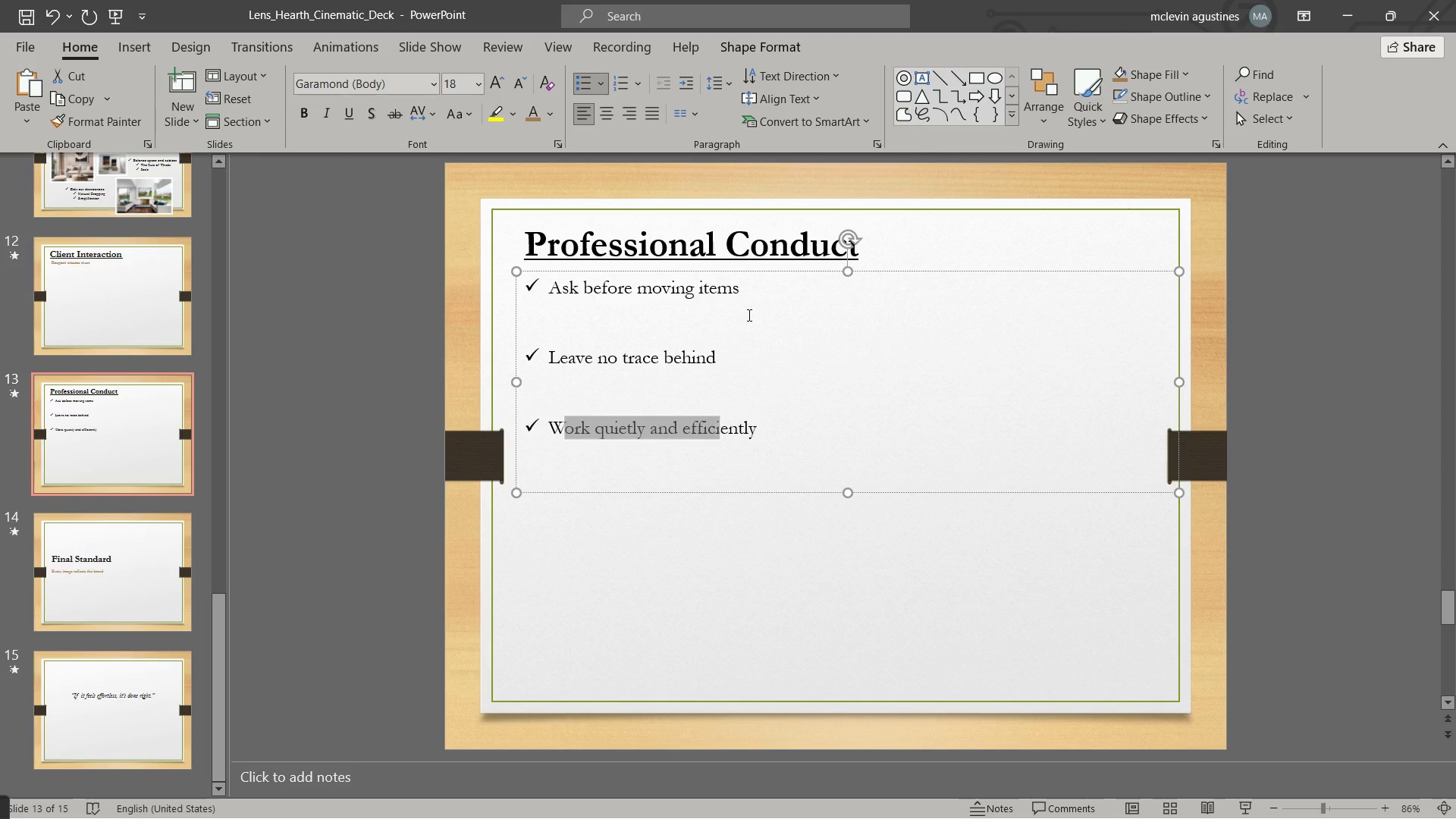 
key(Shift+ArrowRight)
 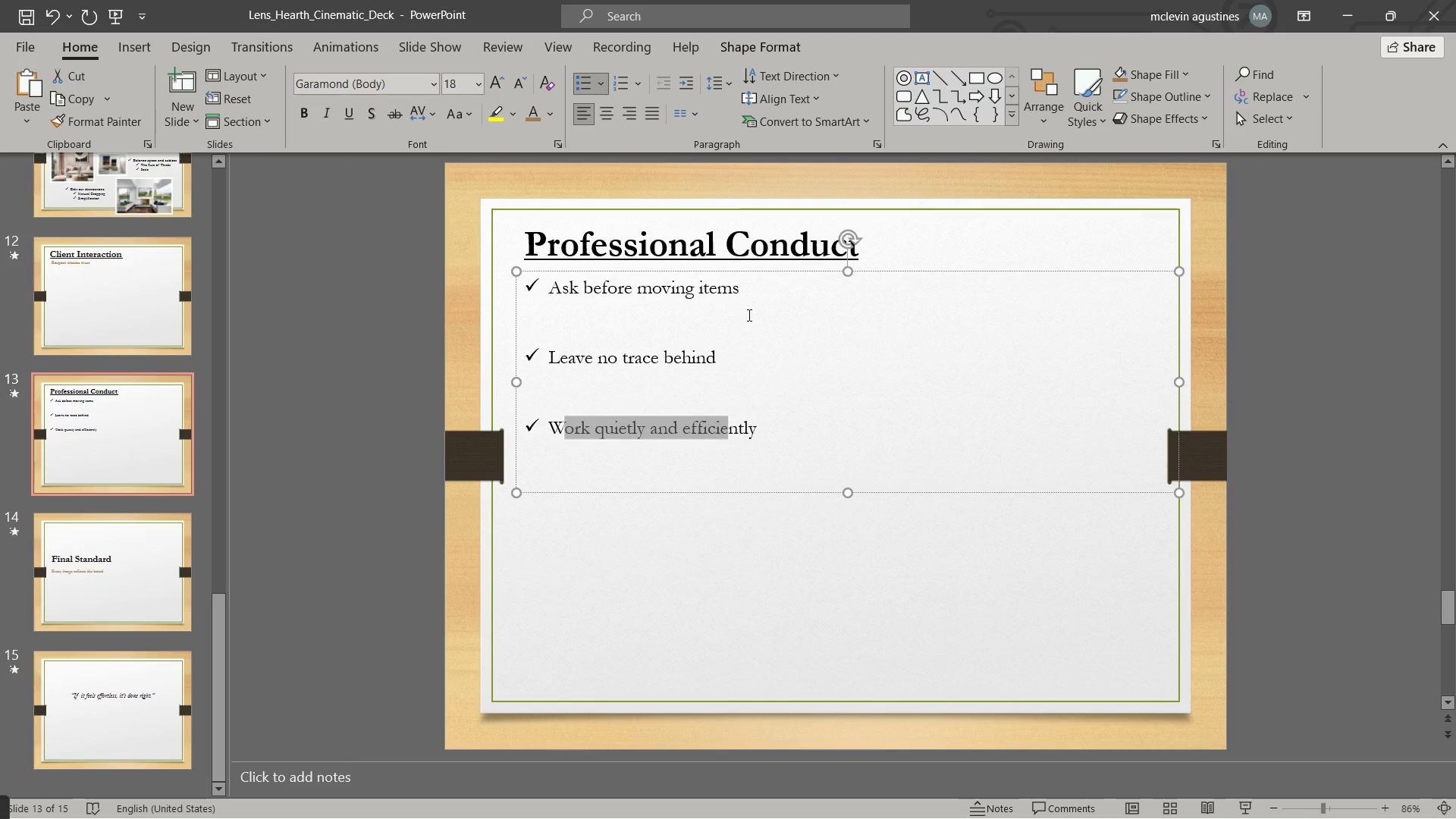 
key(Shift+ArrowRight)
 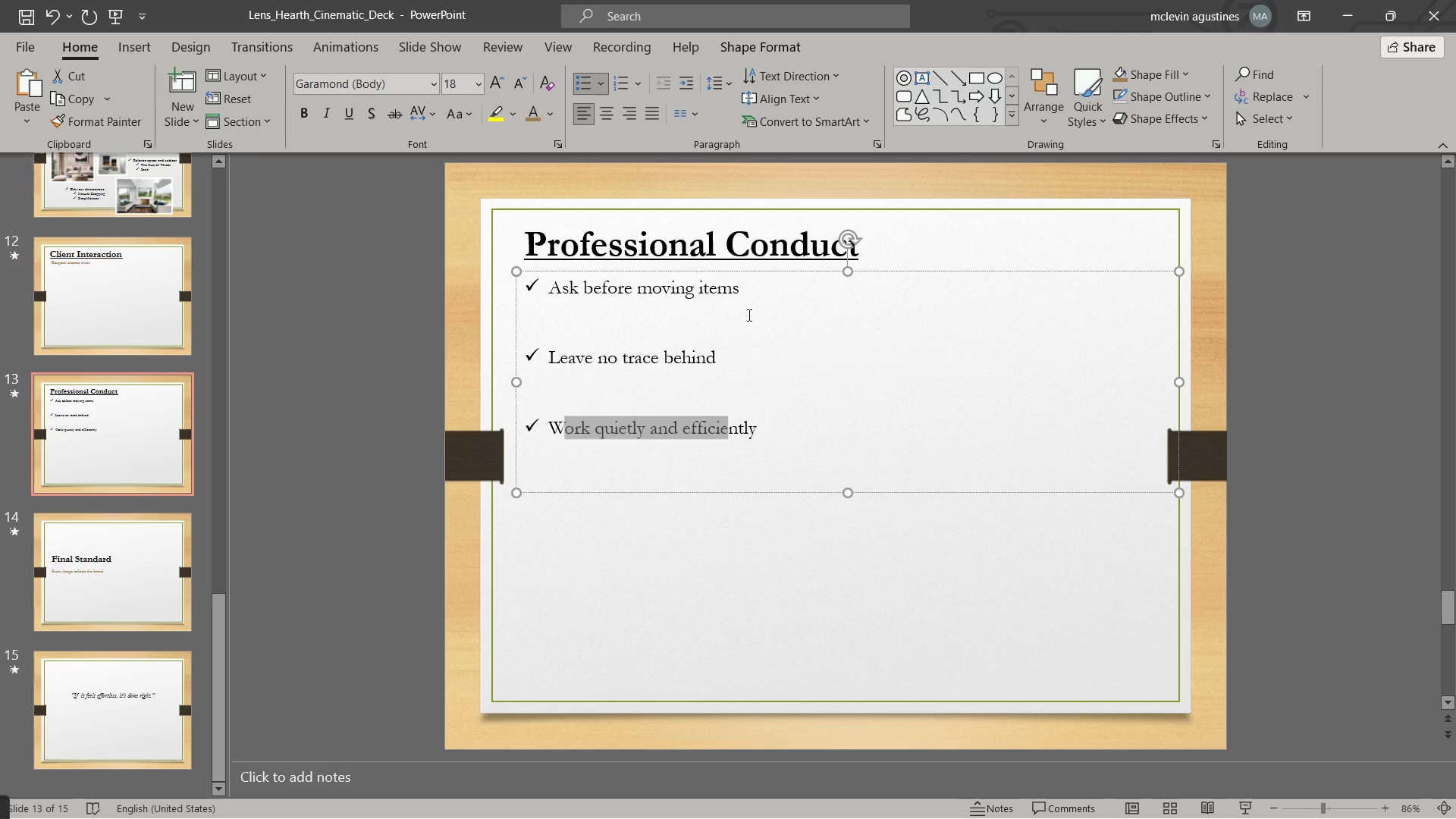 
key(Shift+ArrowRight)
 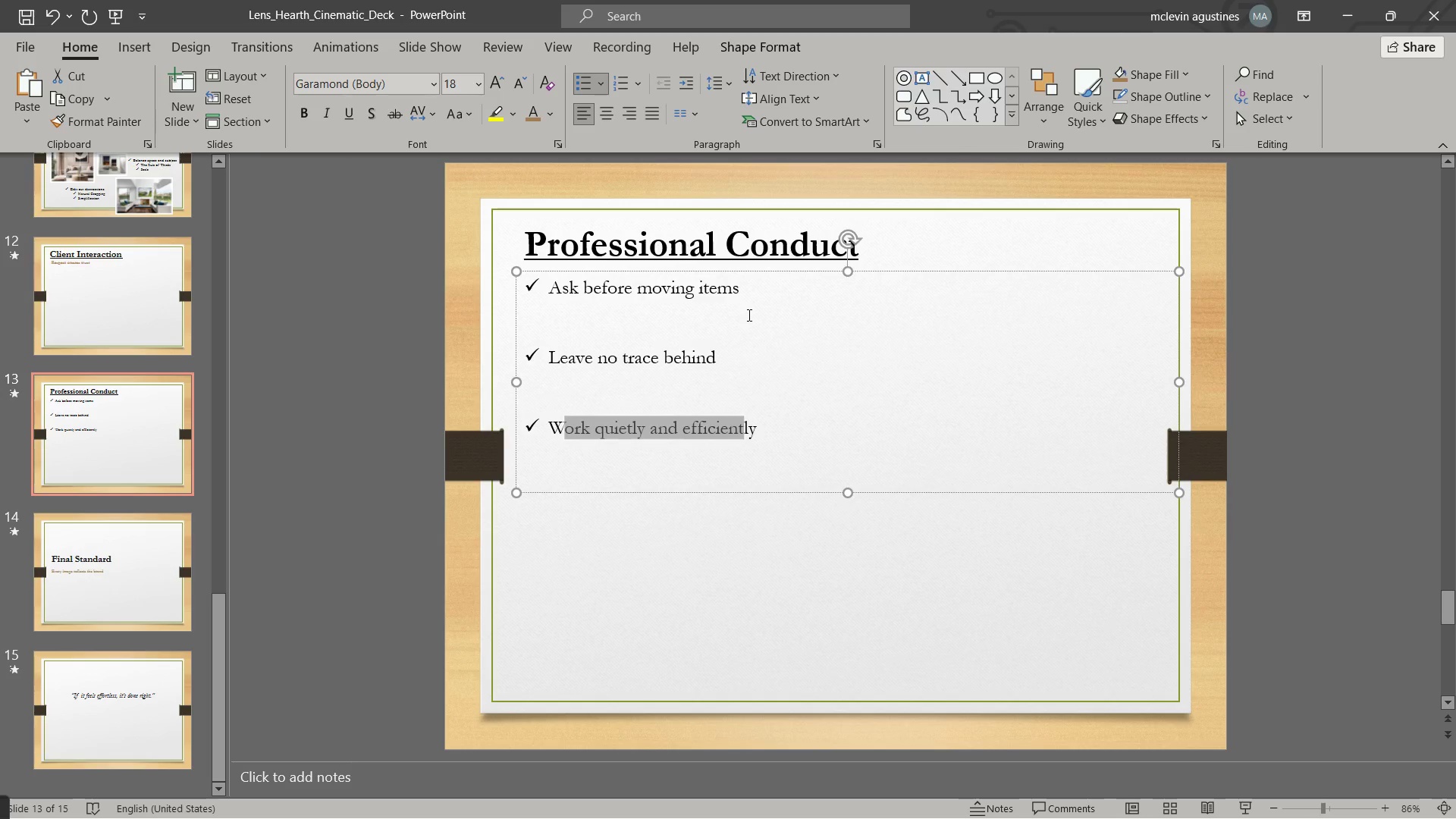 
key(Shift+ArrowRight)
 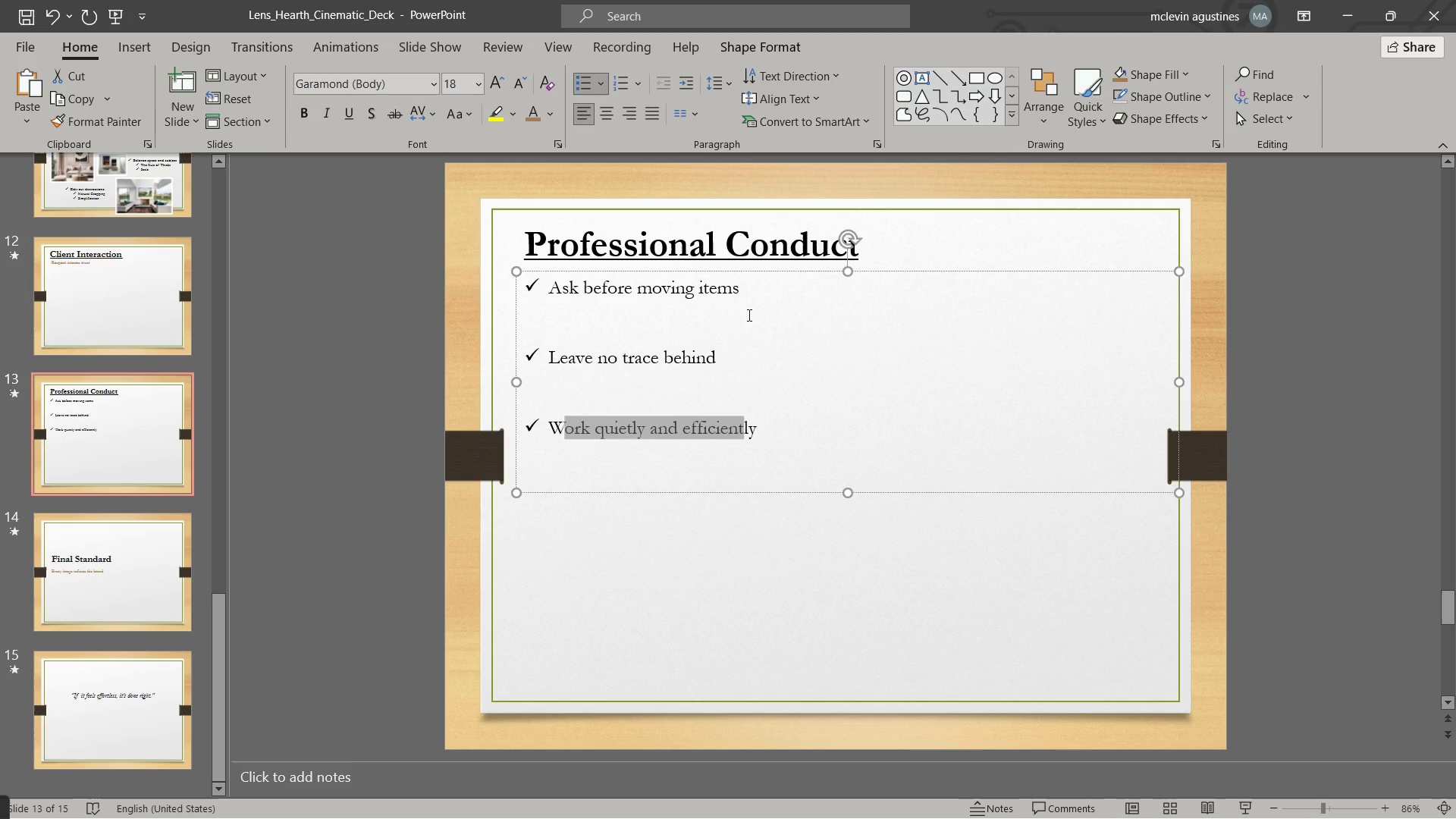 
key(Shift+ArrowRight)
 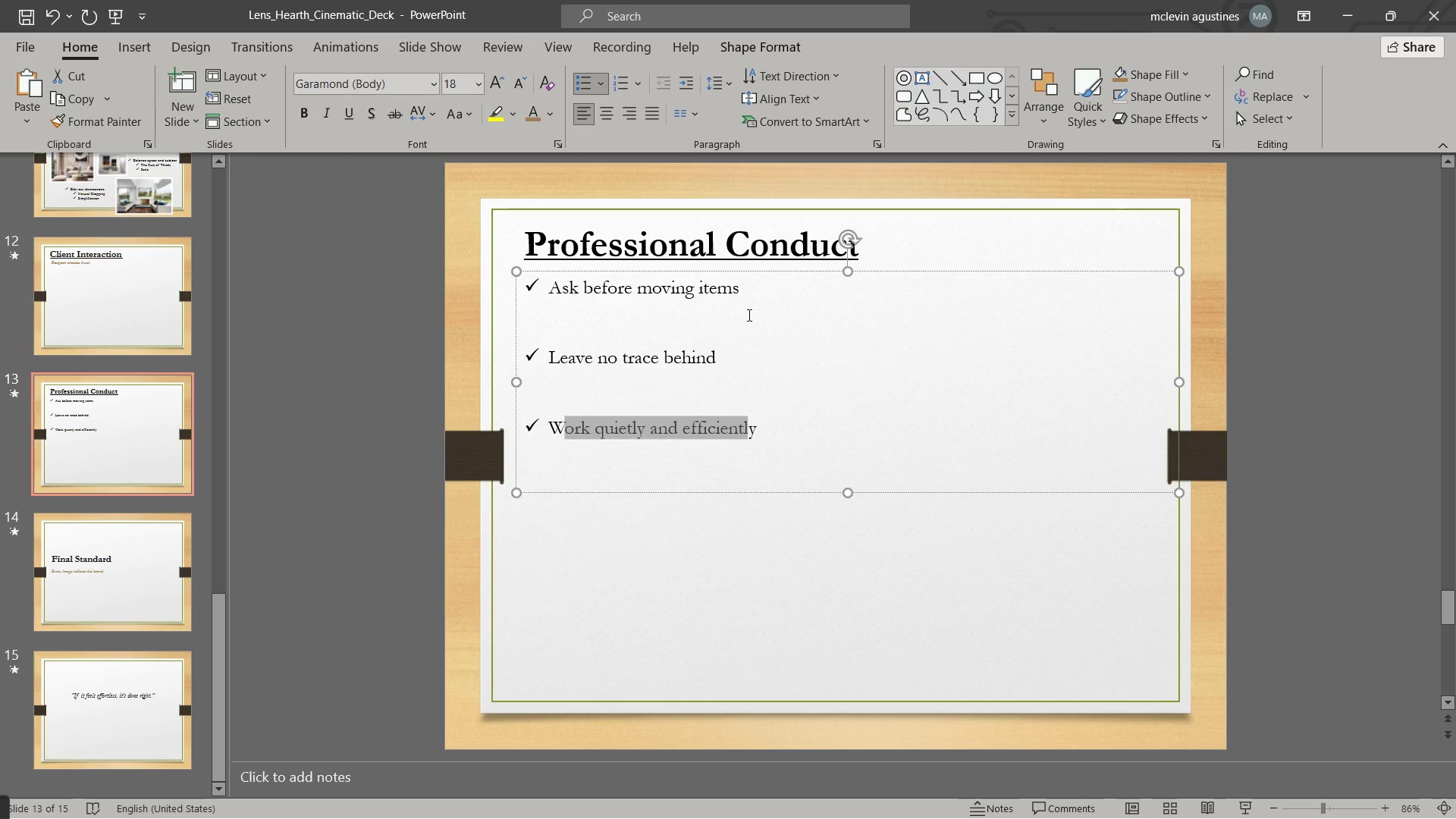 
key(Shift+ArrowRight)
 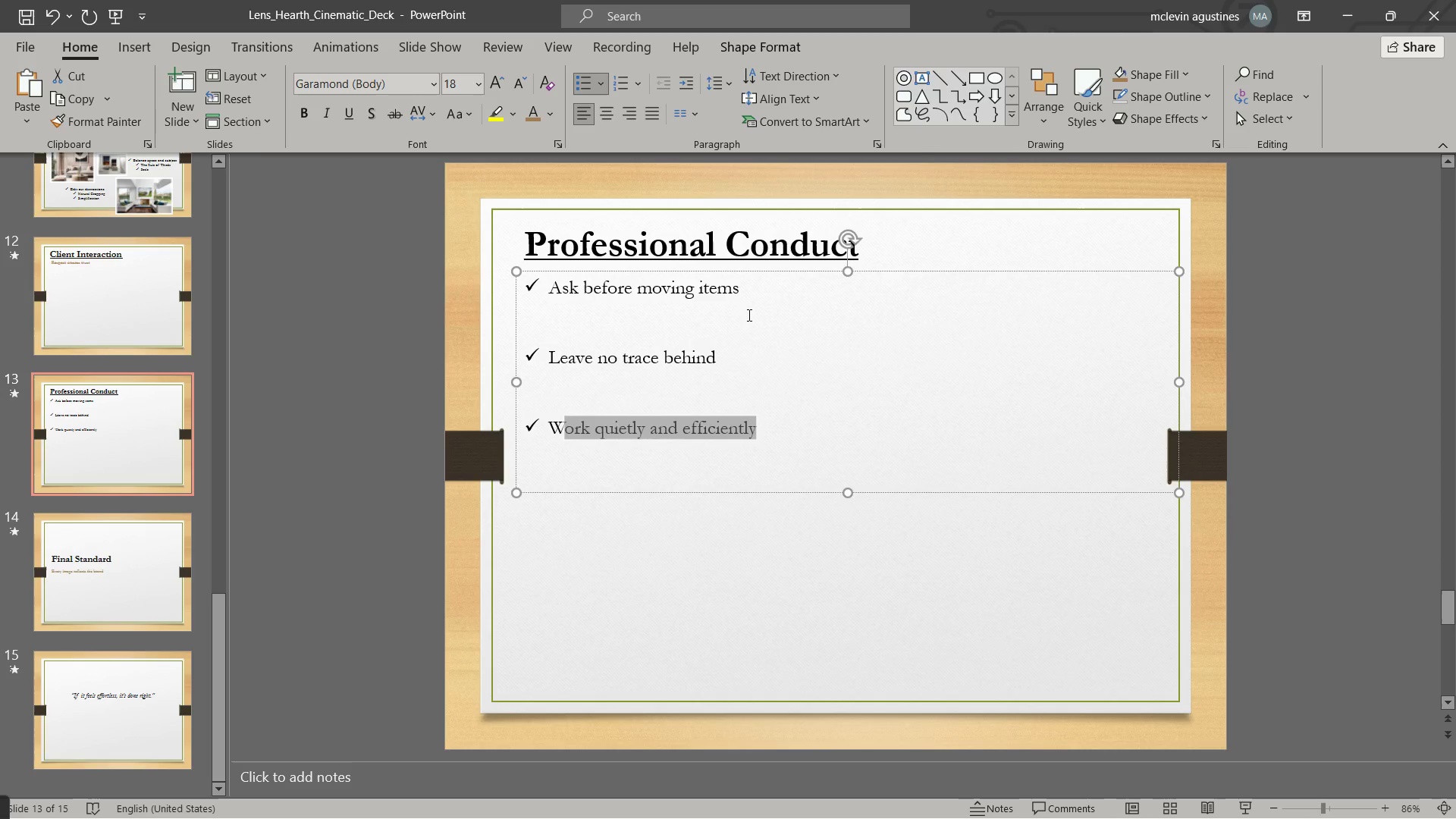 
key(Control+C)
 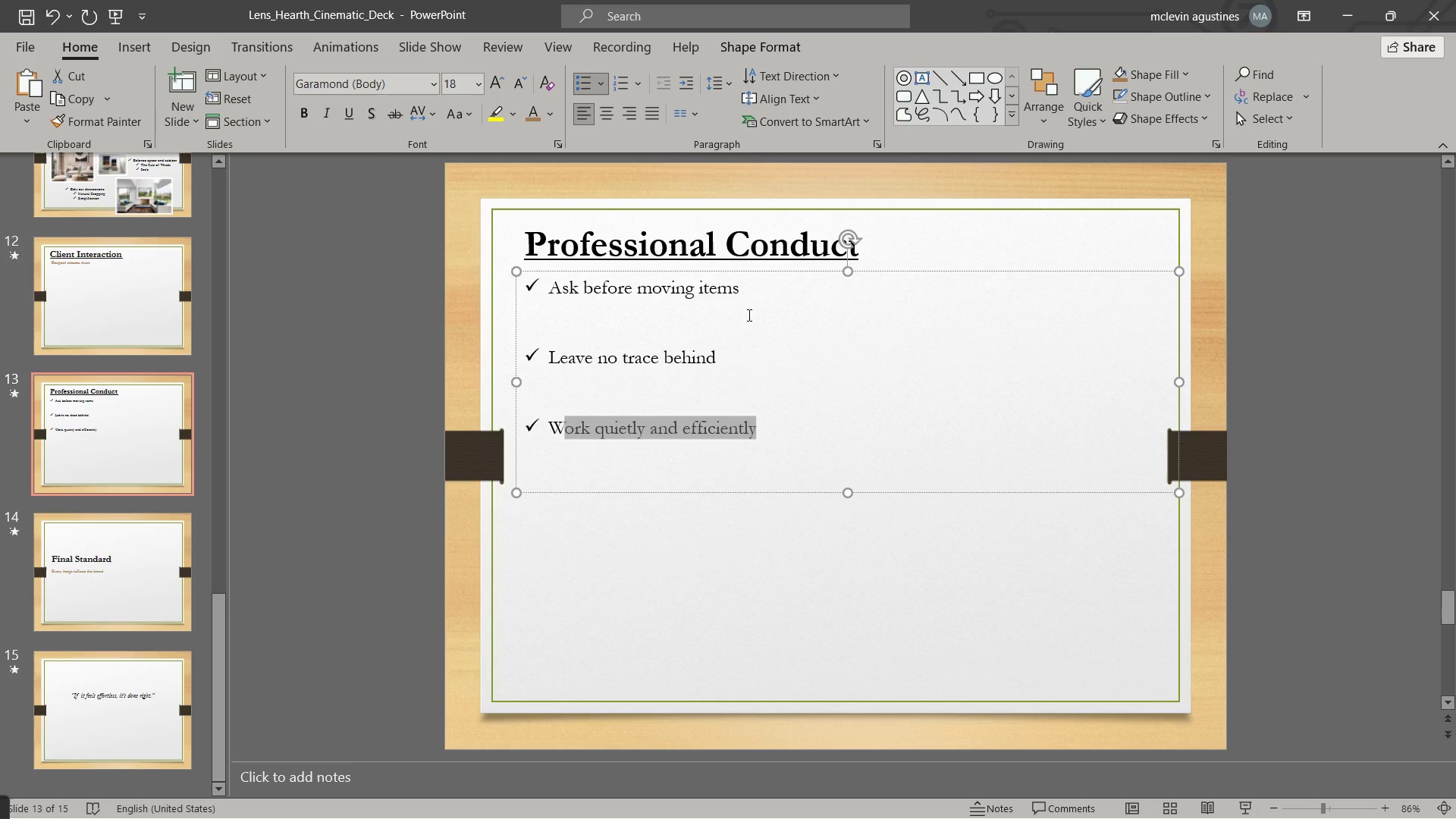 
key(Alt+Tab)
 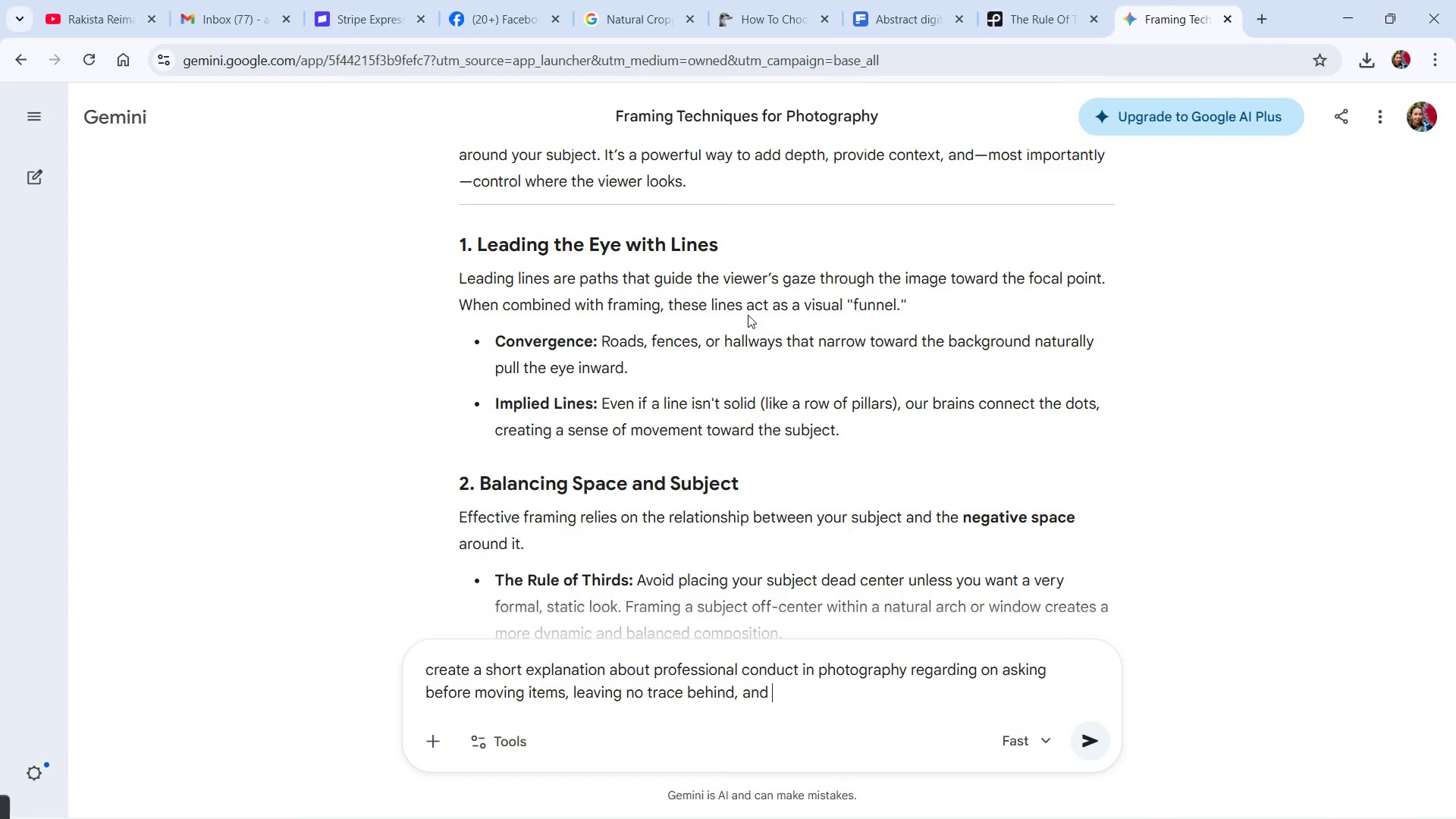 
key(Control+V)
 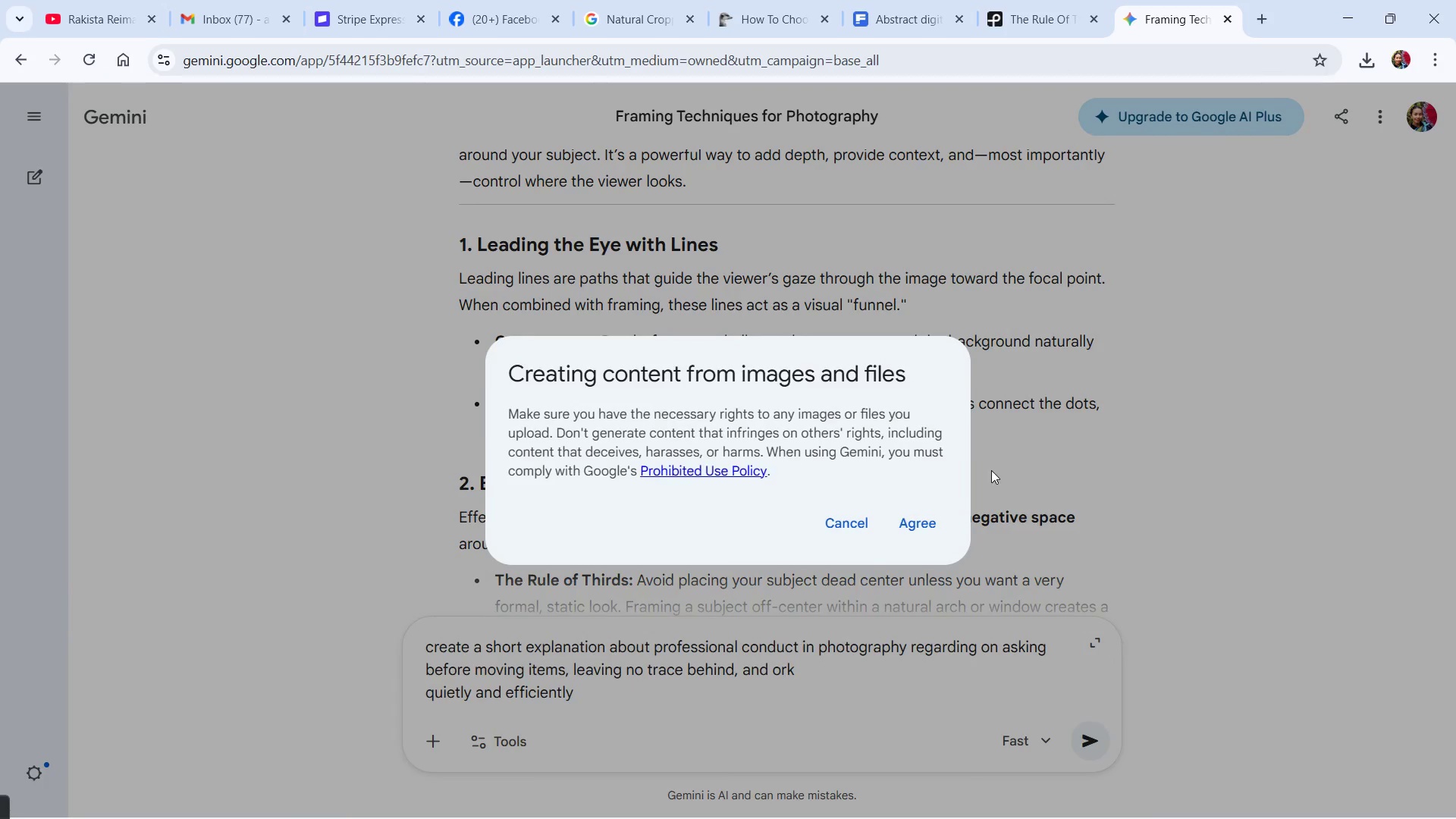 
left_click([854, 525])
 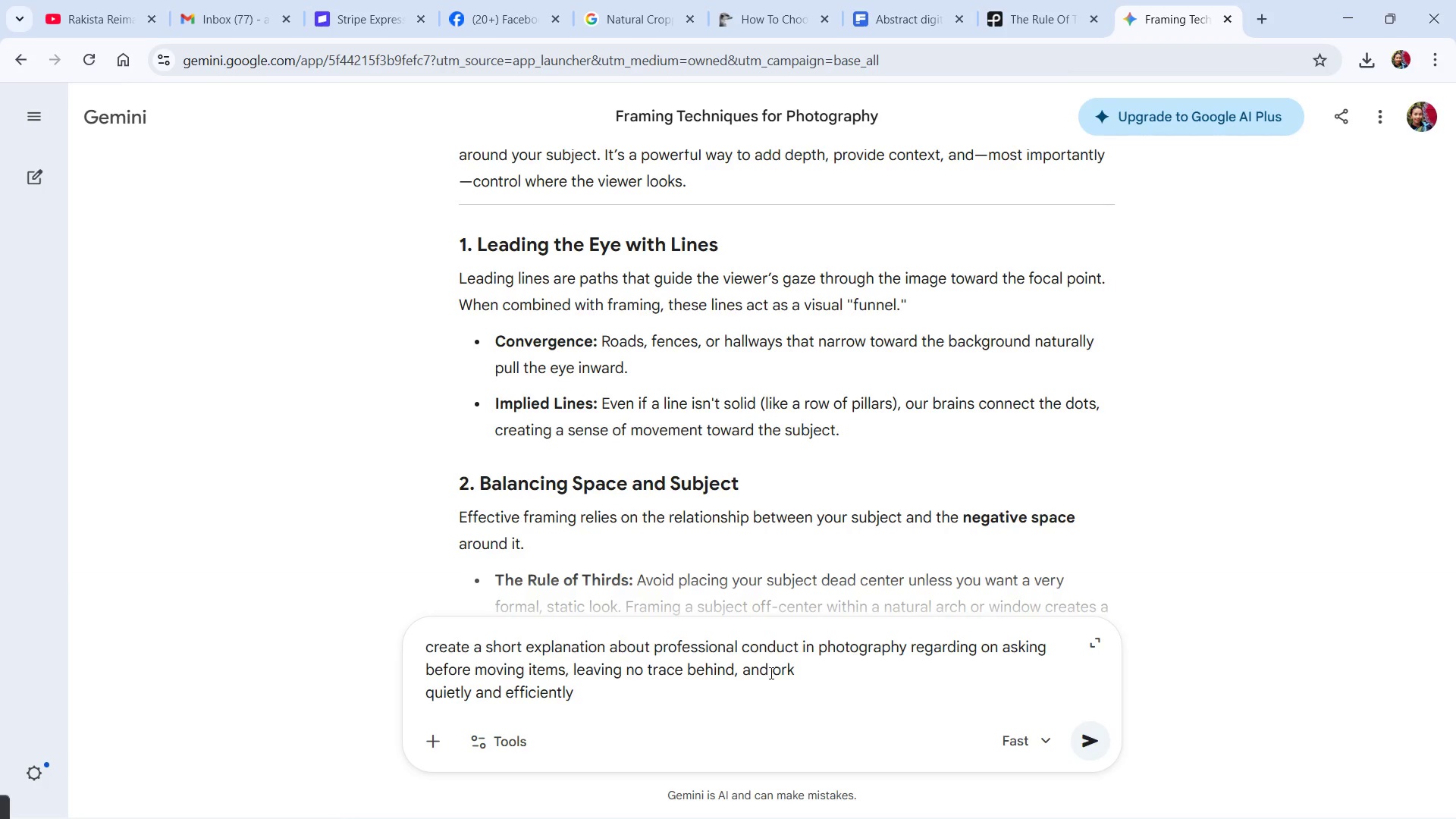 
left_click([774, 671])
 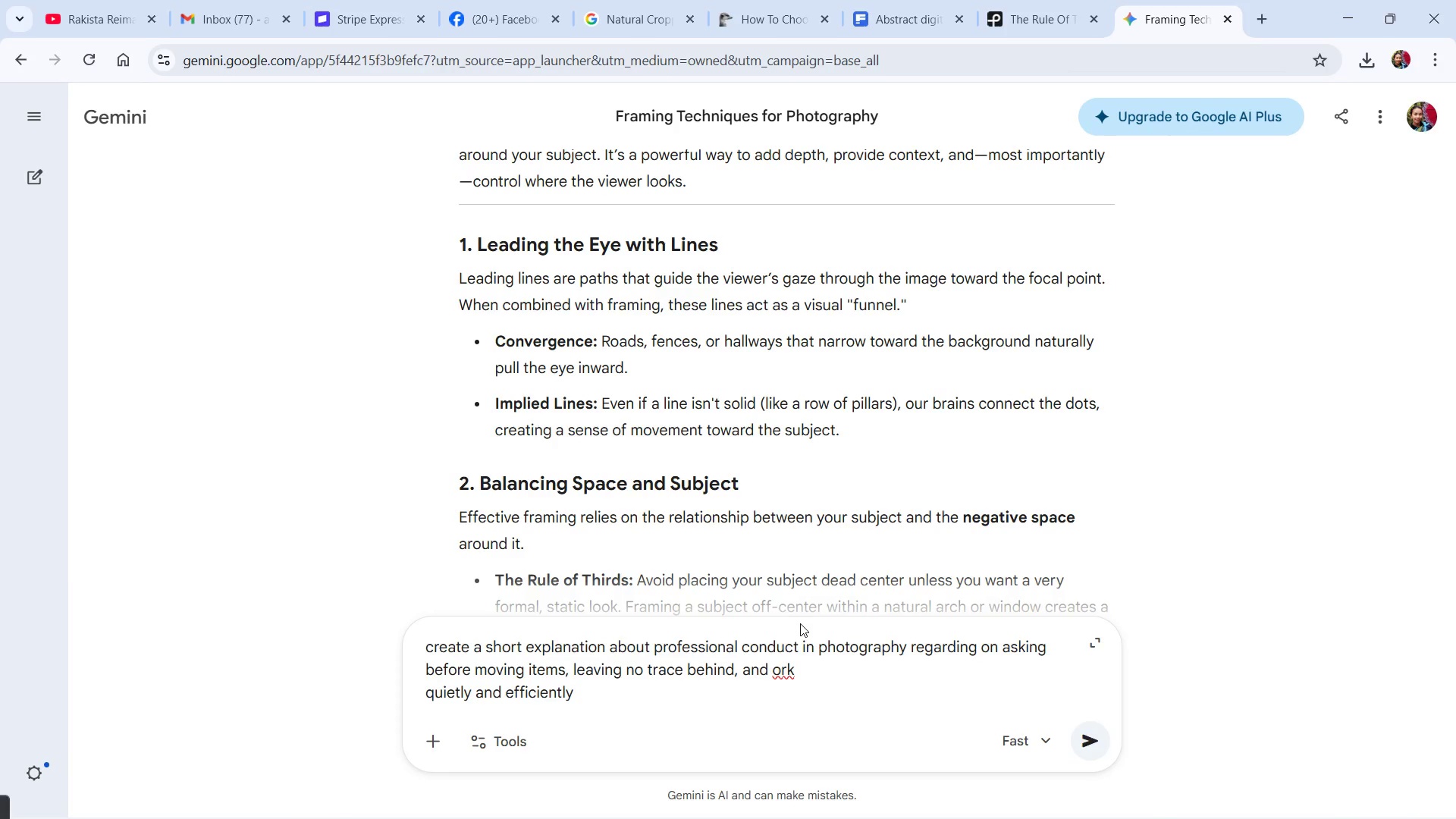 
key(W)
 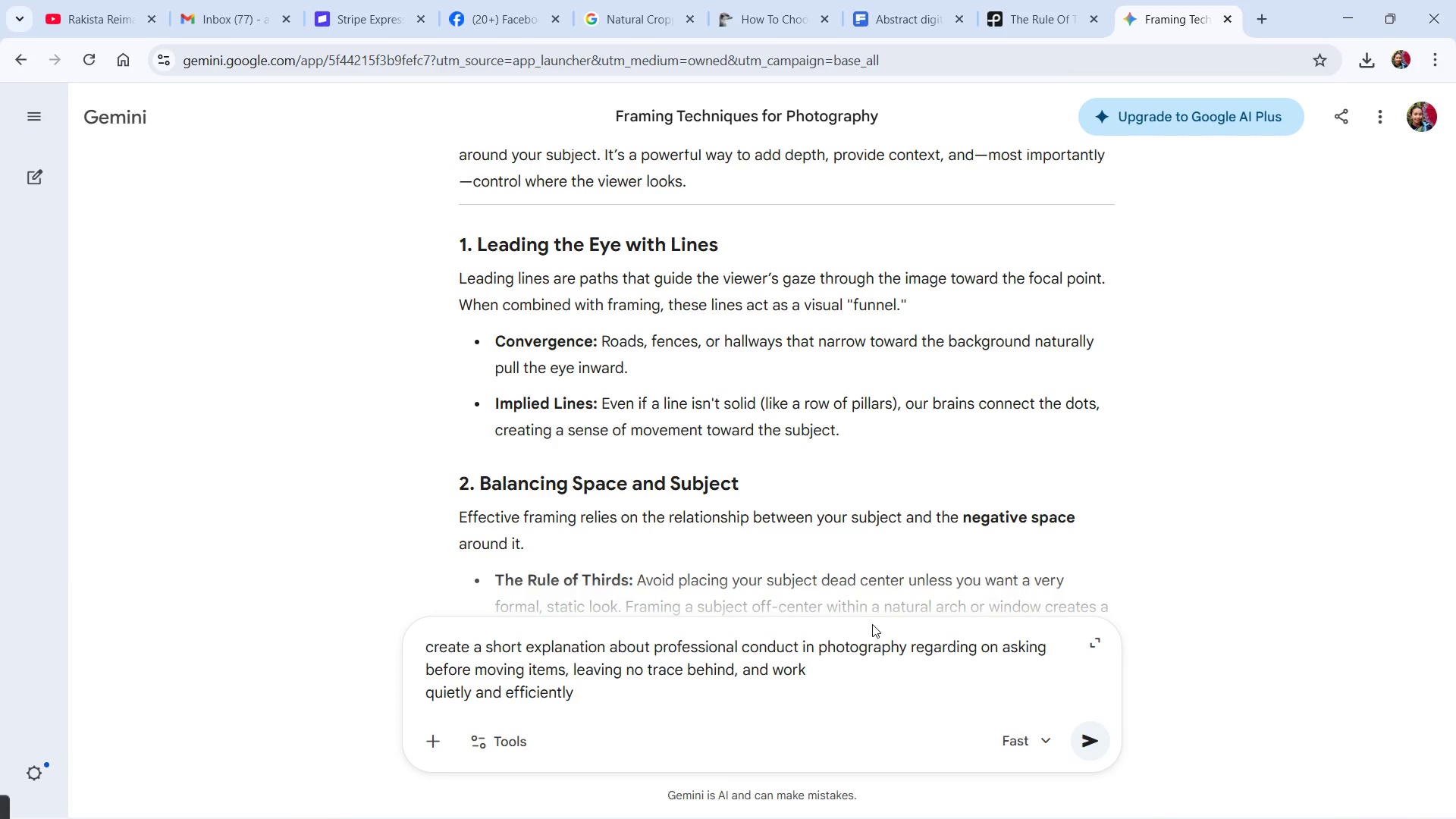 
key(ArrowRight)
 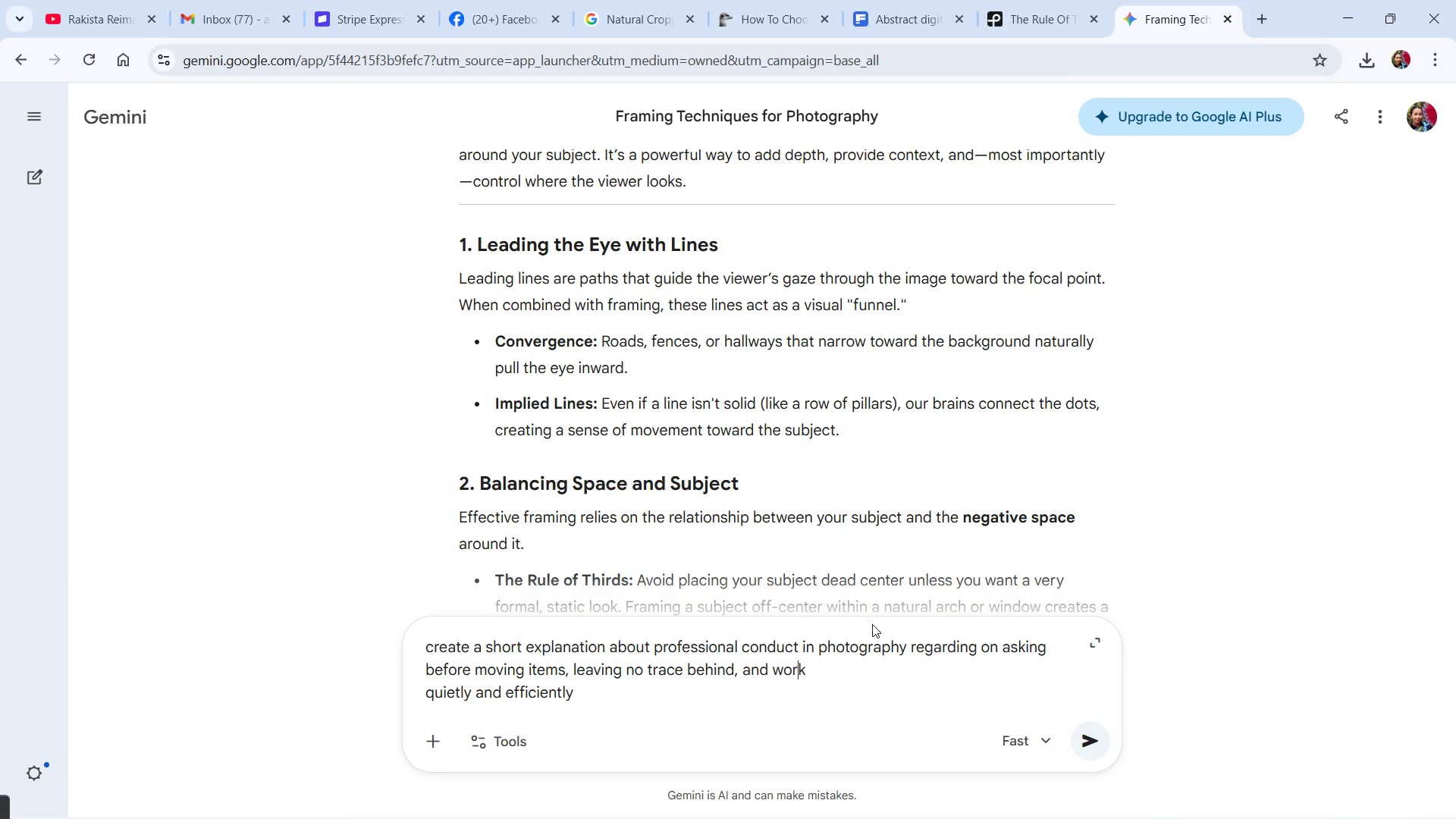 
key(ArrowRight)
 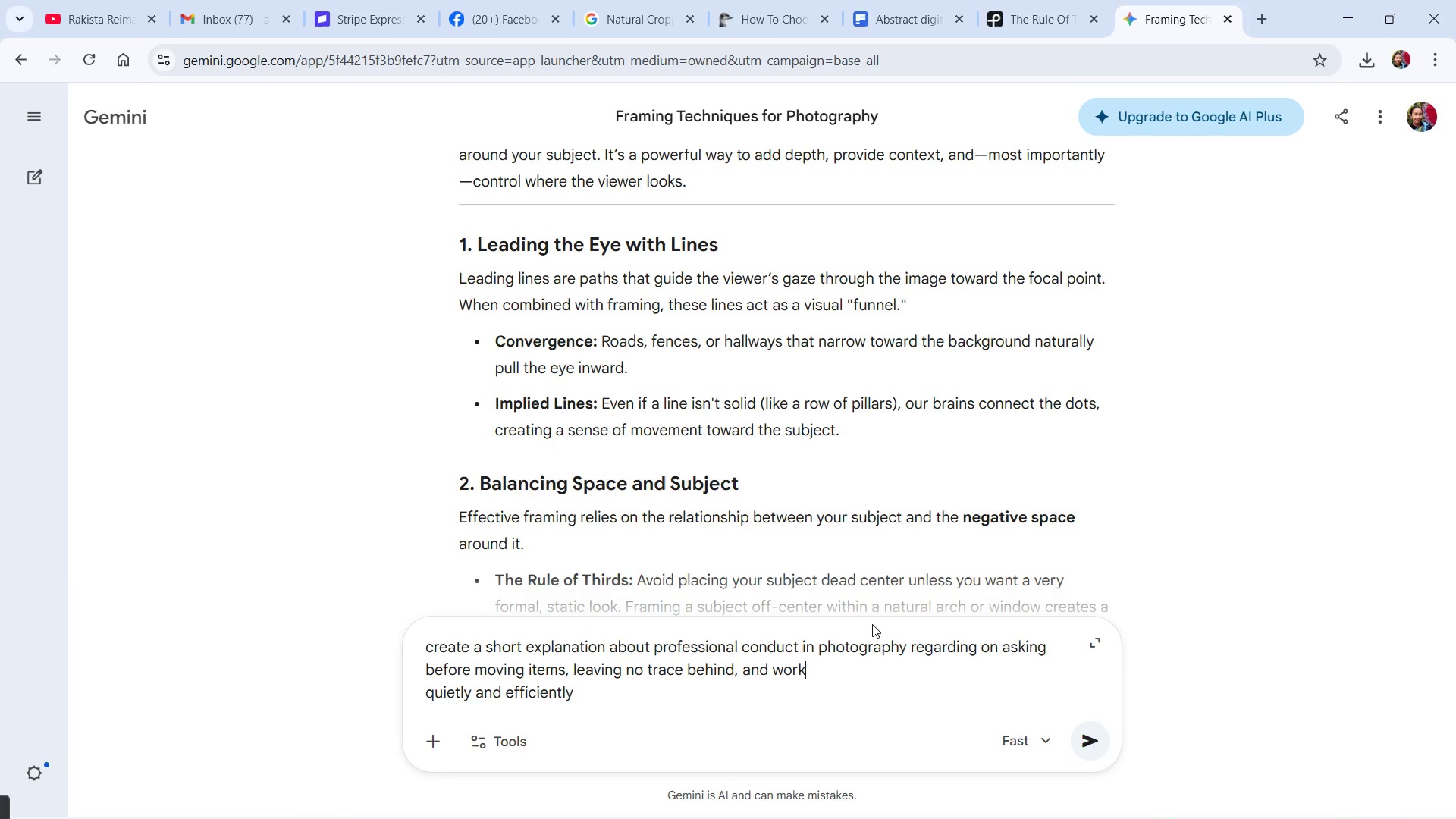 
key(ArrowRight)
 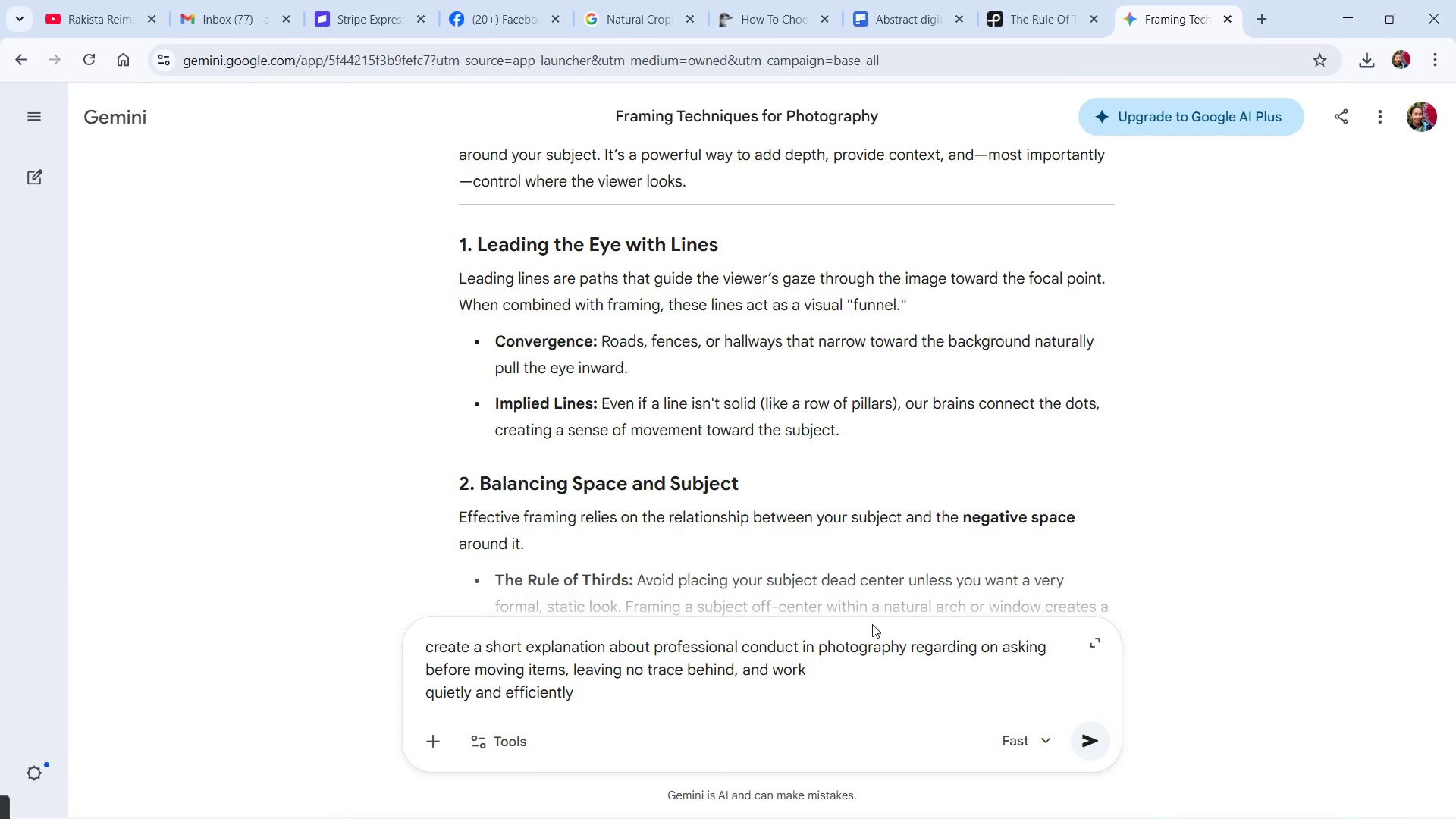 
type(ing [Delete])
 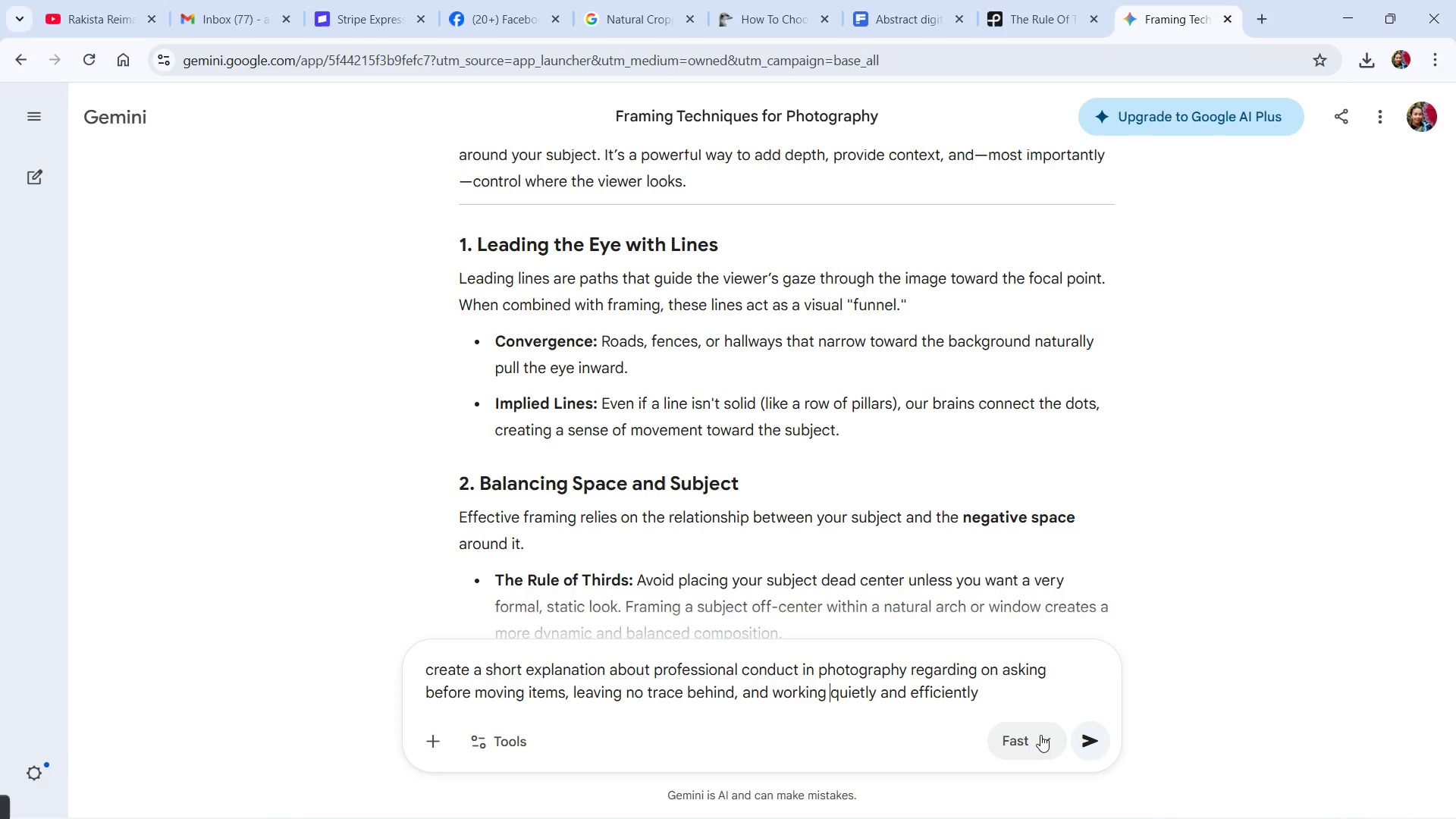 
left_click([1084, 739])
 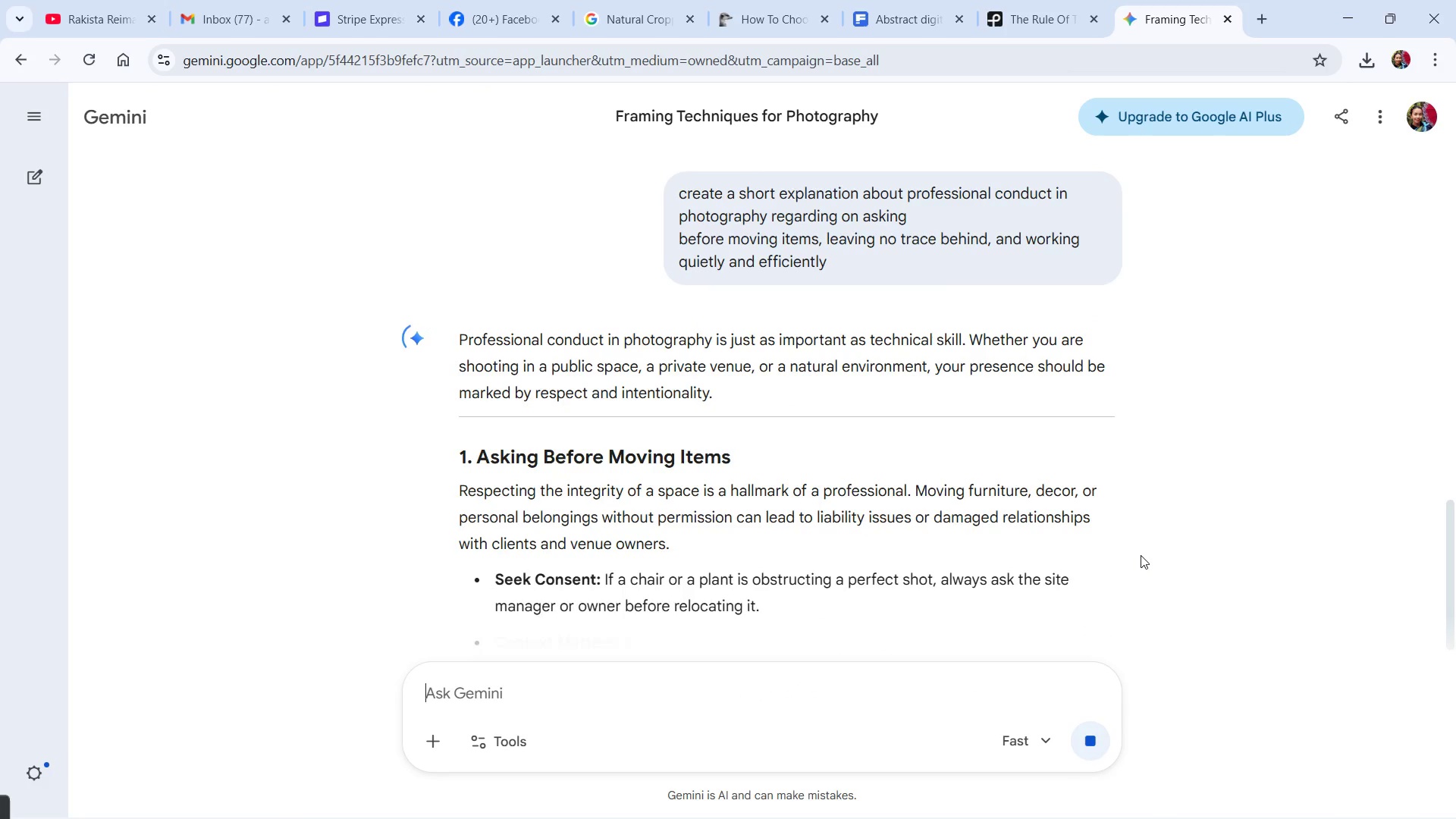 
wait(6.69)
 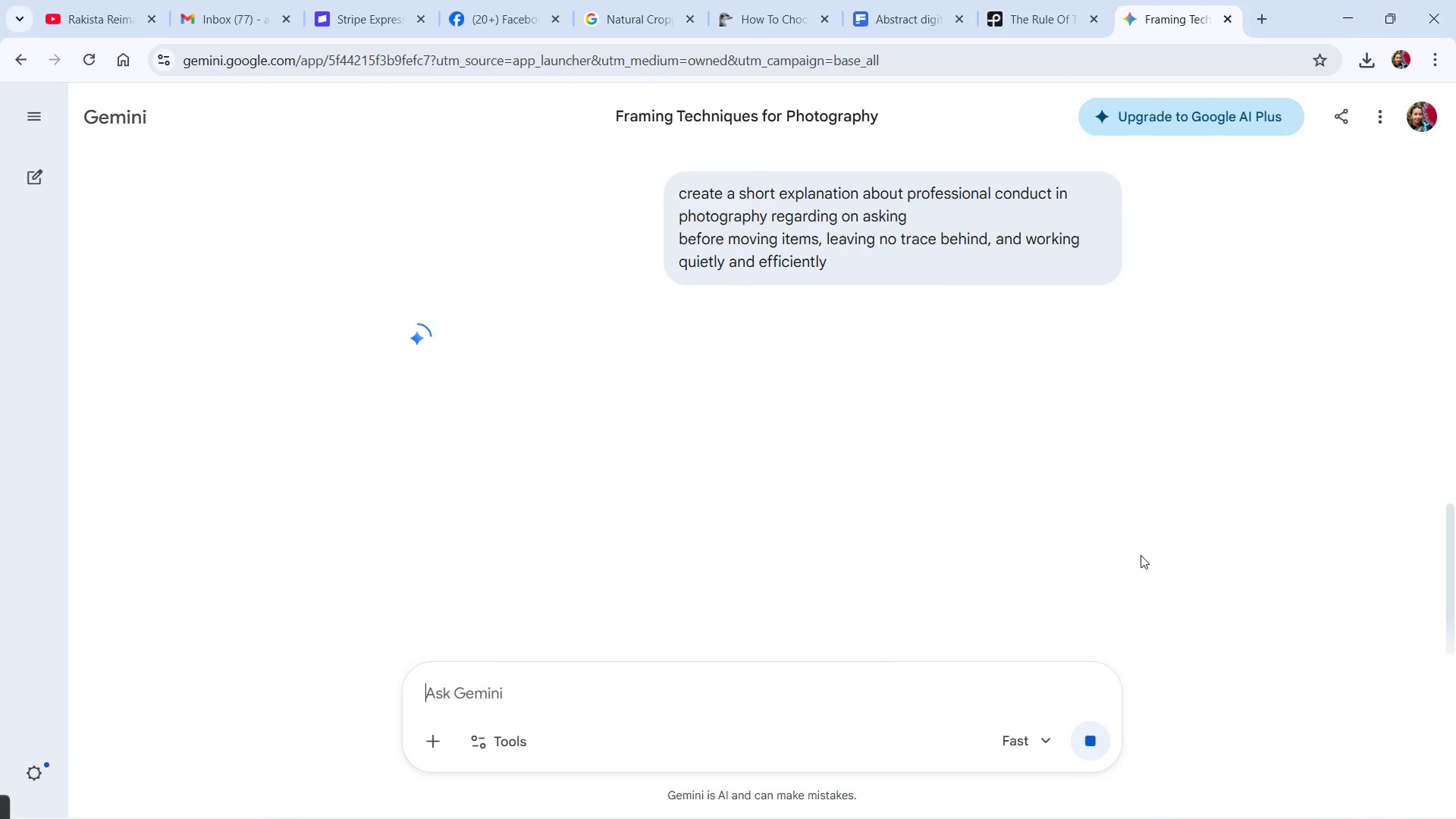 
scroll: coordinate [632, 488], scroll_direction: down, amount: 2.0
 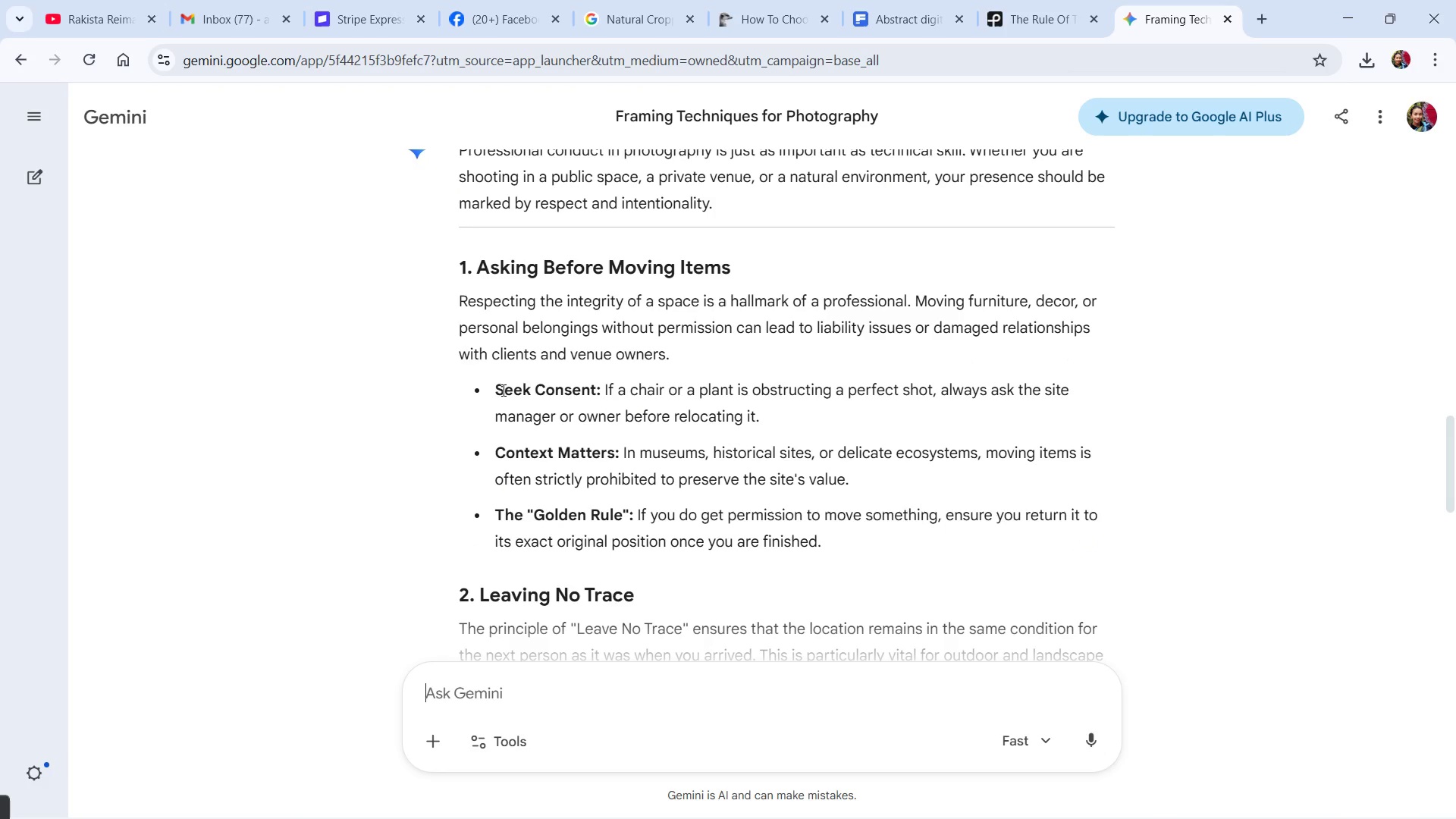 
left_click_drag(start_coordinate=[497, 390], to_coordinate=[593, 379])
 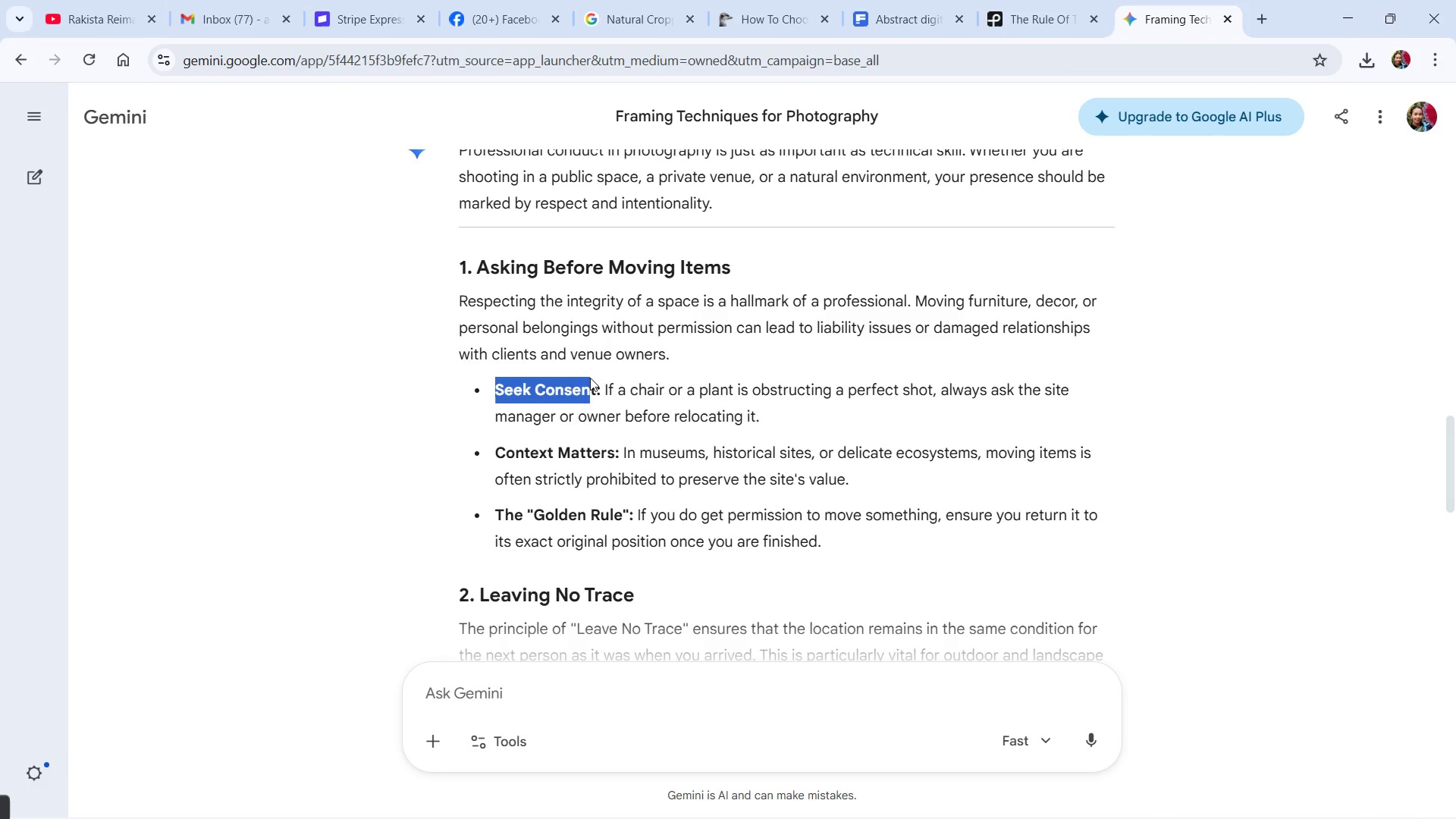 
key(Control+C)
 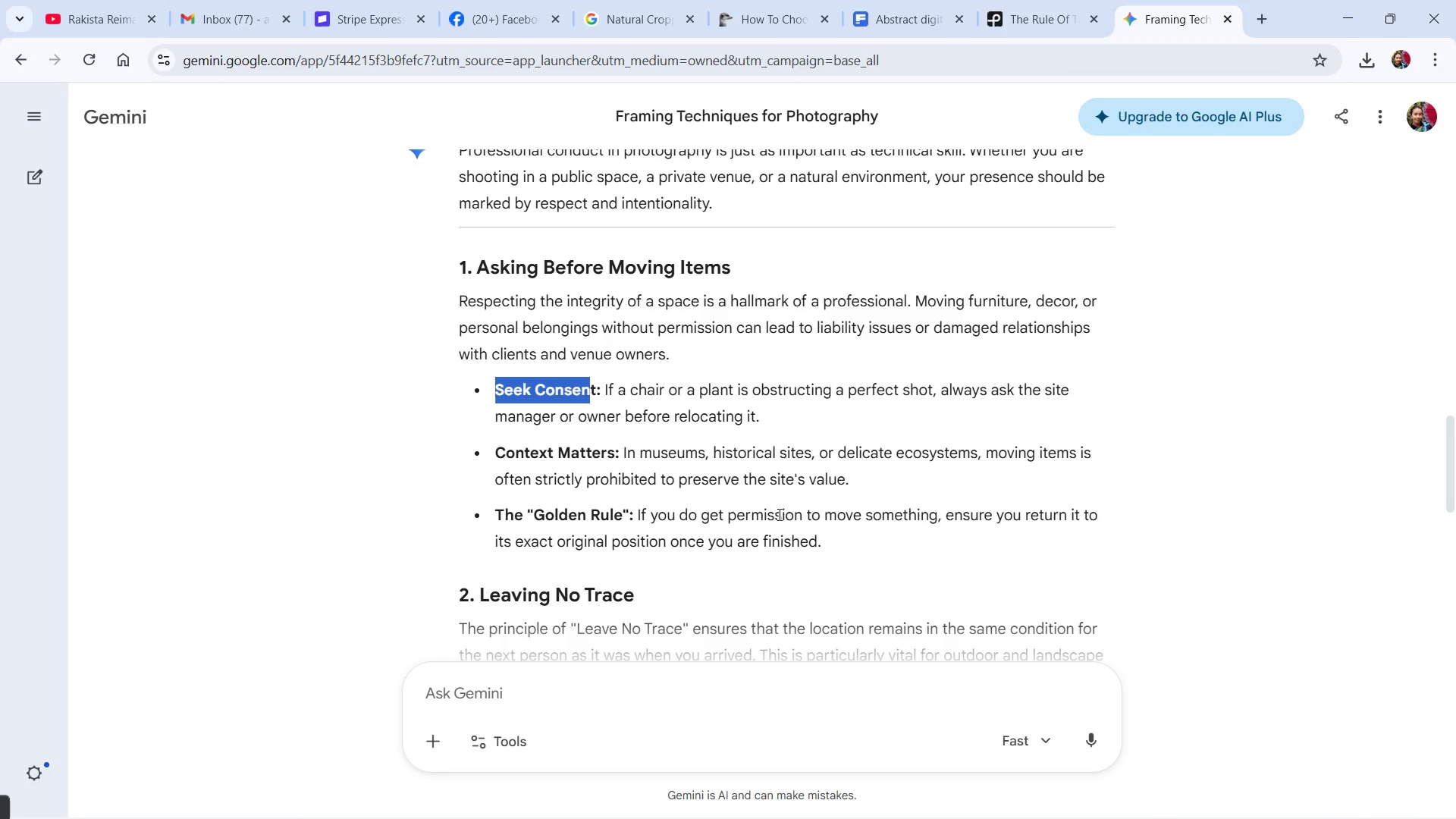 
key(Alt+Tab)
 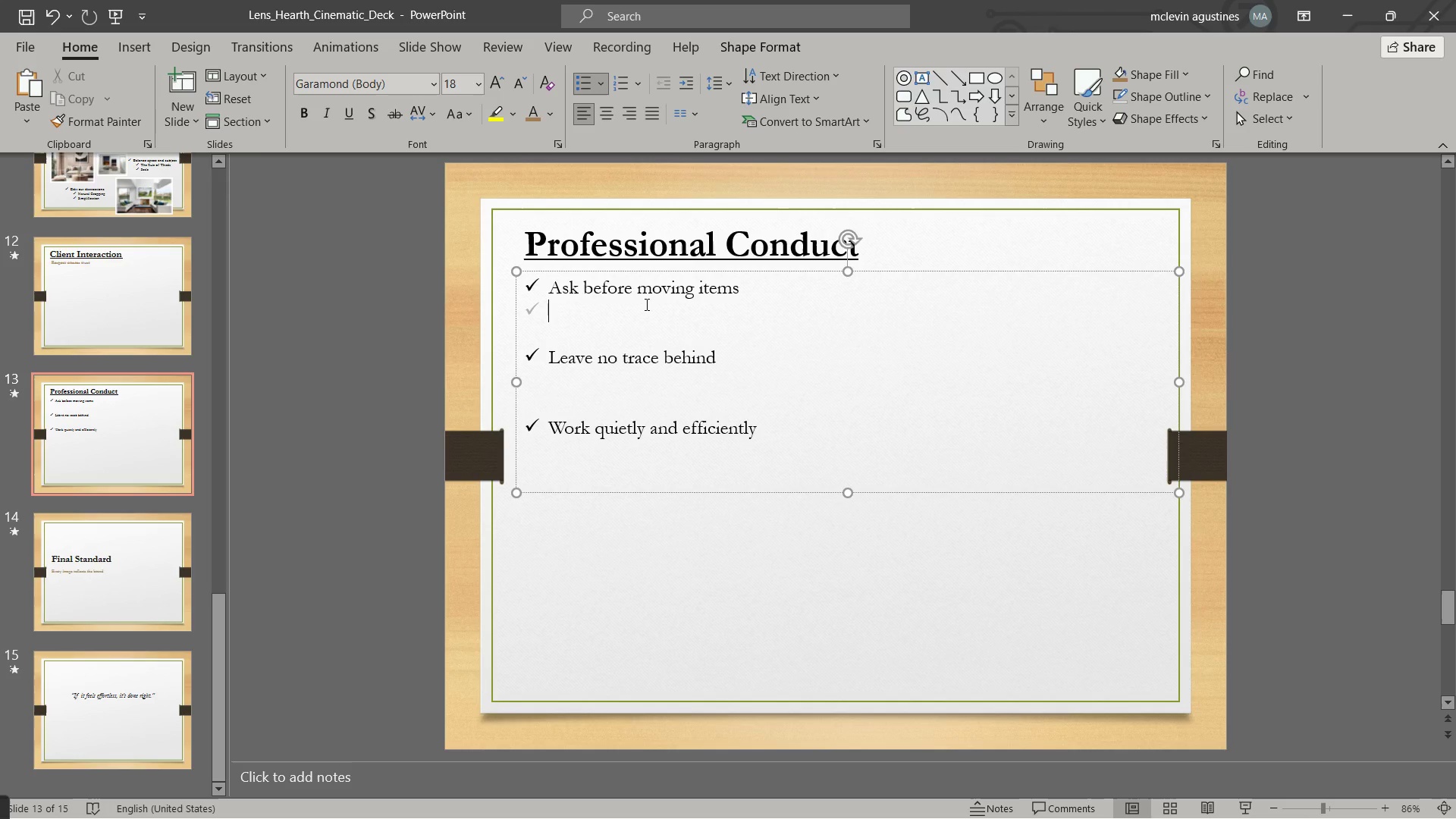 
key(Tab)
 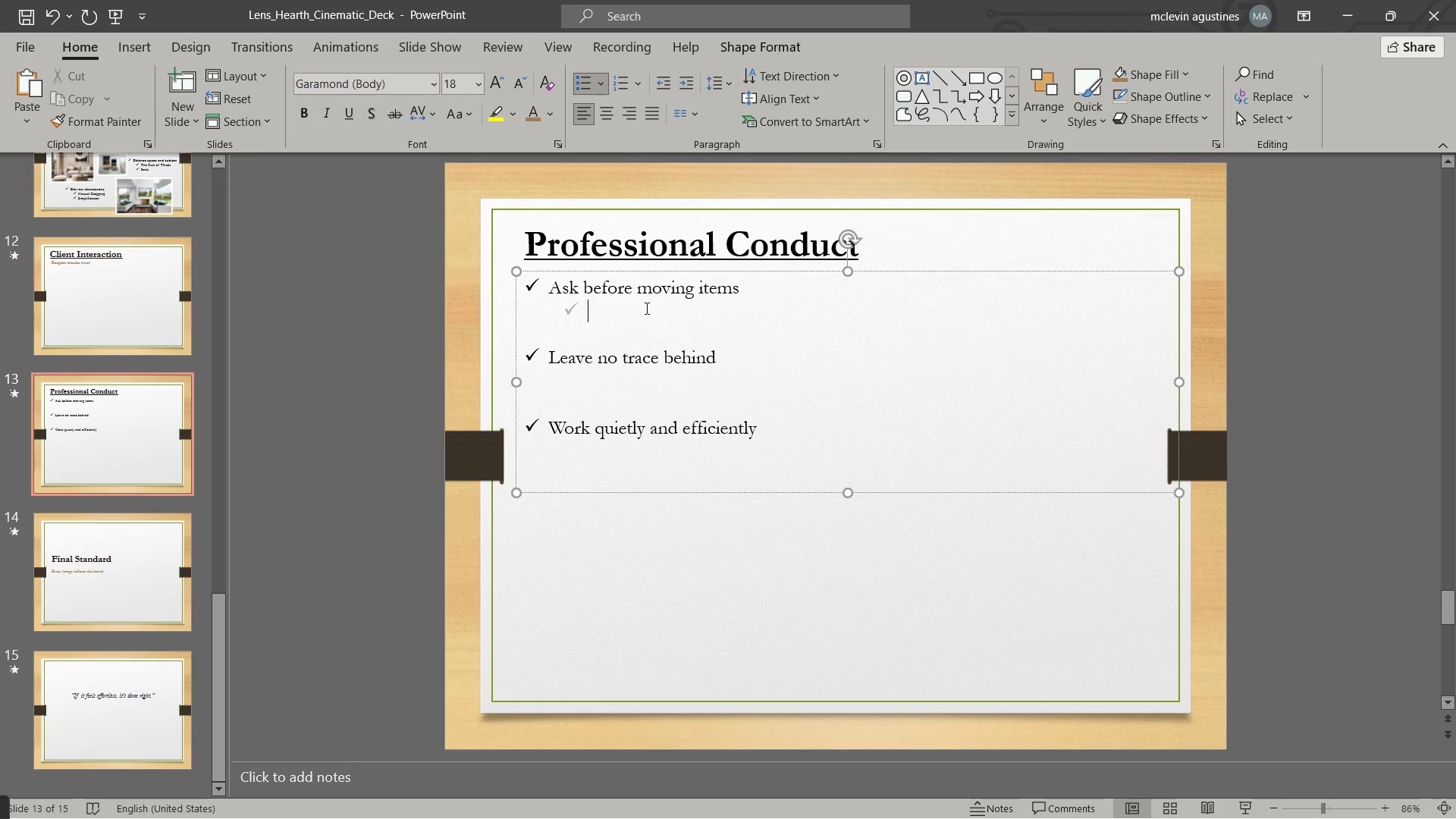 
key(Control+V)
 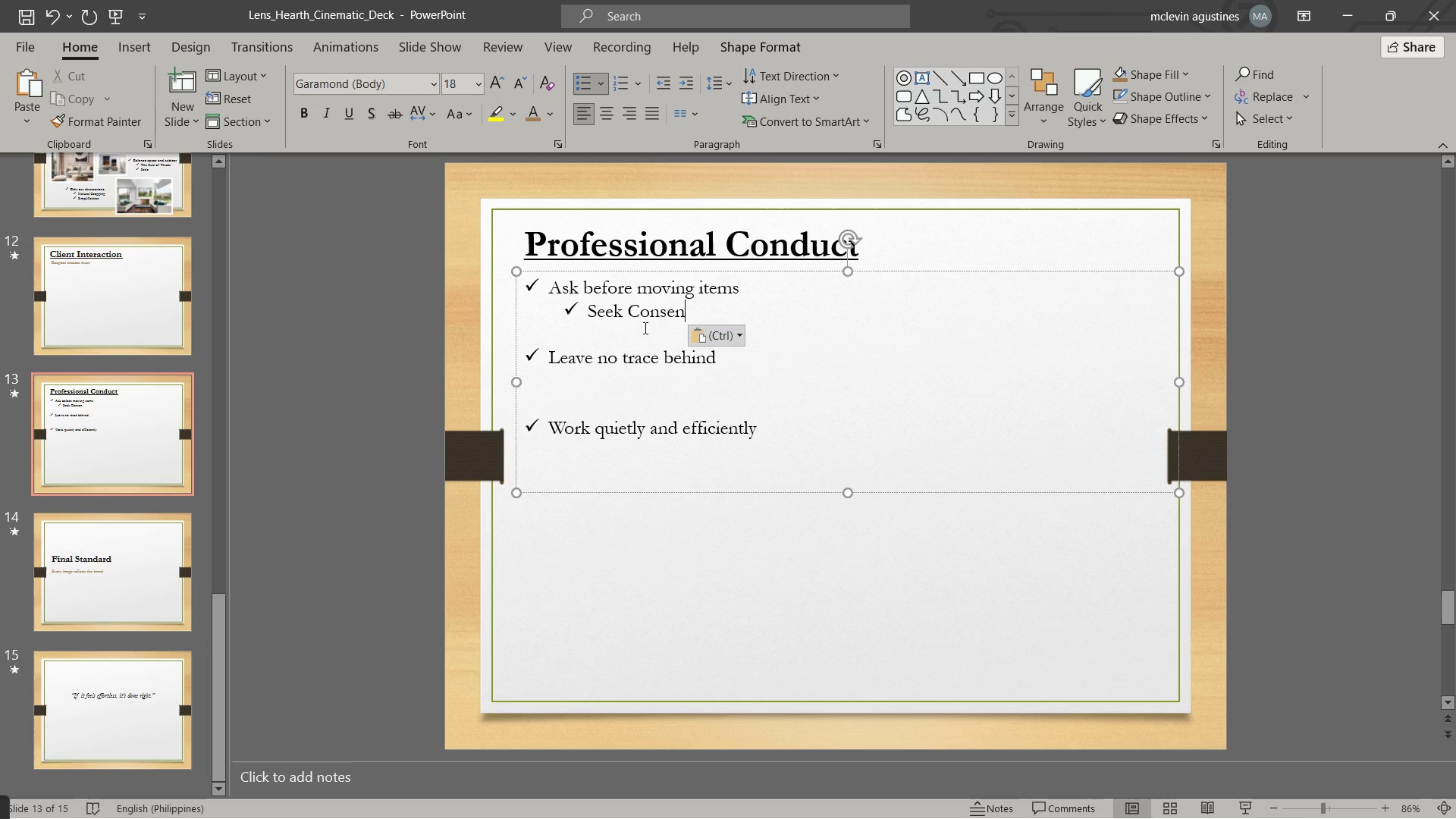 
key(NumpadEnter)
 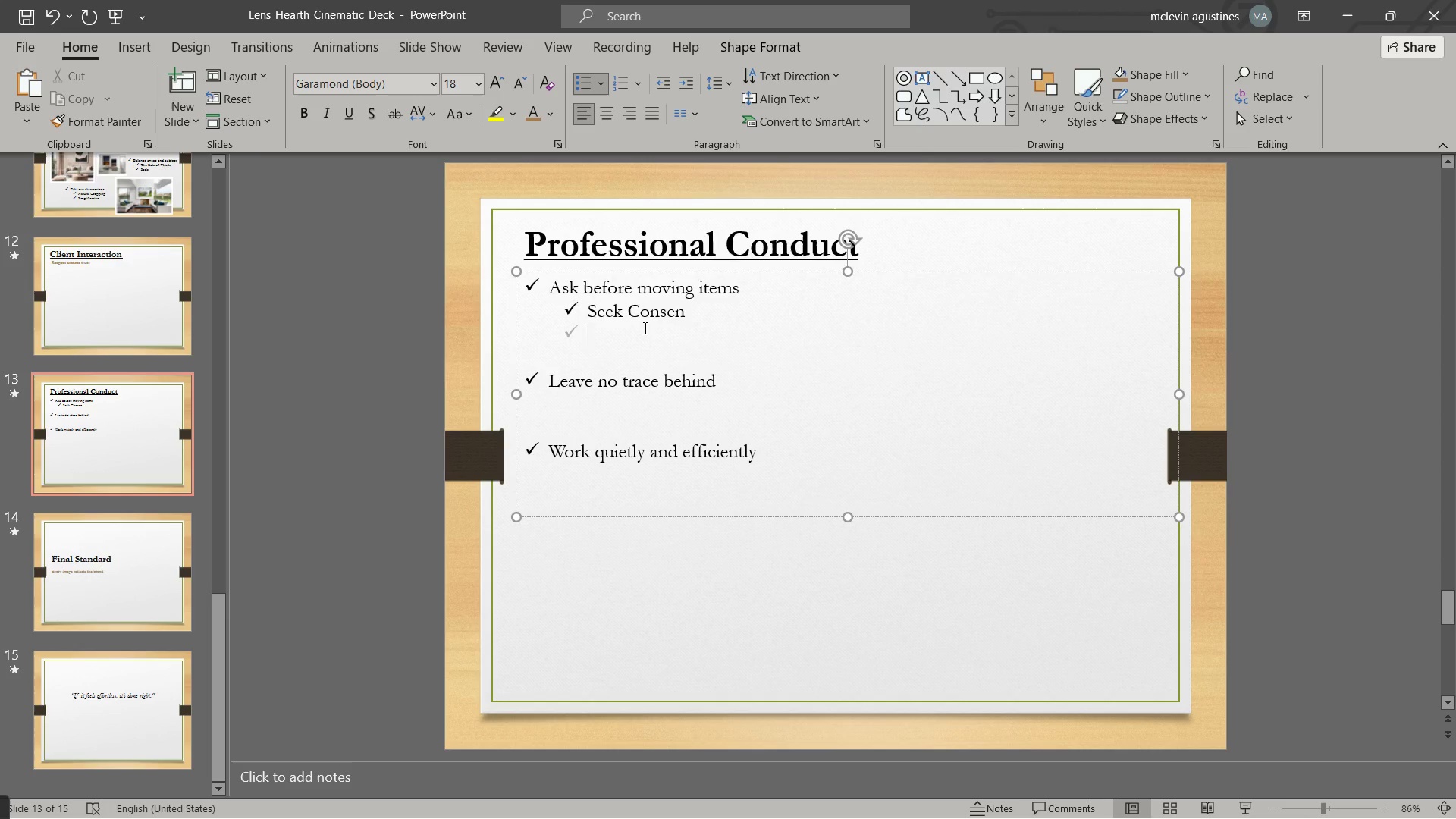 
key(Alt+AltLeft)
 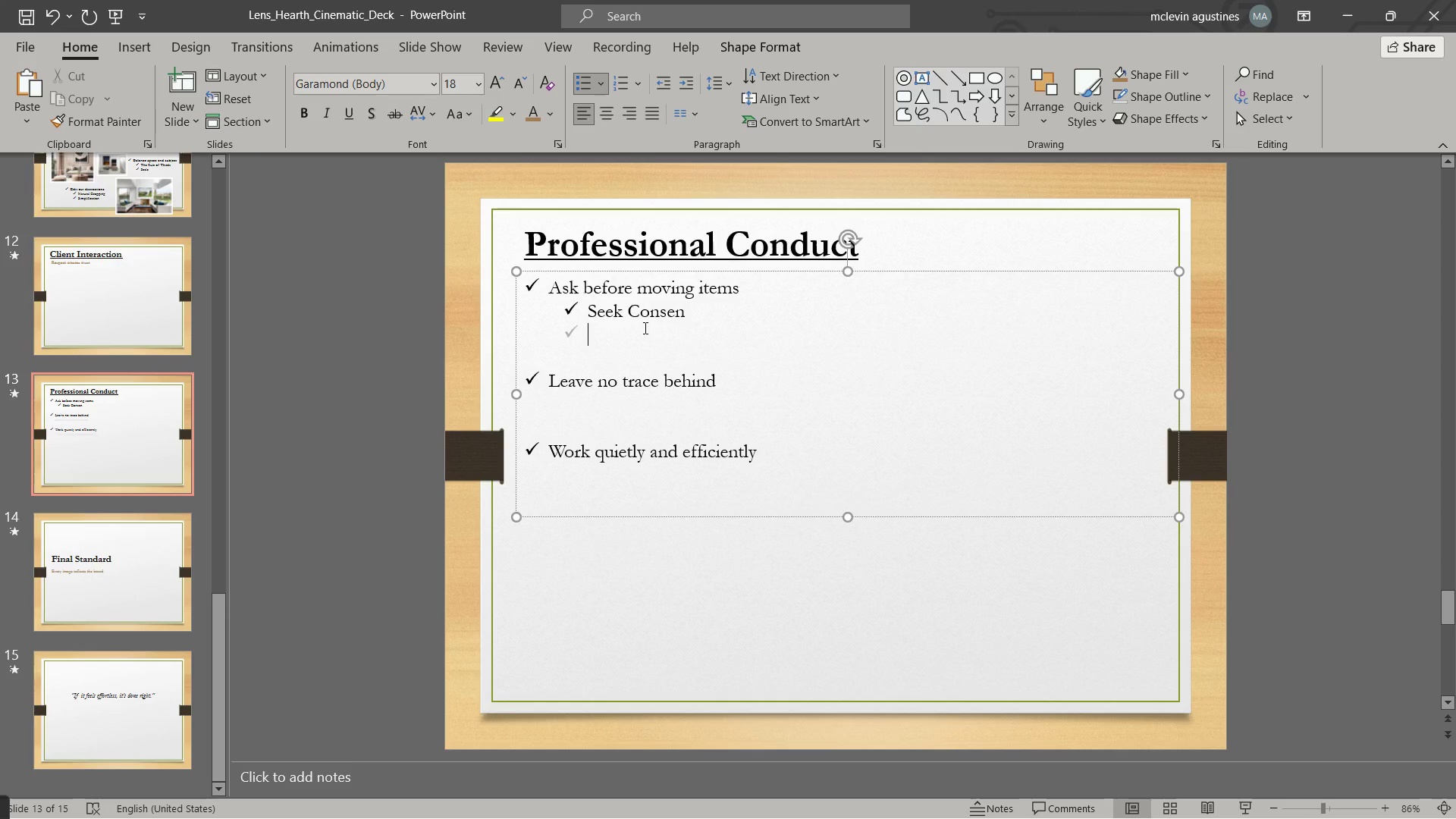 
key(Alt+Tab)
 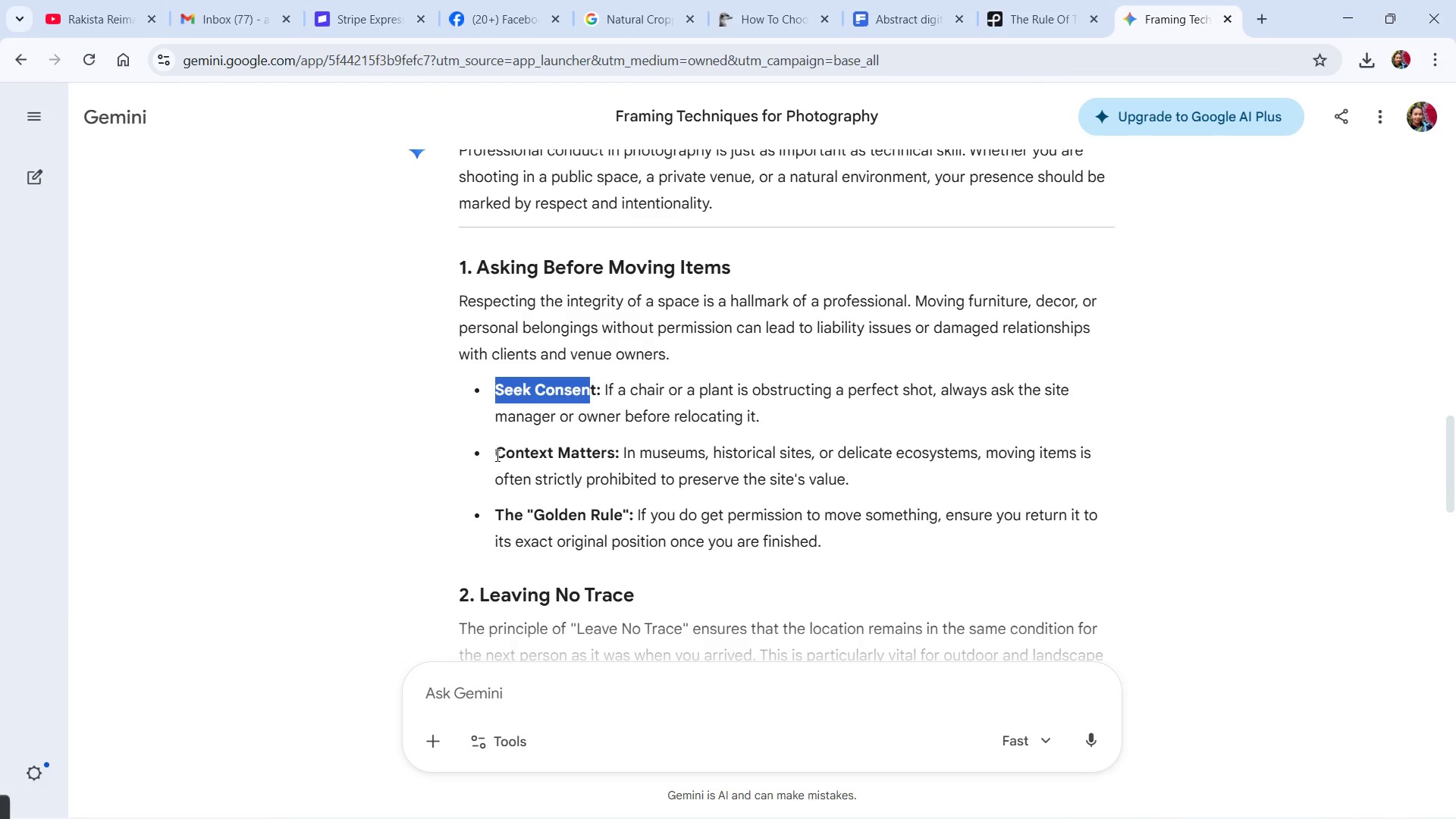 
left_click_drag(start_coordinate=[496, 455], to_coordinate=[615, 444])
 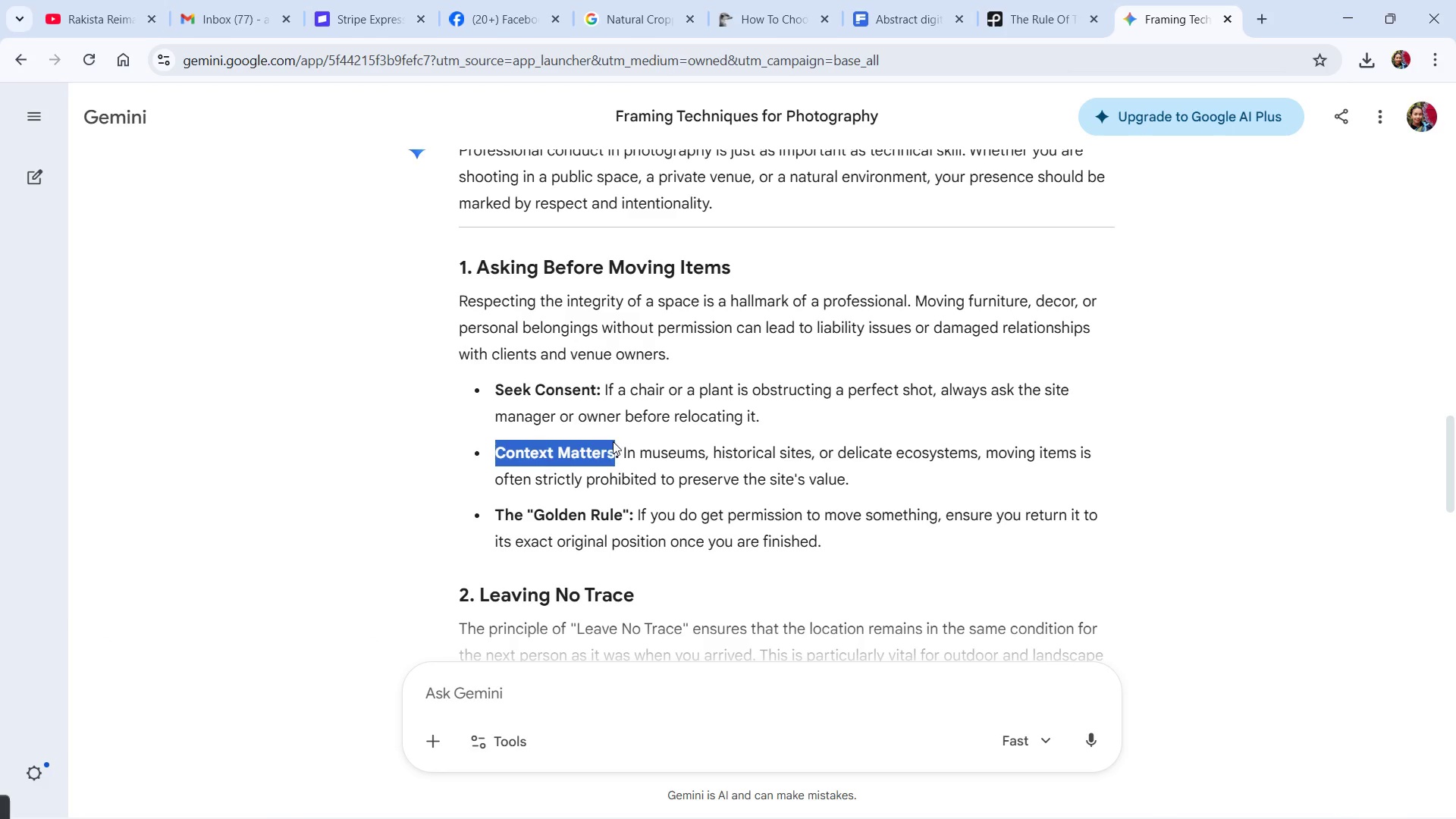 
key(Control+C)
 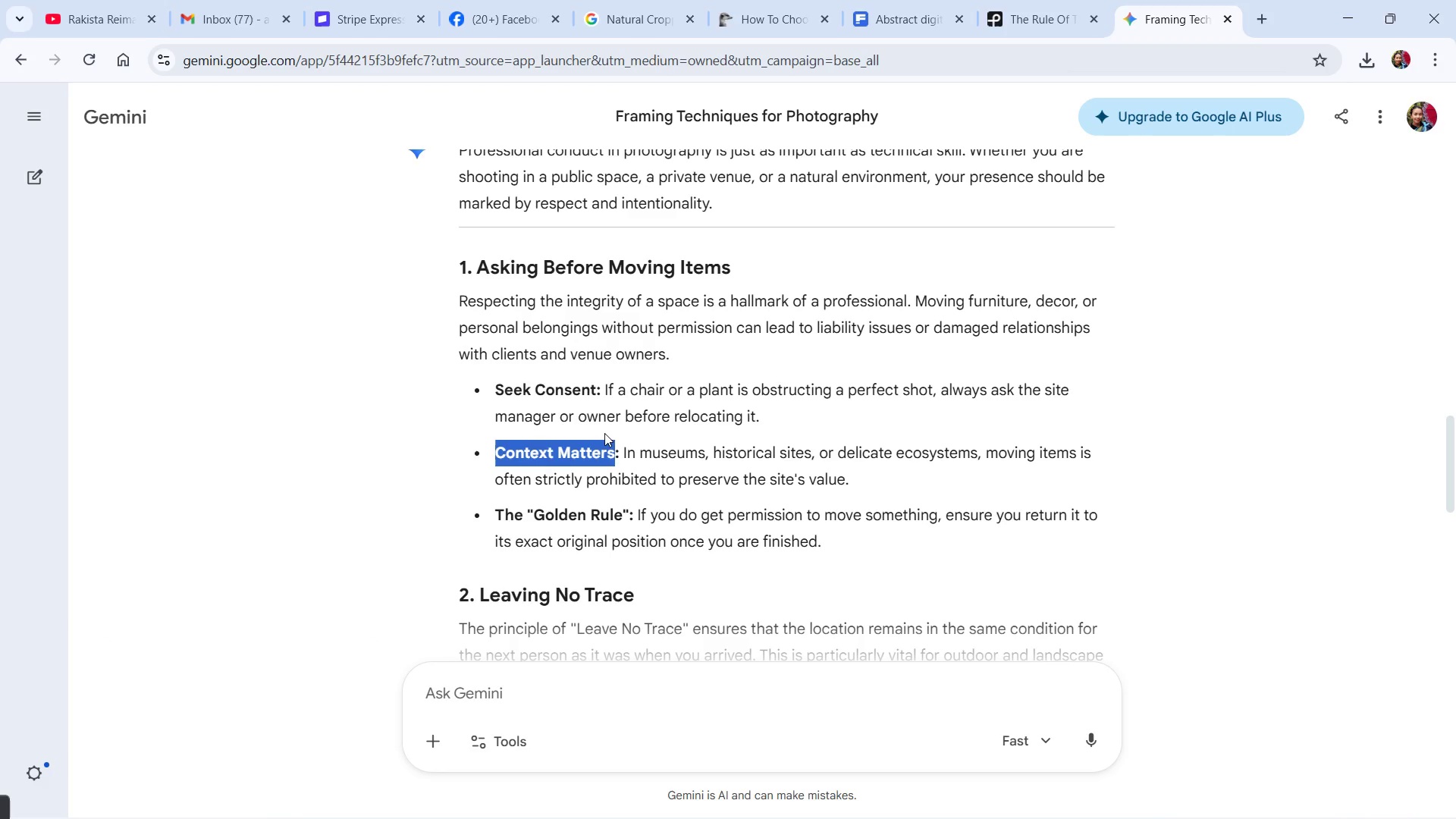 
key(Alt+Tab)
 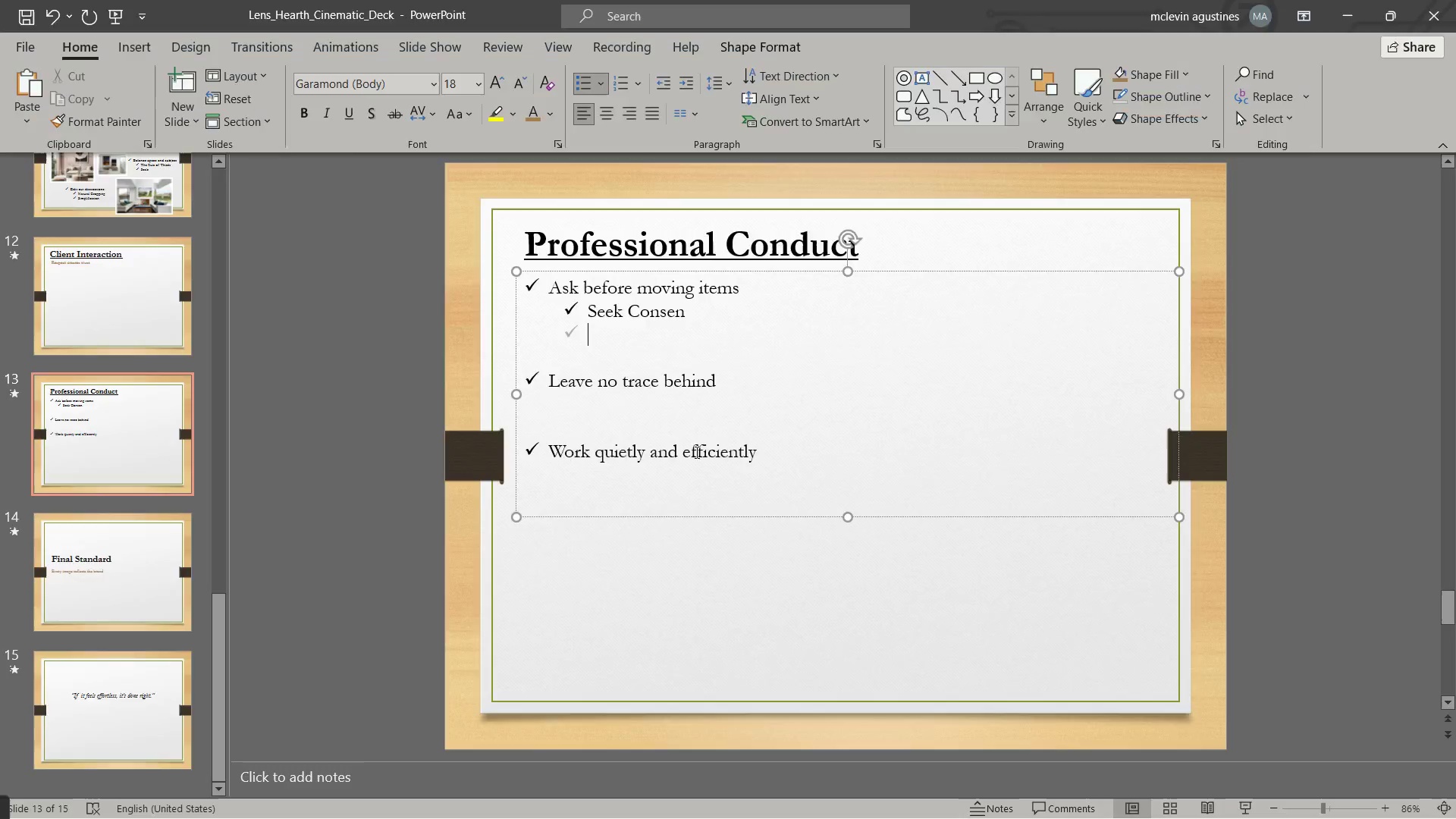 
key(Control+V)
 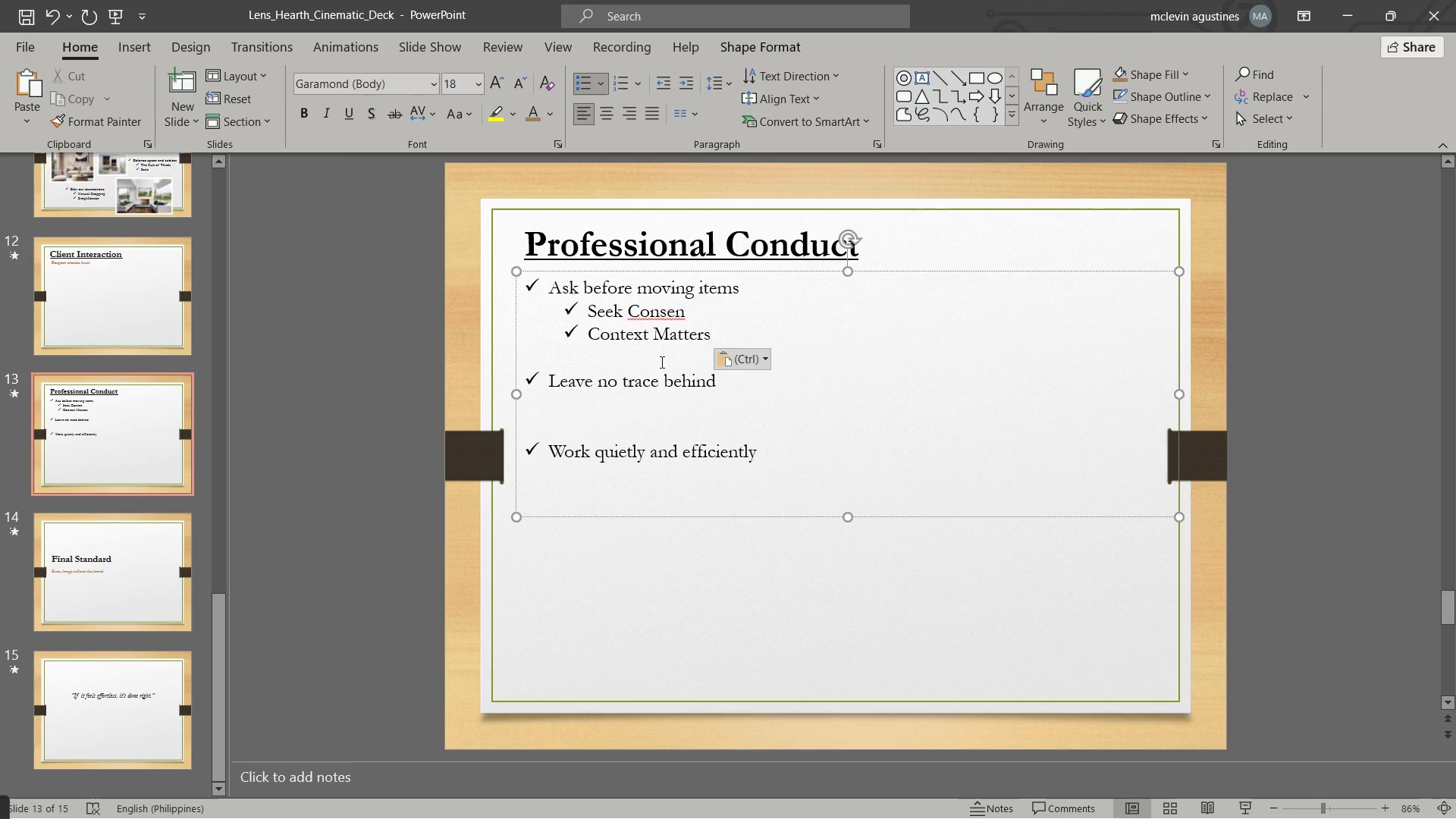 
key(NumpadEnter)
 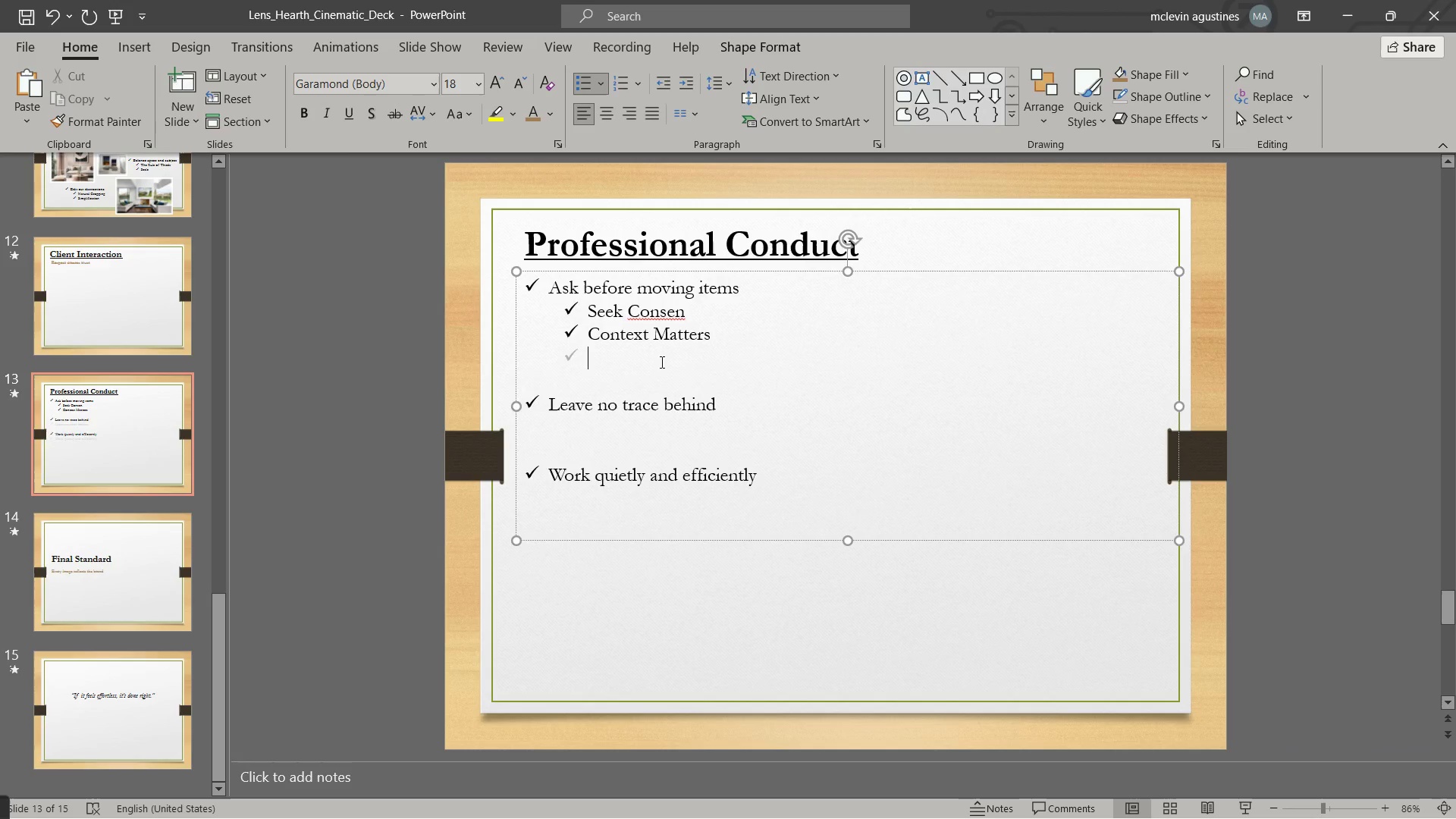 
key(Alt+AltLeft)
 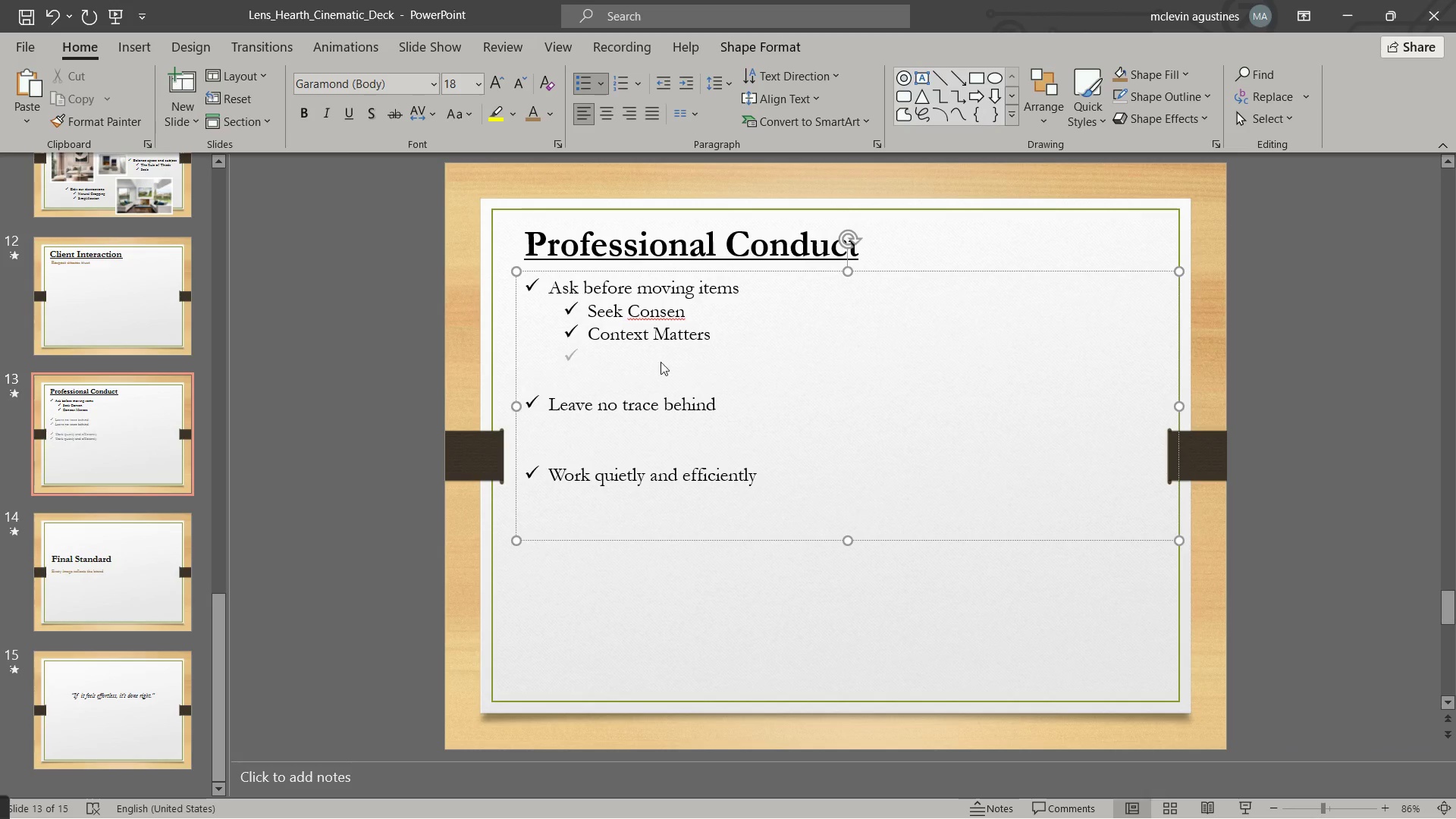 
key(Alt+Tab)
 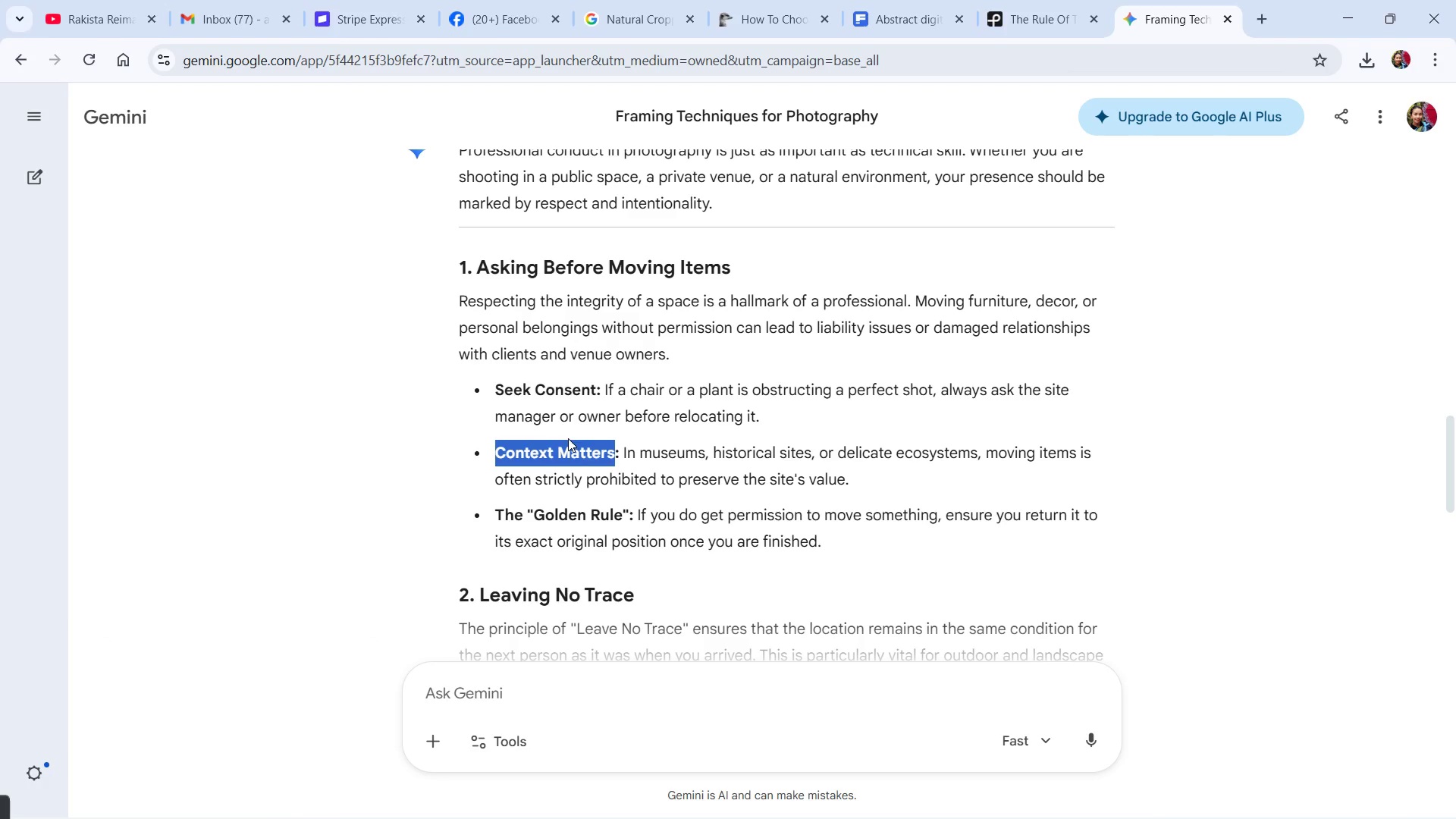 
key(Alt+AltLeft)
 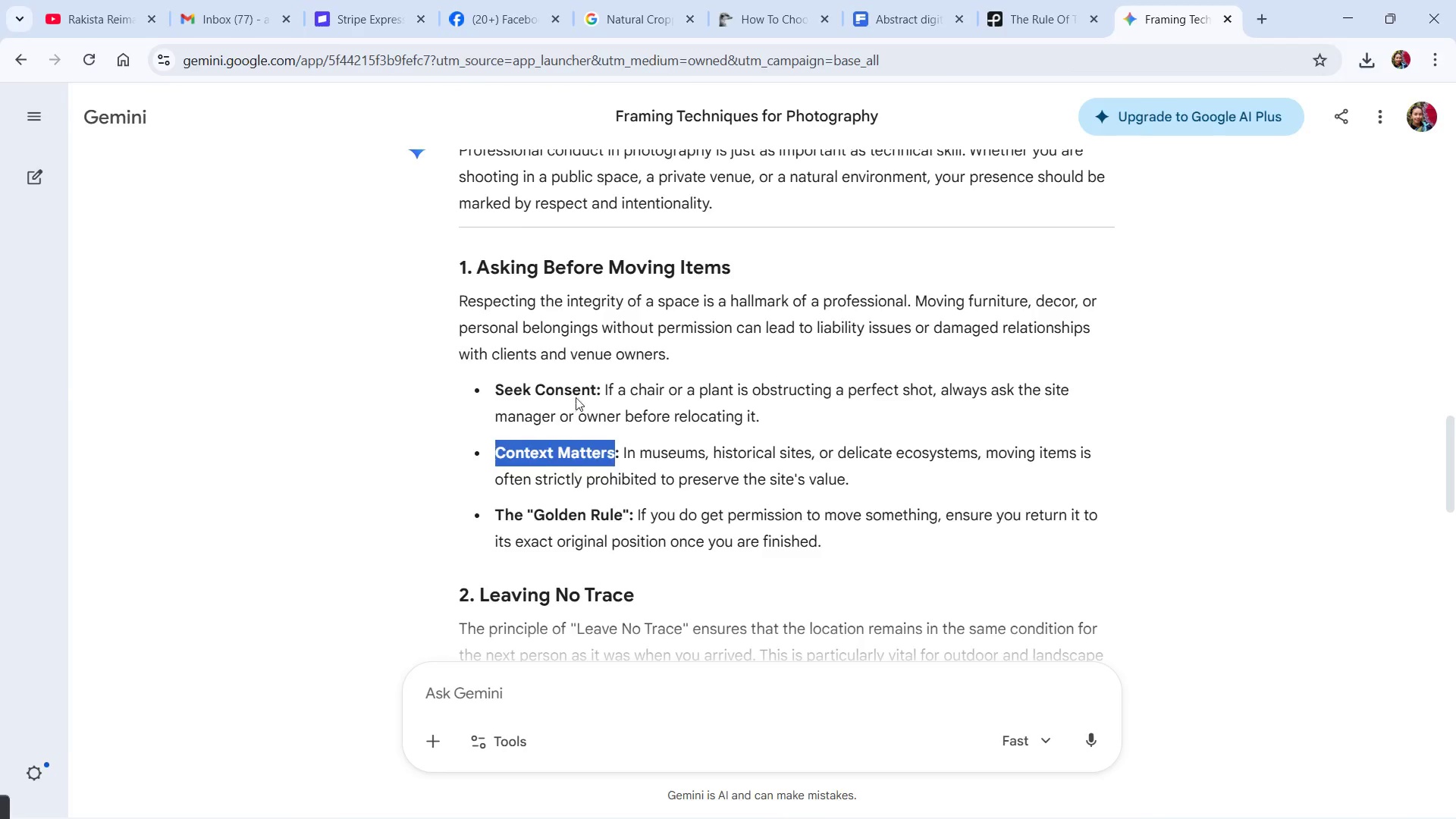 
key(Alt+Tab)
 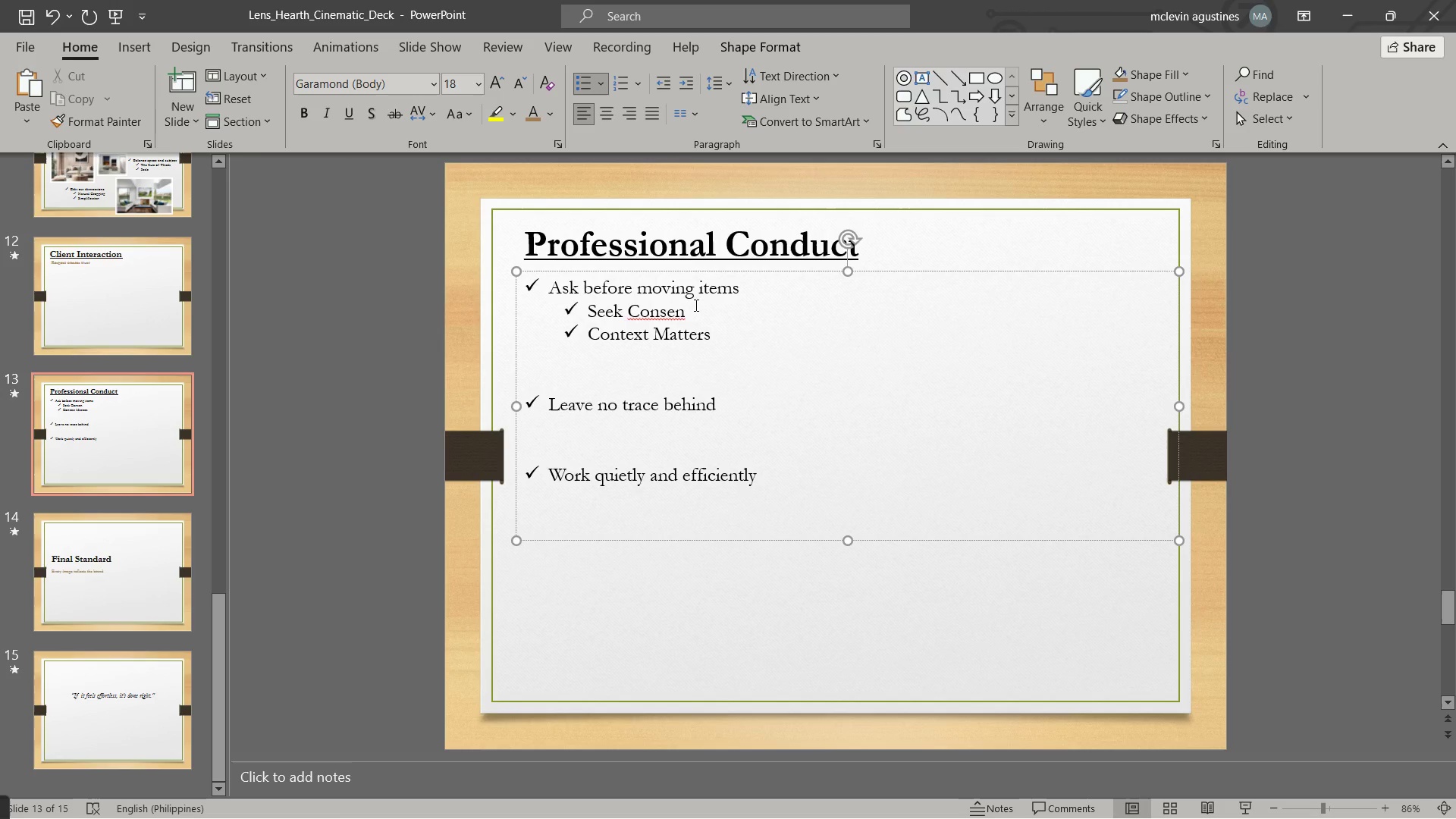 
key(T)
 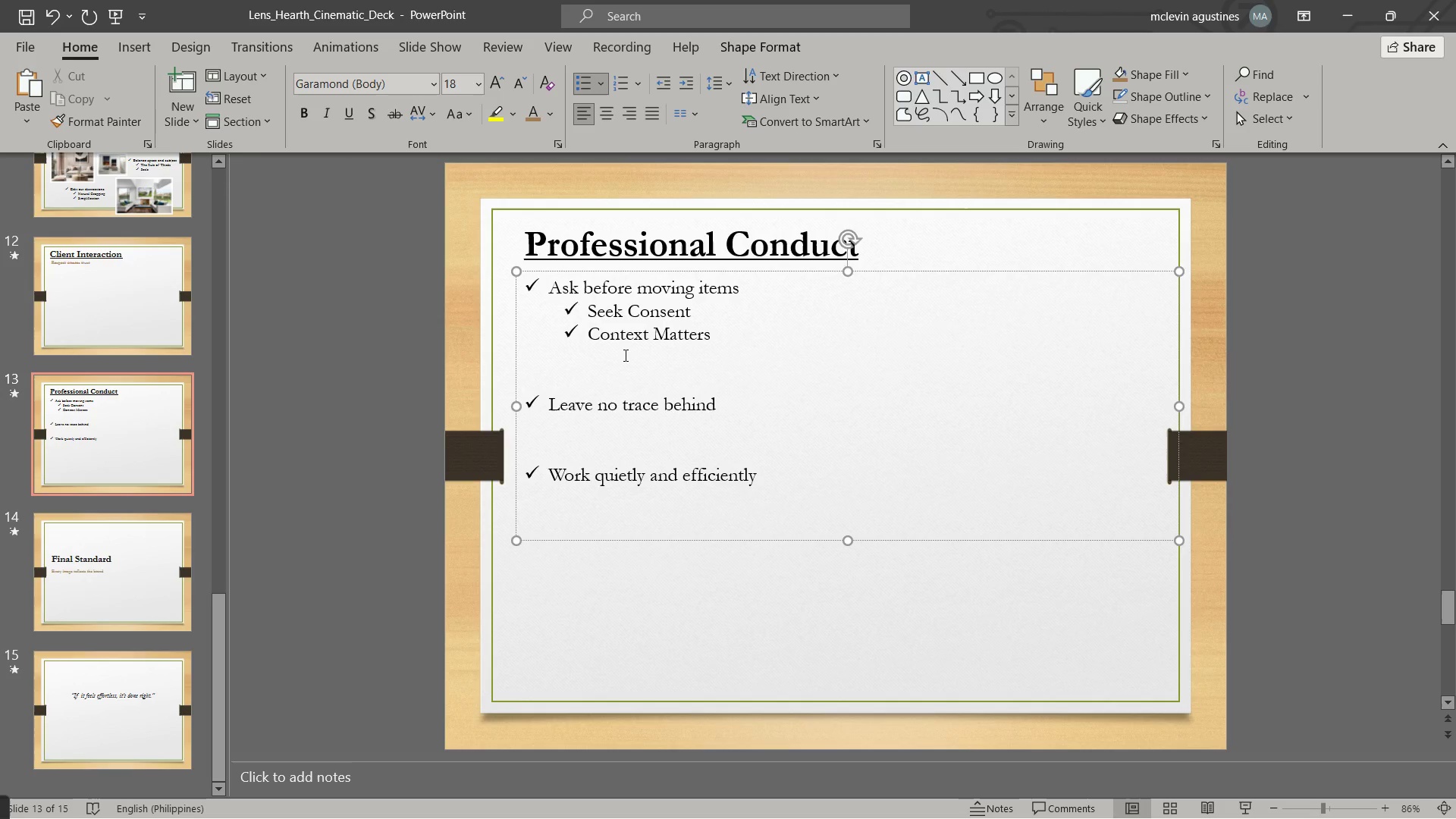 
left_click([629, 348])
 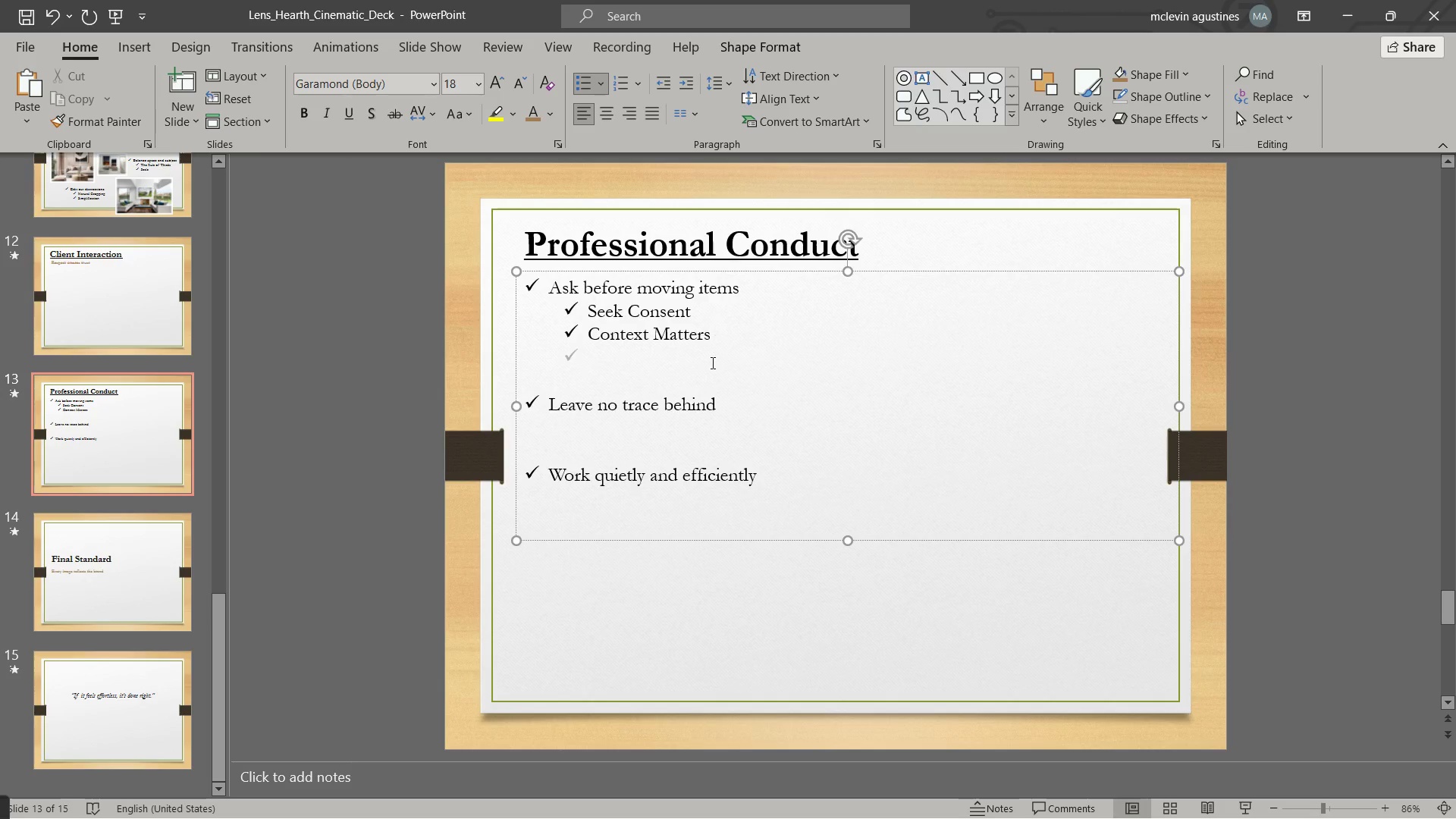 
key(Alt+AltLeft)
 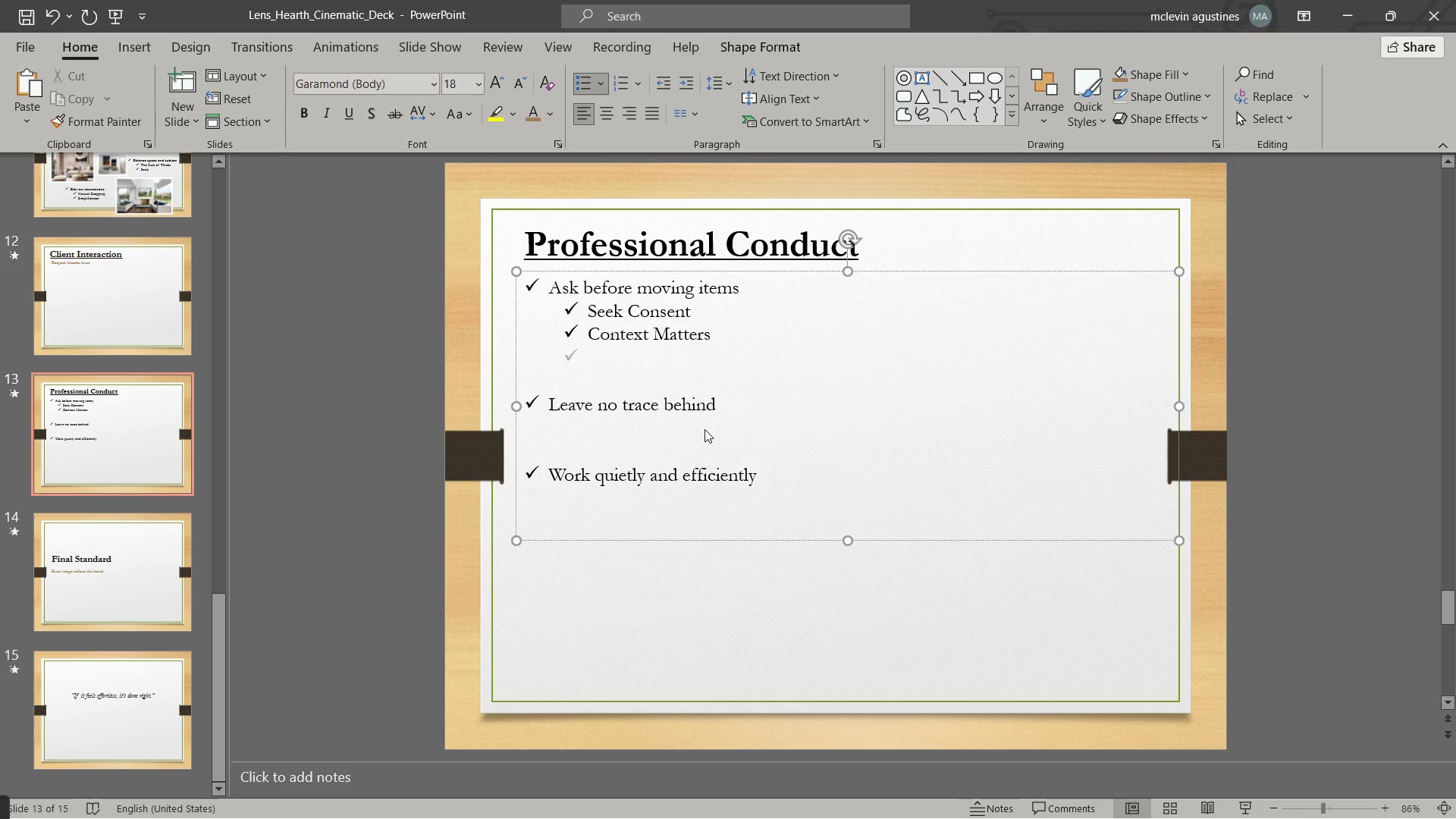 
key(Alt+Tab)
 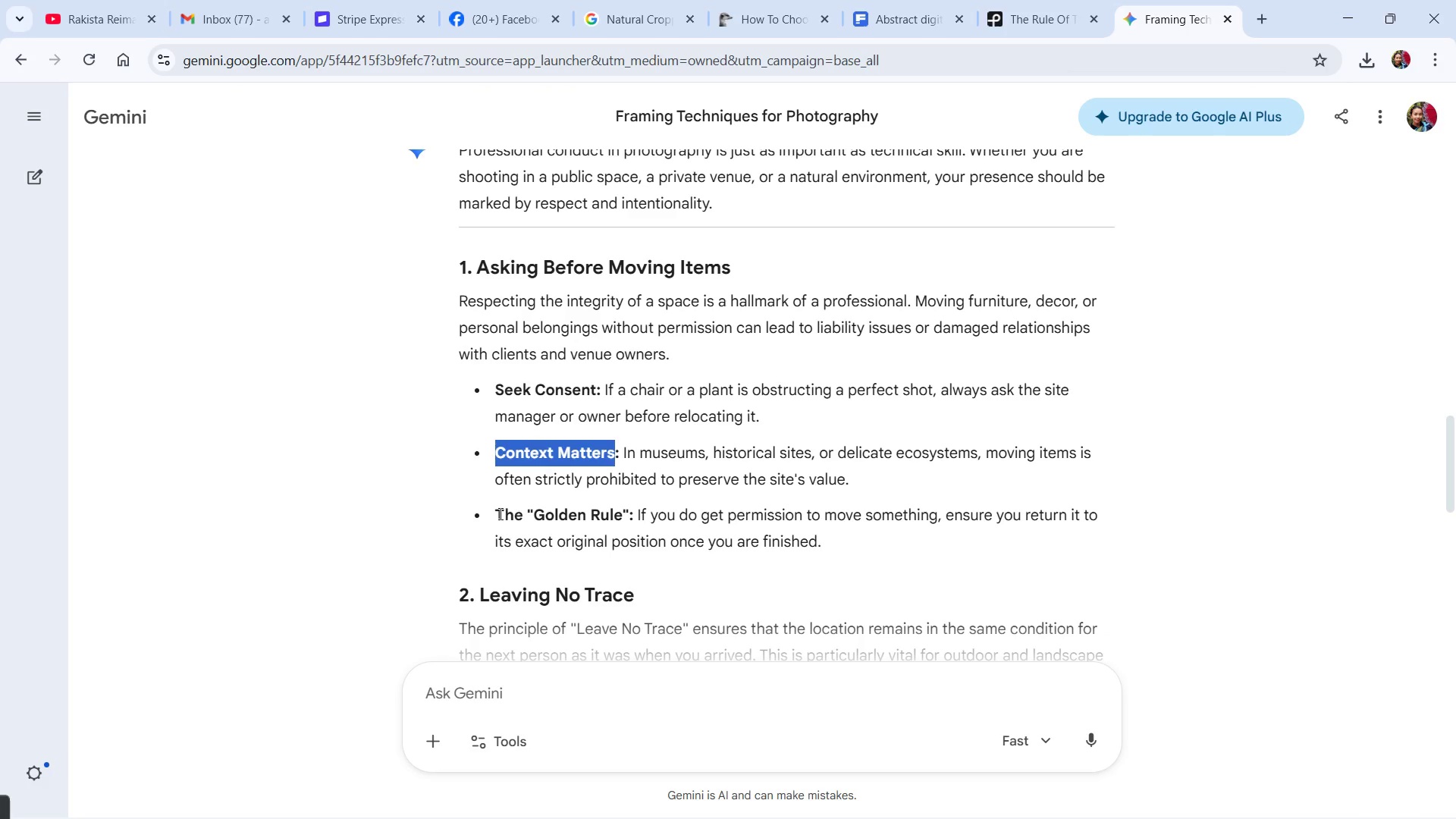 
left_click_drag(start_coordinate=[495, 518], to_coordinate=[624, 510])
 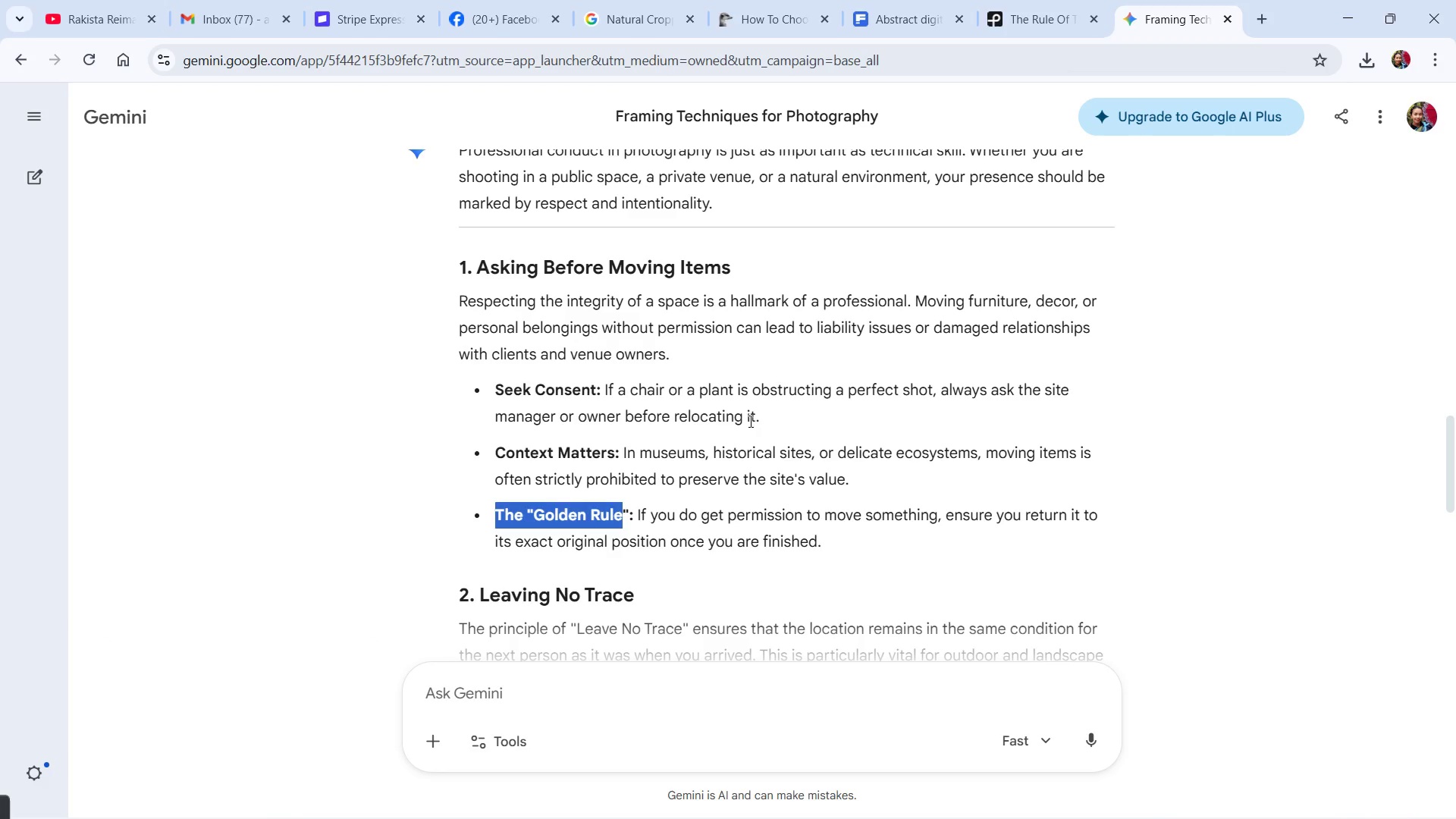 
key(Shift+ArrowRight)
 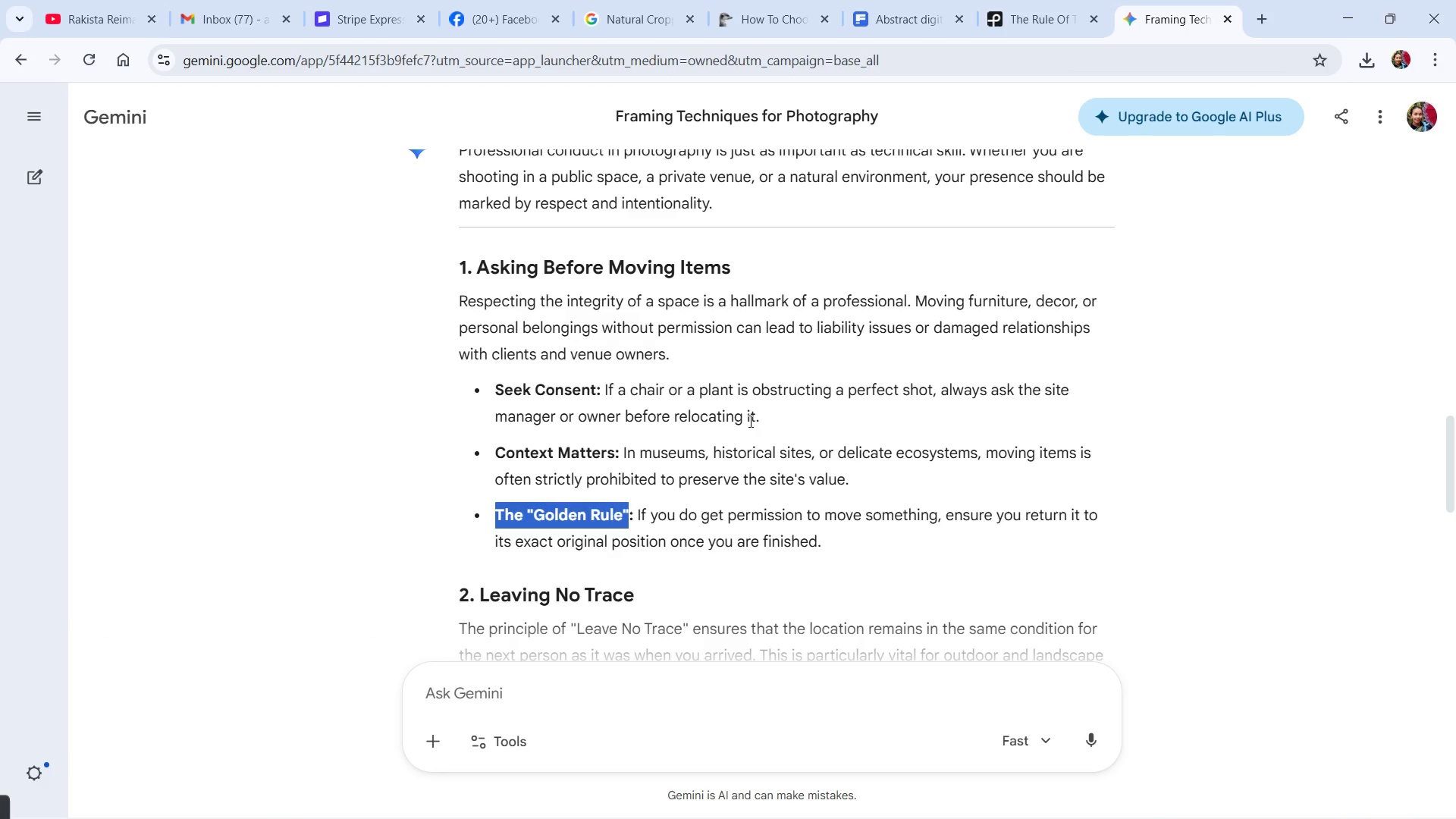 
key(Control+C)
 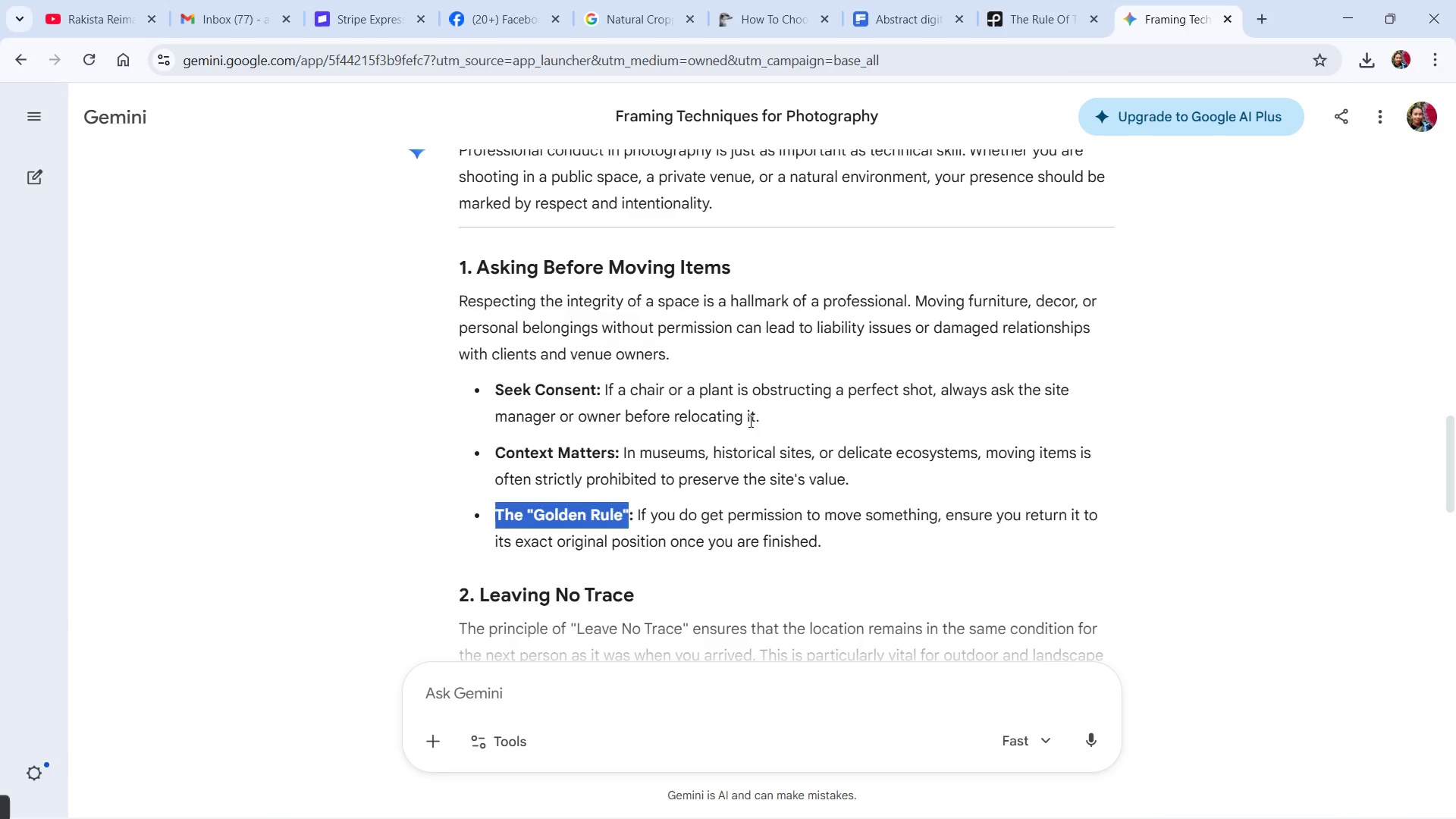 
key(Alt+Control+AltLeft)
 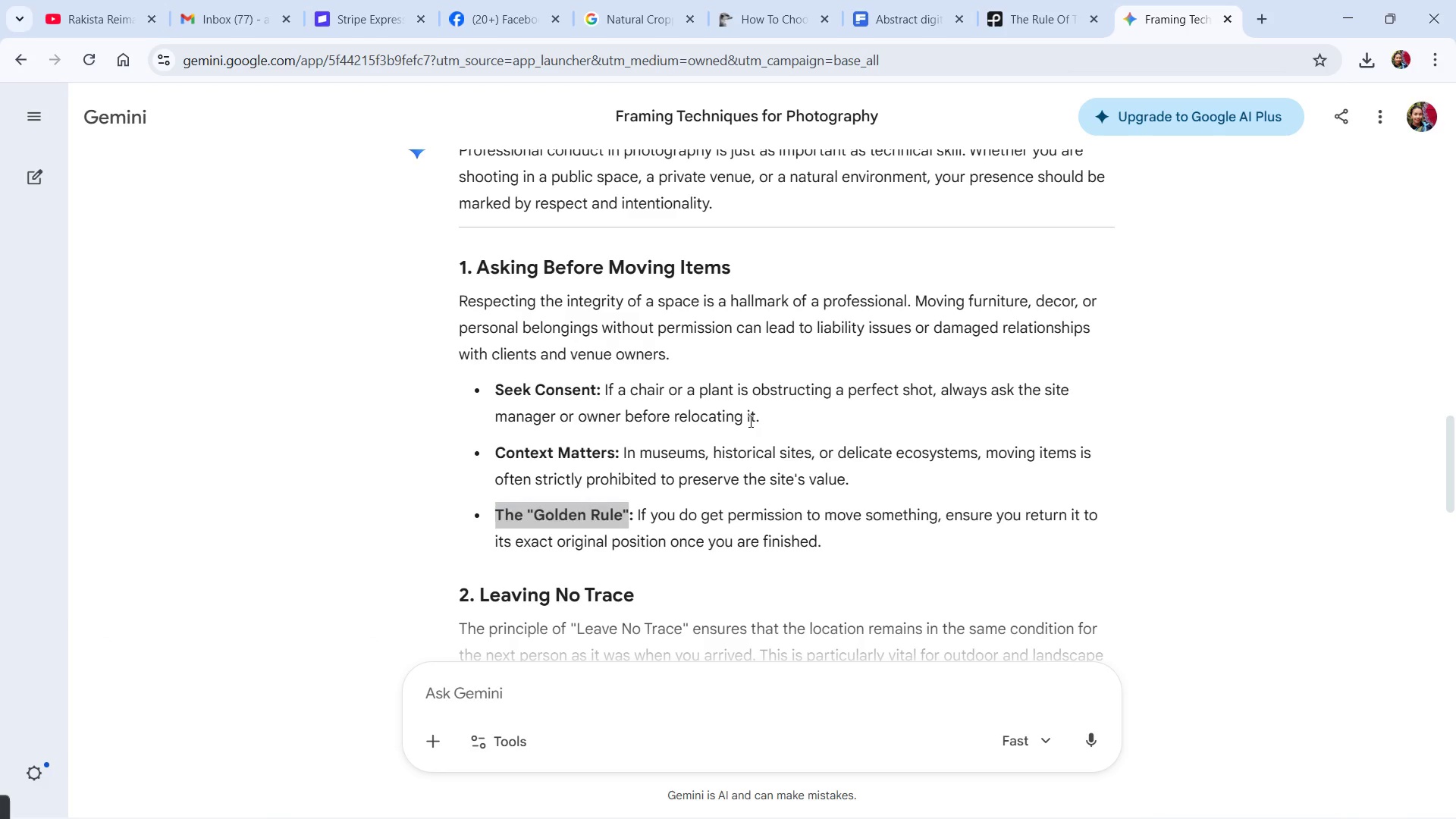 
key(Alt+Tab)
 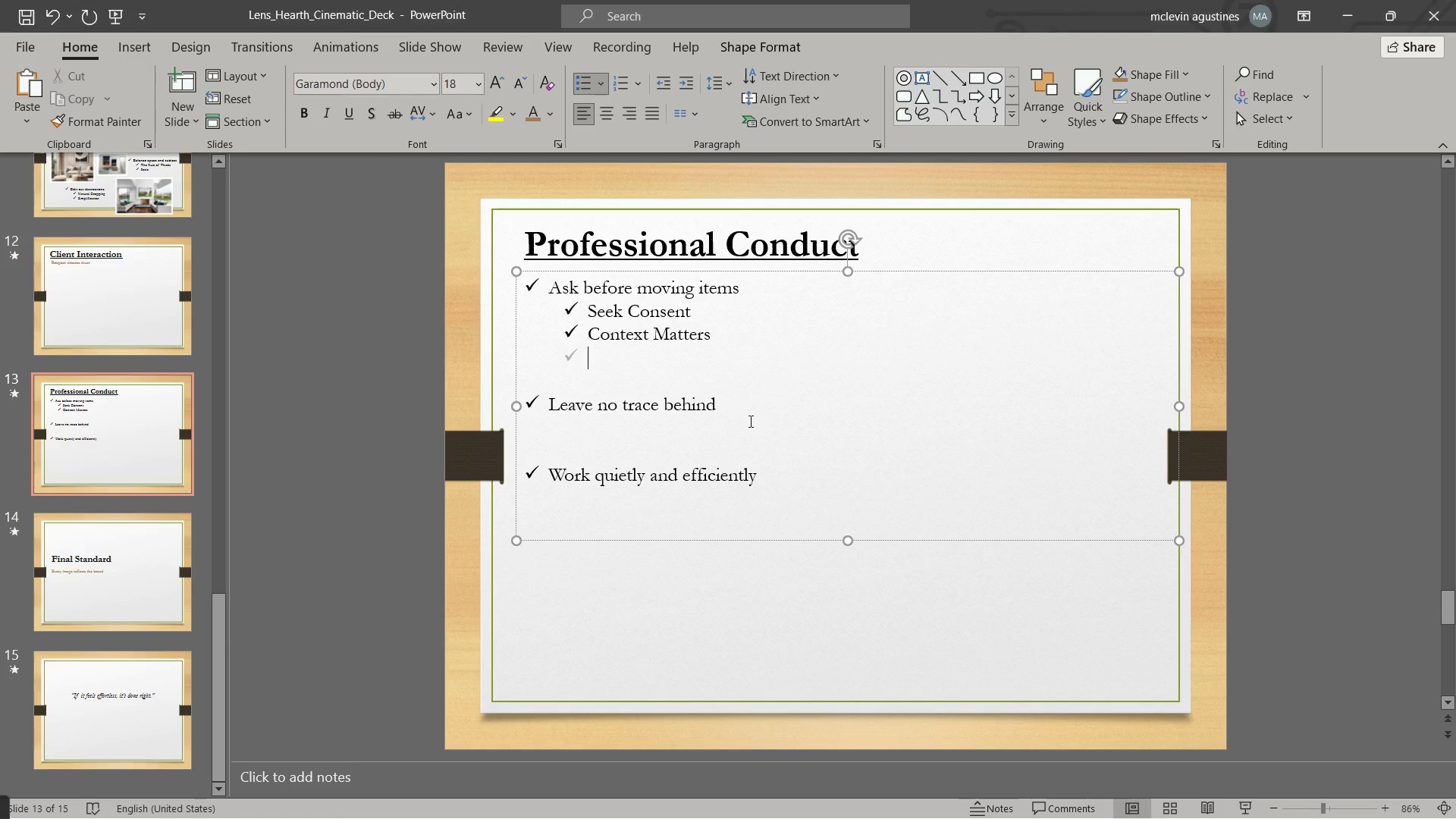 
key(Control+V)
 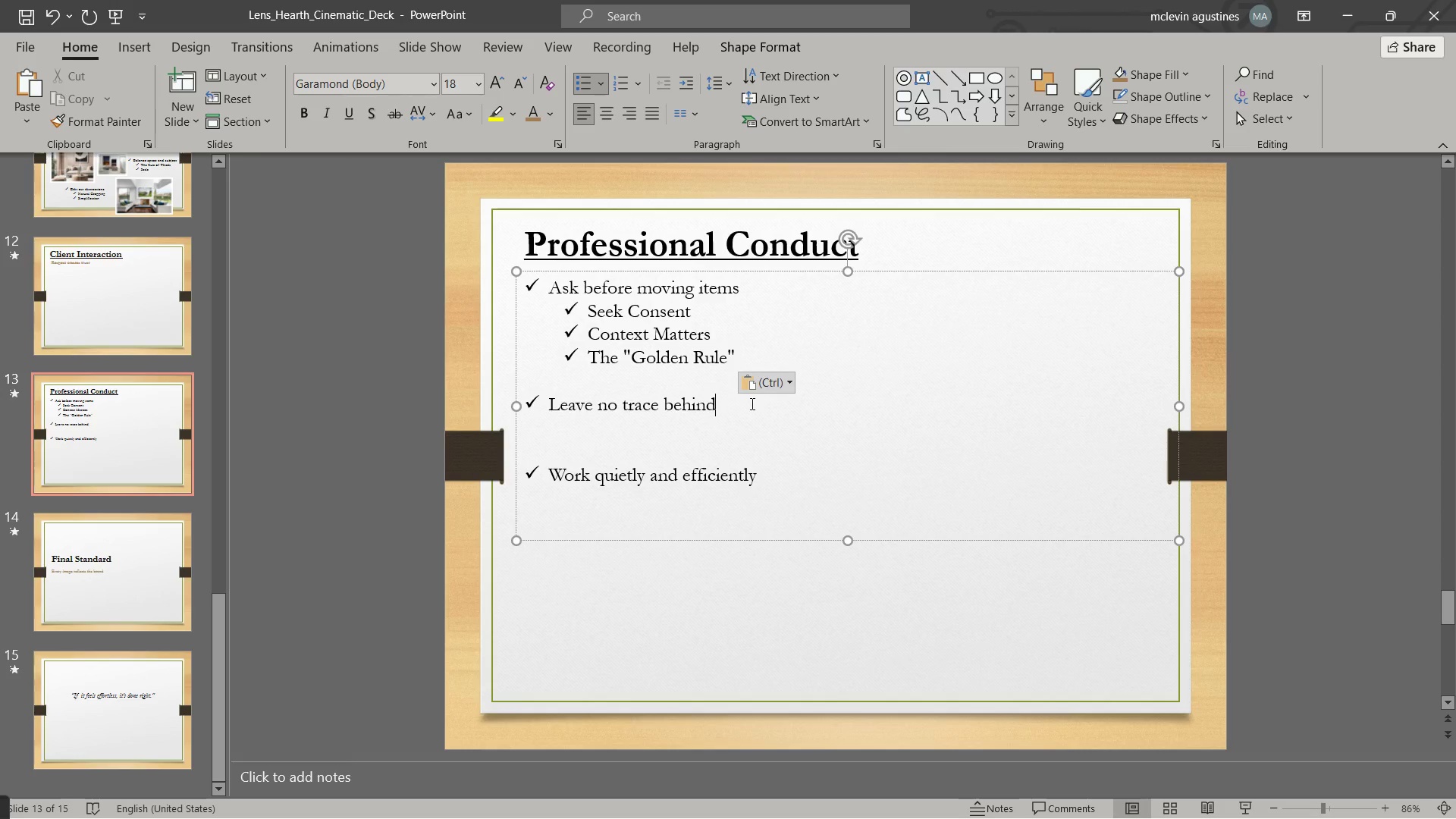 
key(Enter)
 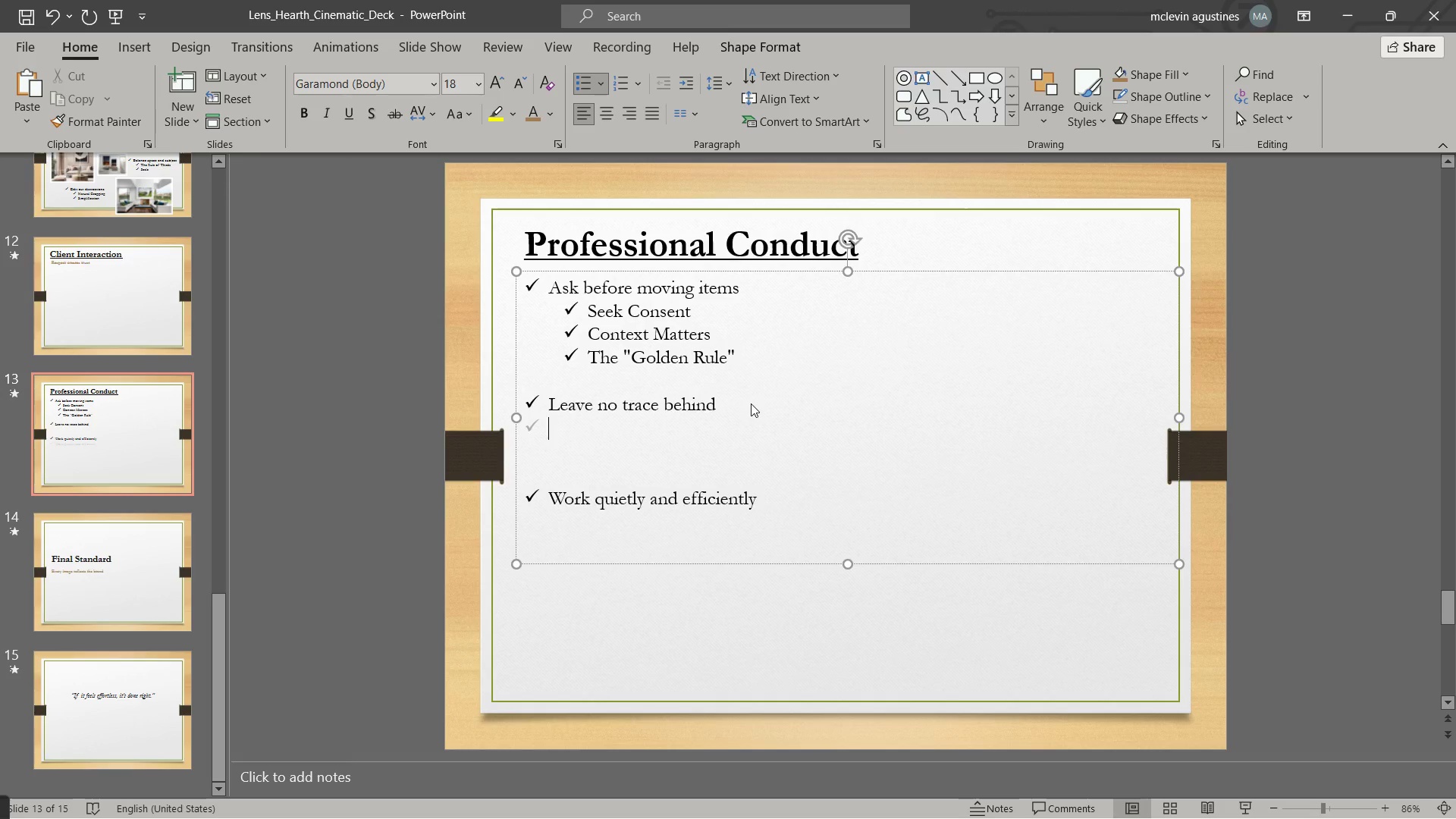 
key(Tab)
 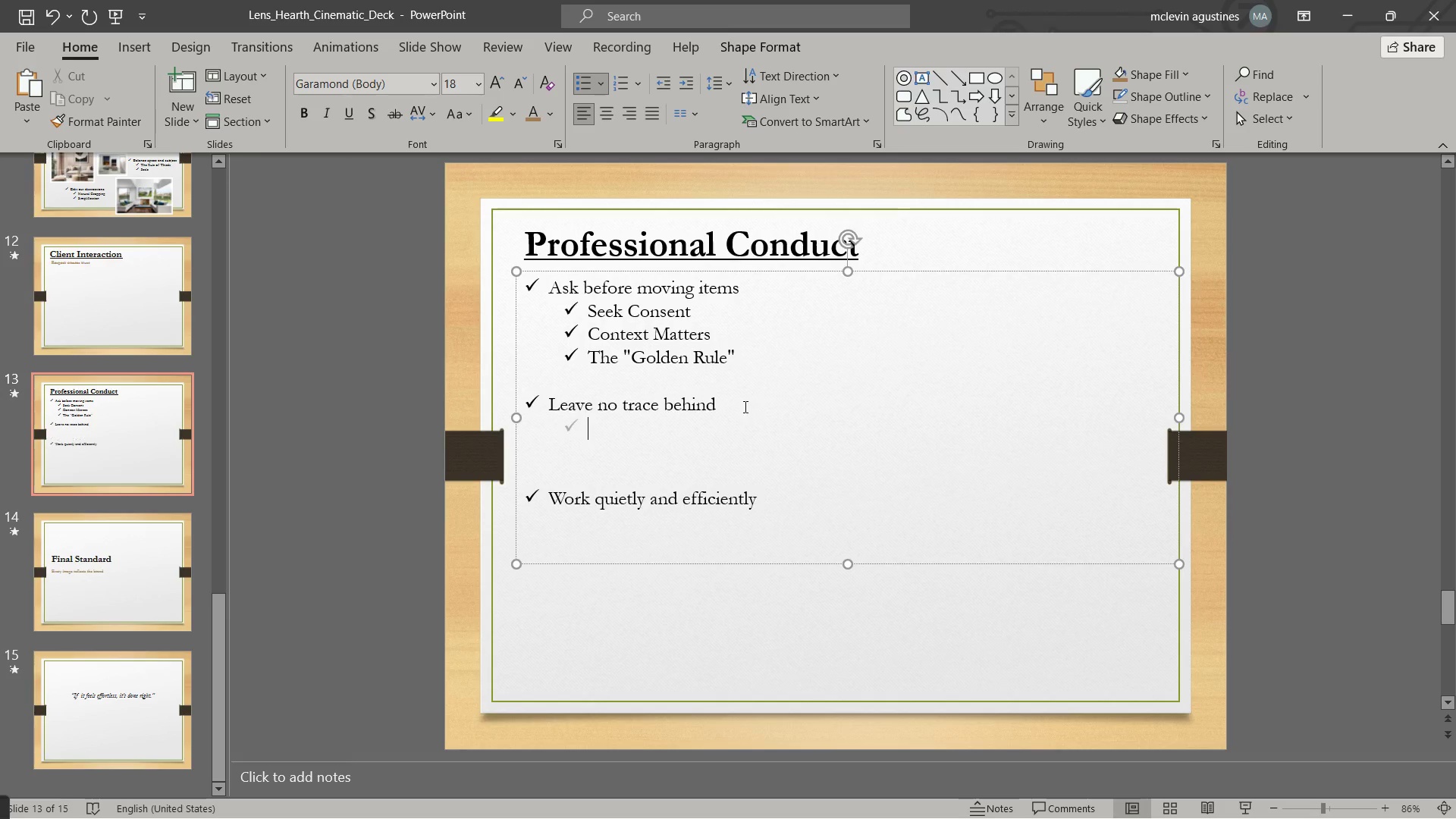 
key(Alt+AltLeft)
 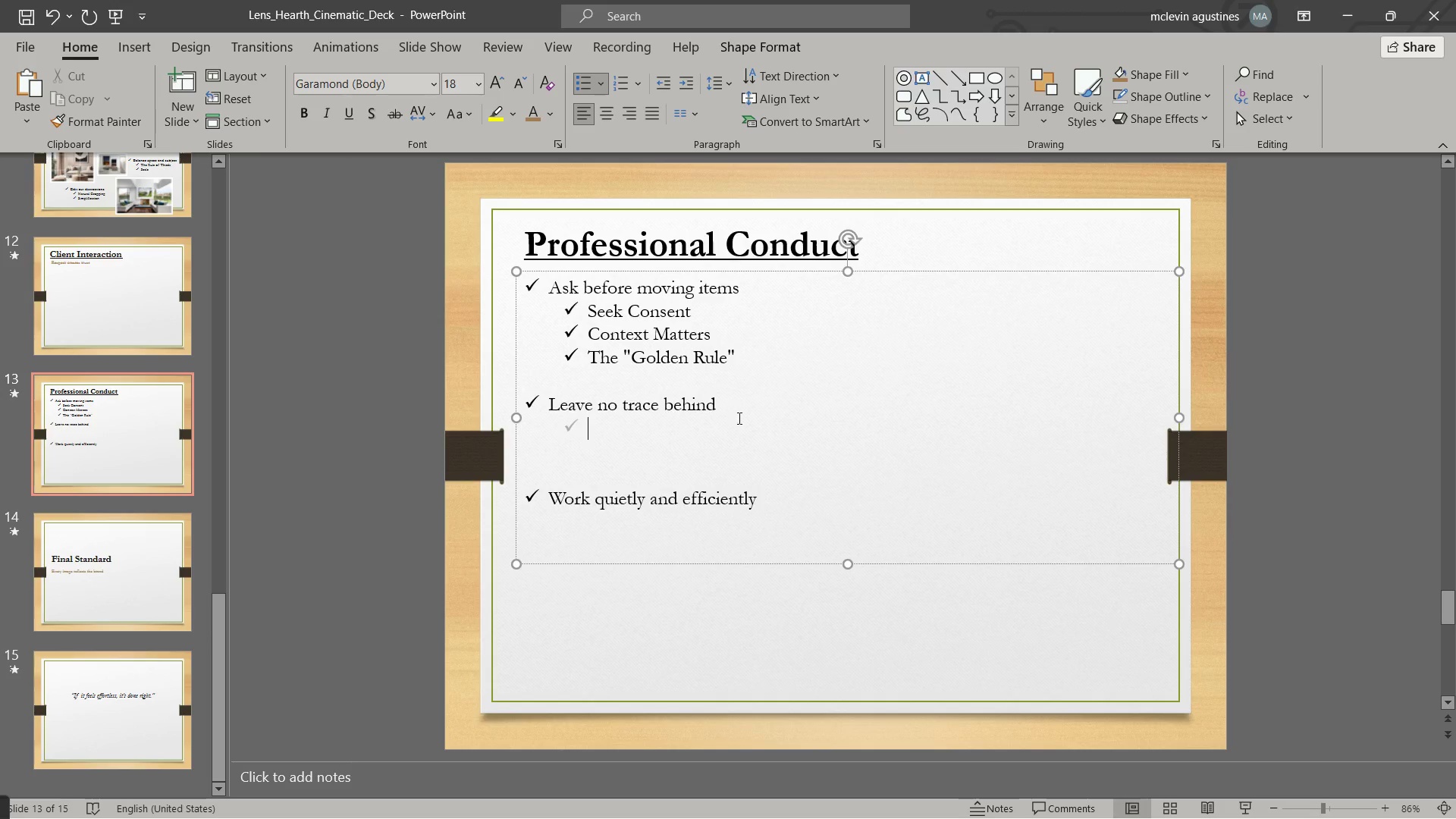 
key(Alt+Tab)
 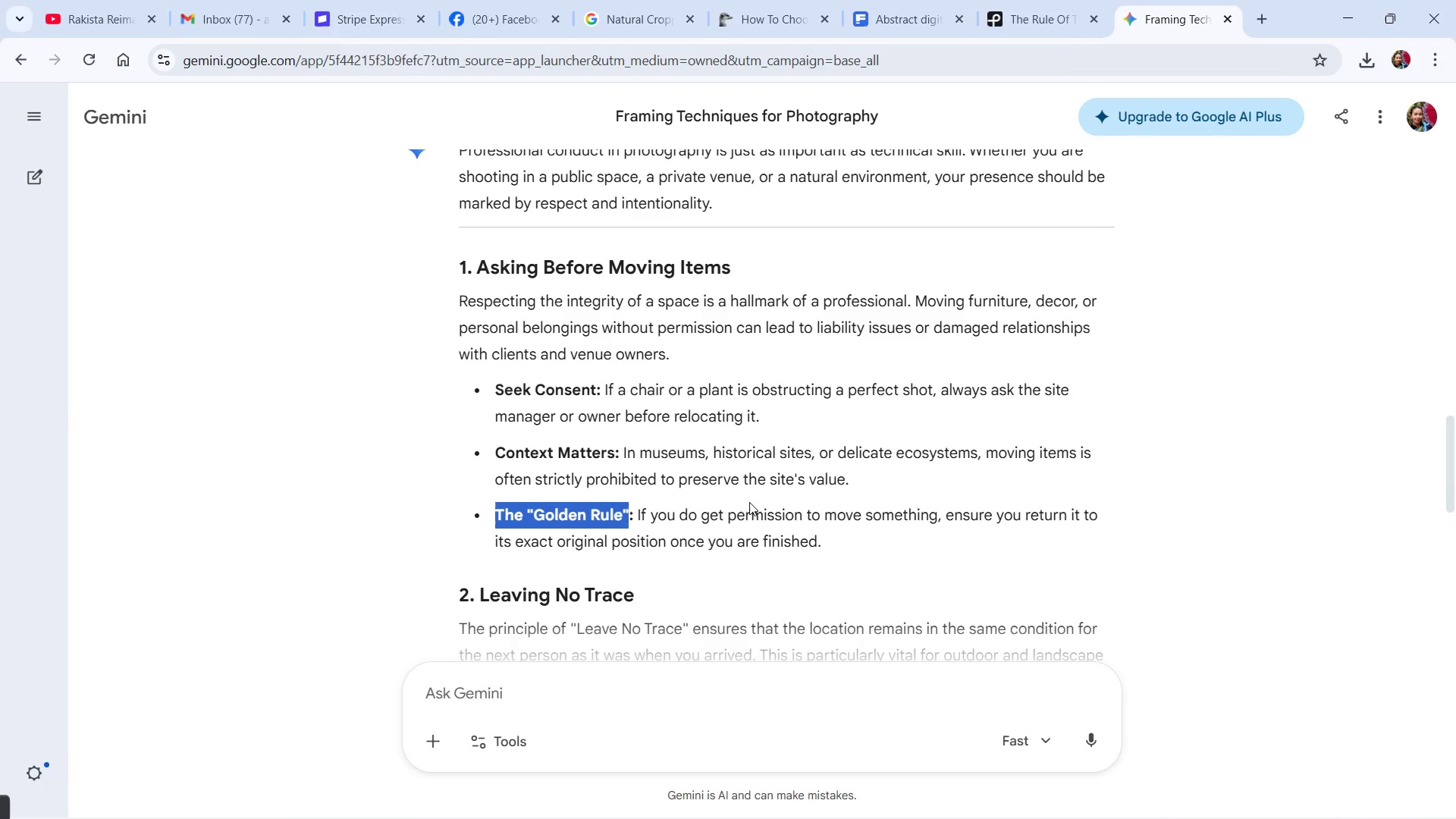 
scroll: coordinate [748, 513], scroll_direction: down, amount: 3.0
 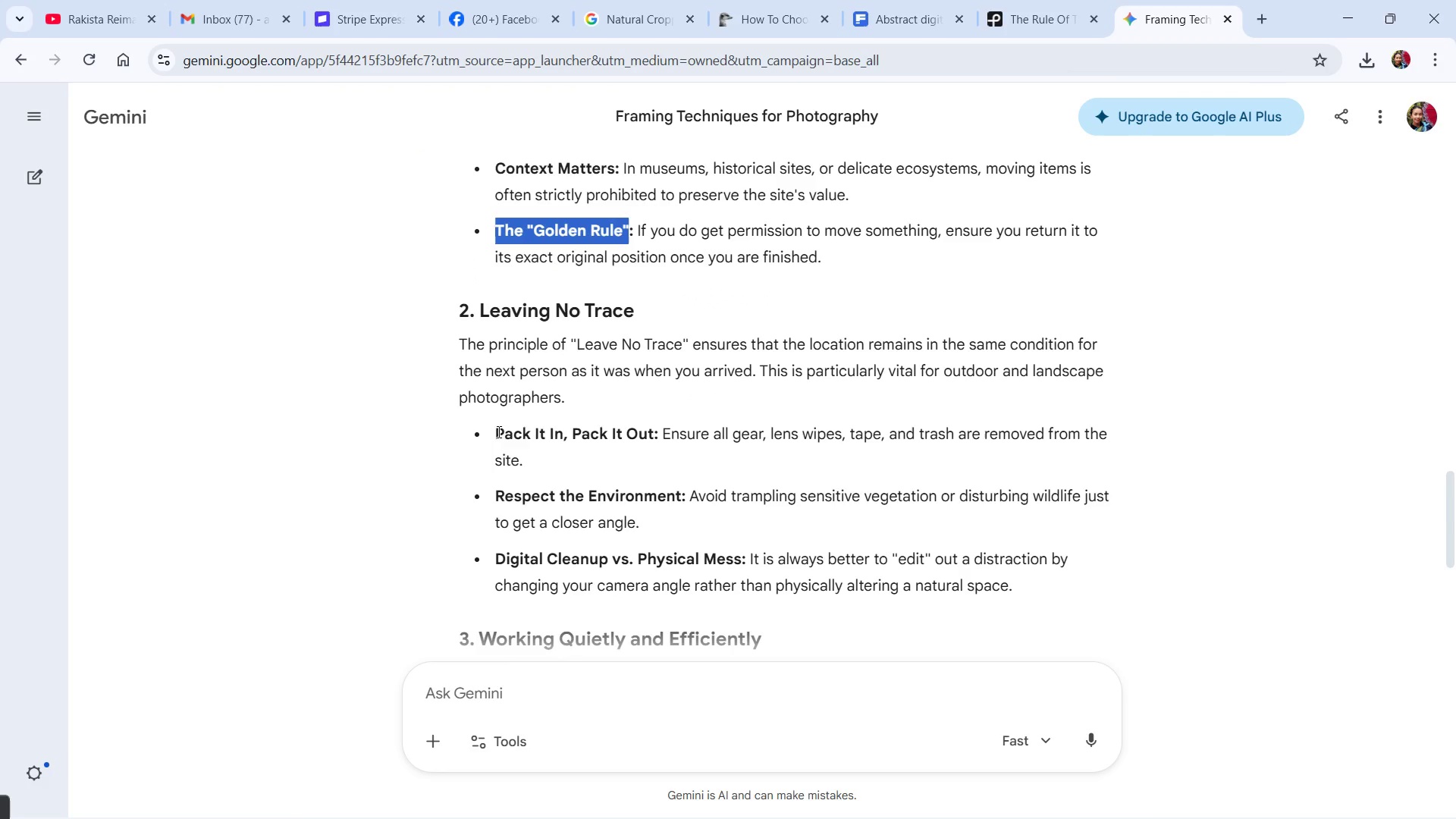 
left_click_drag(start_coordinate=[497, 431], to_coordinate=[654, 439])
 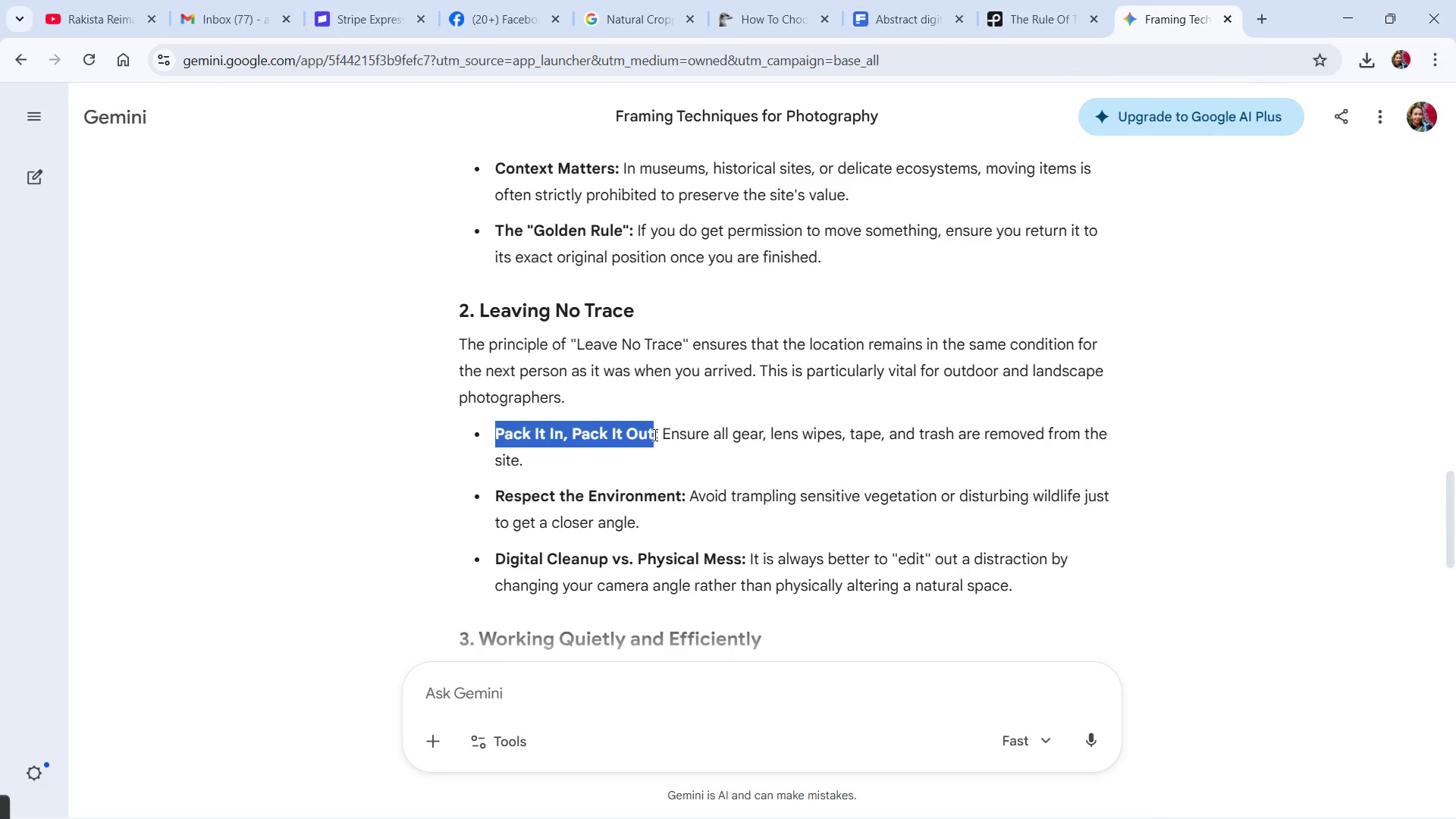 
key(Control+C)
 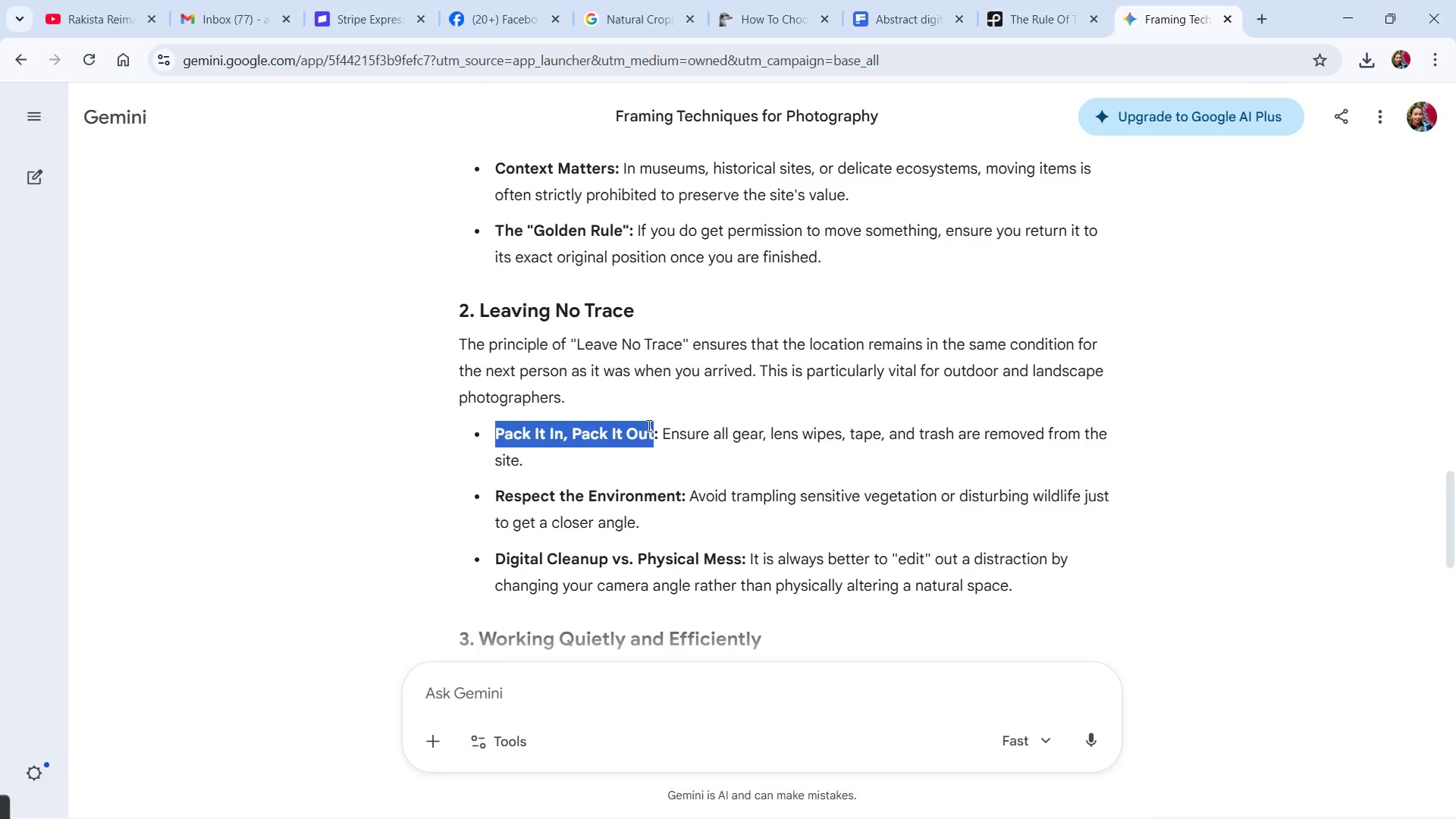 
key(Alt+Tab)
 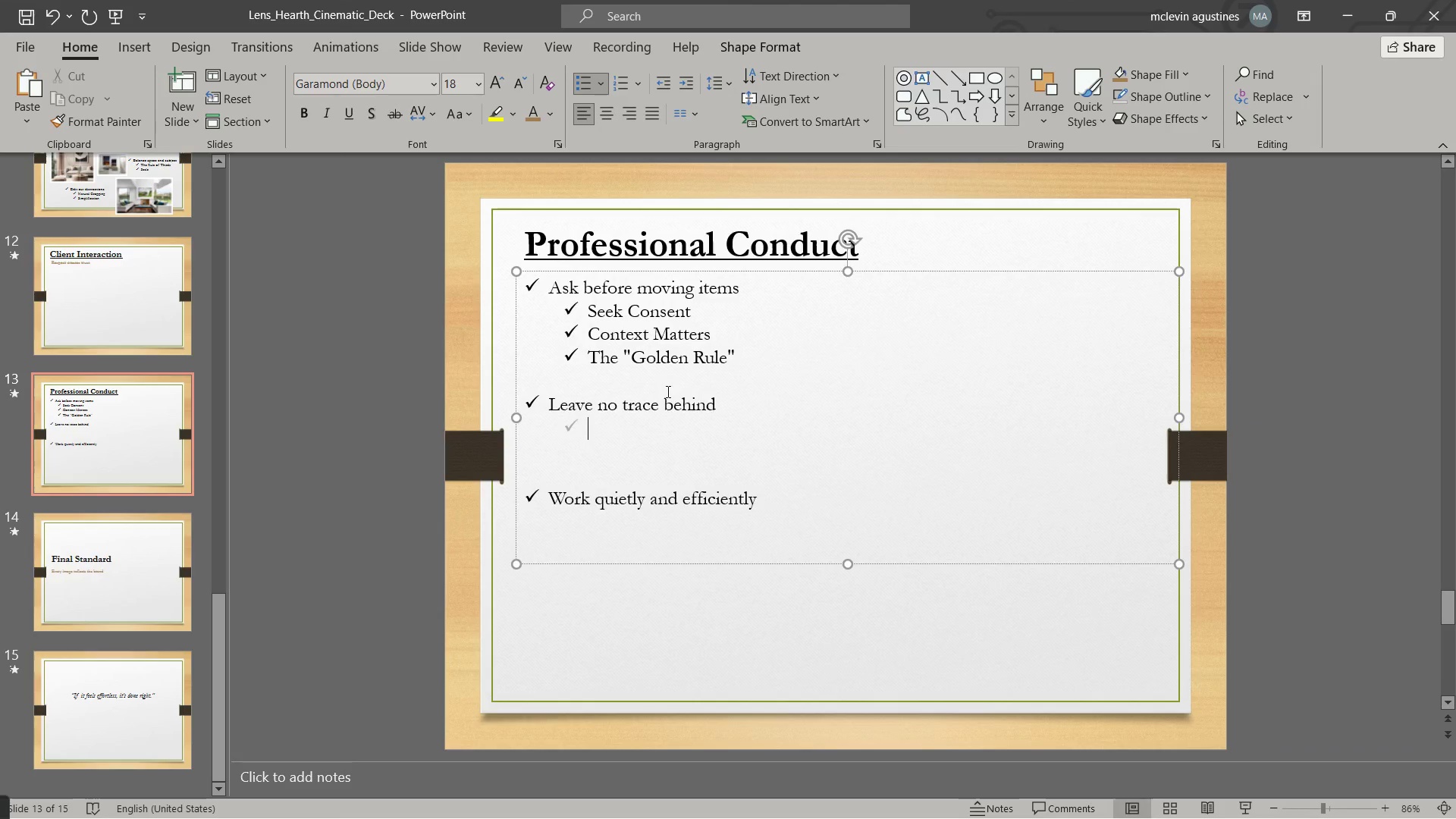 
key(Control+V)
 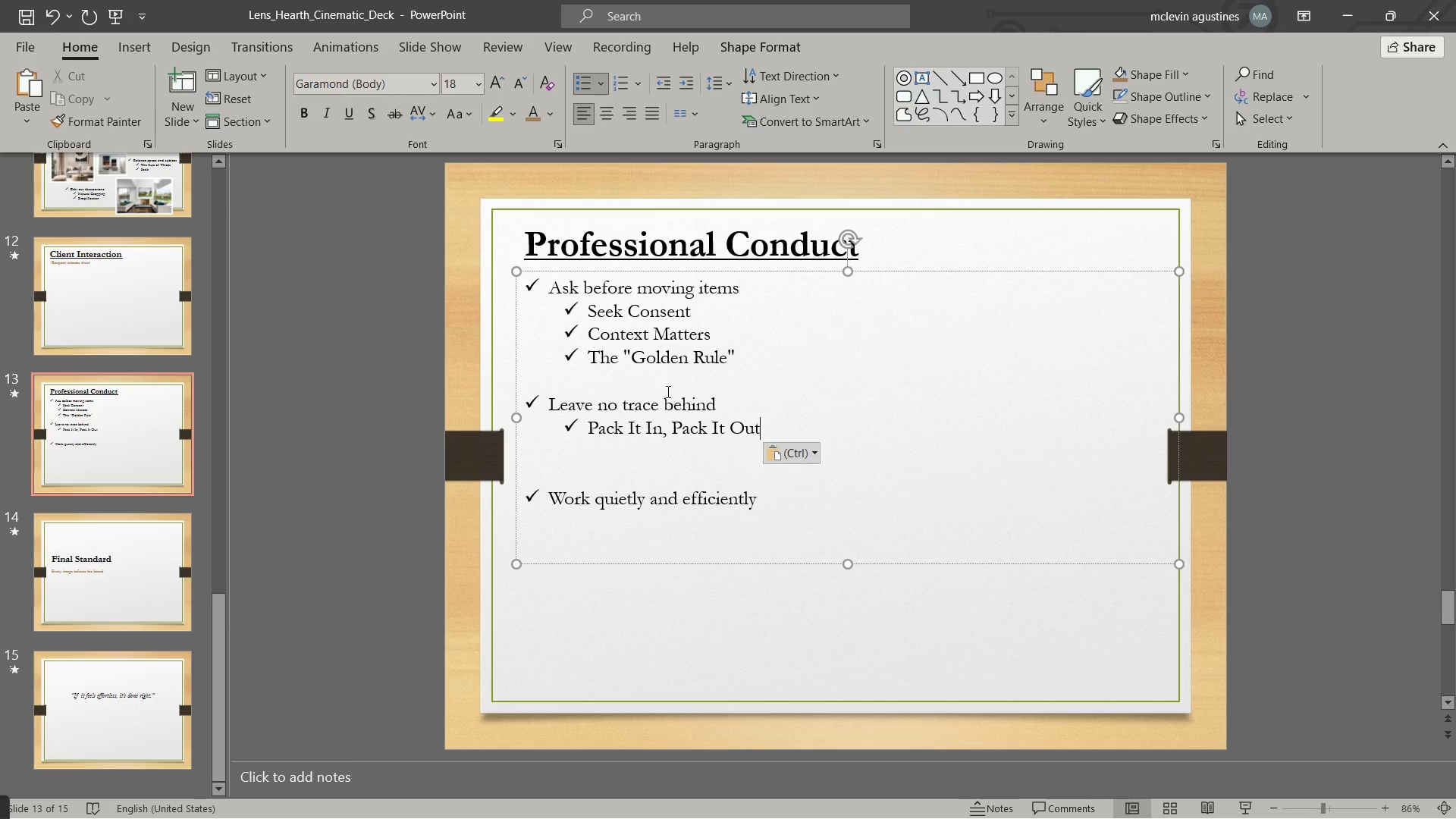 
key(NumpadEnter)
 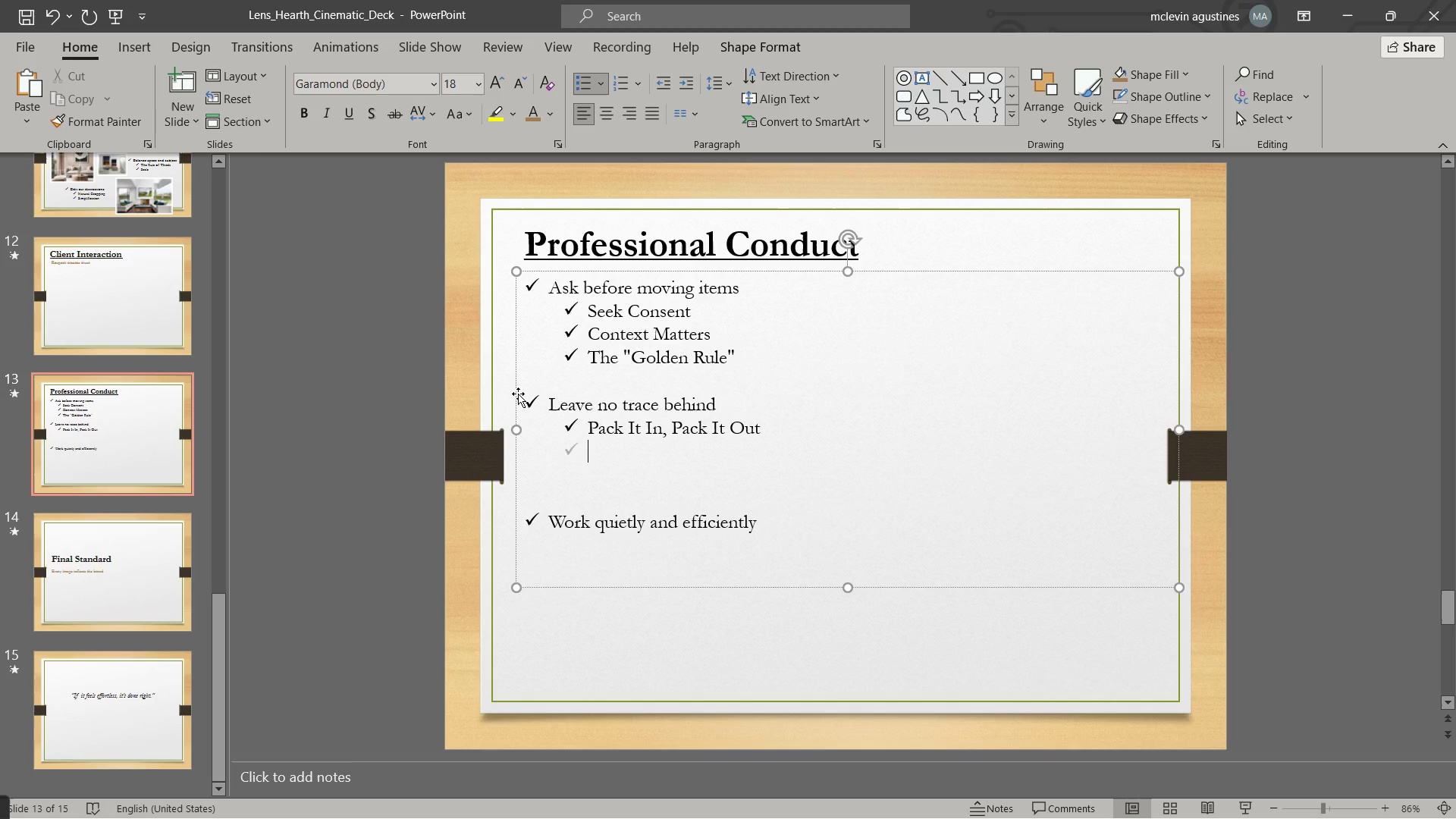 
key(Alt+AltLeft)
 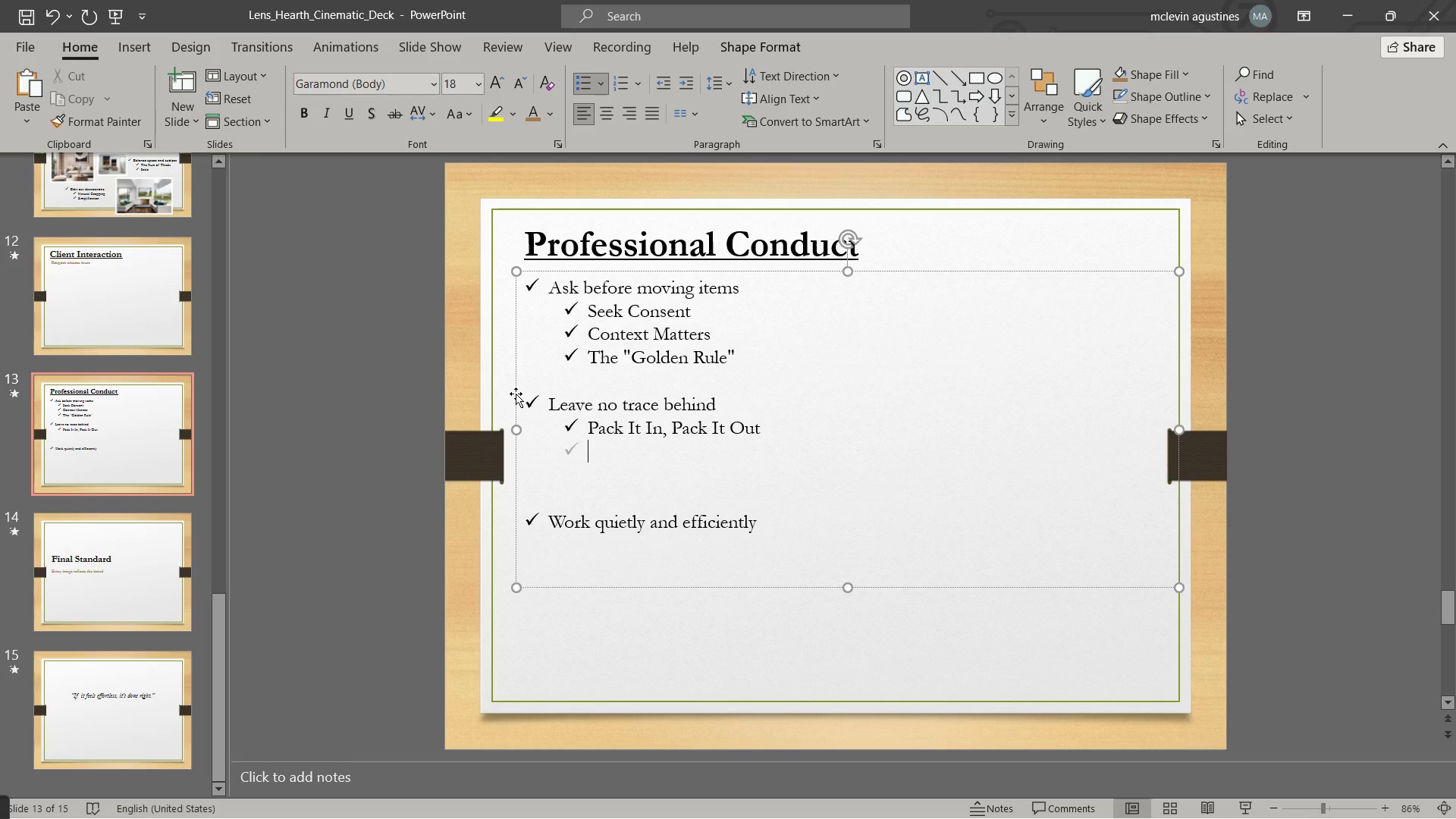 
key(Alt+Tab)
 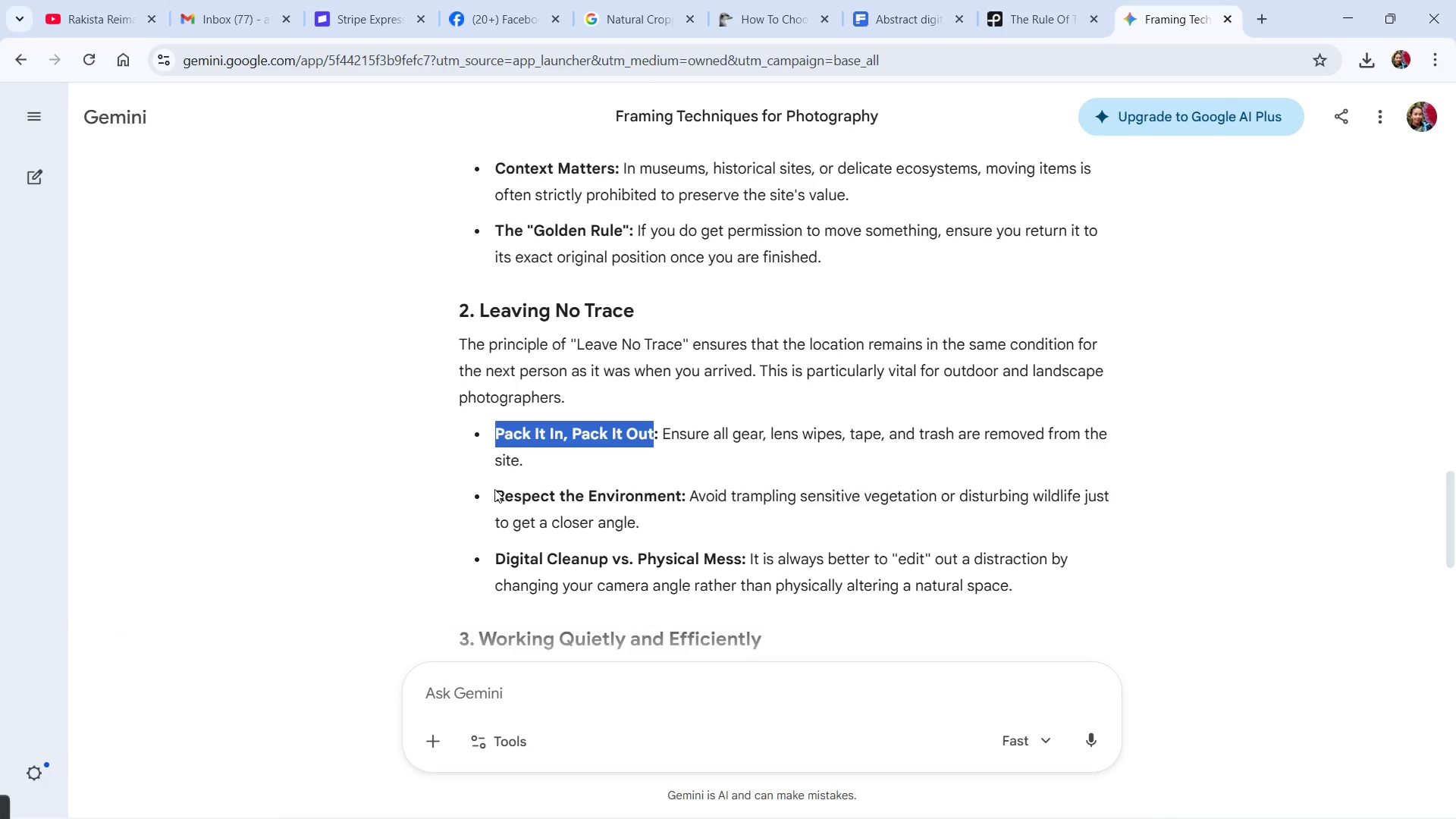 
left_click_drag(start_coordinate=[497, 494], to_coordinate=[679, 490])
 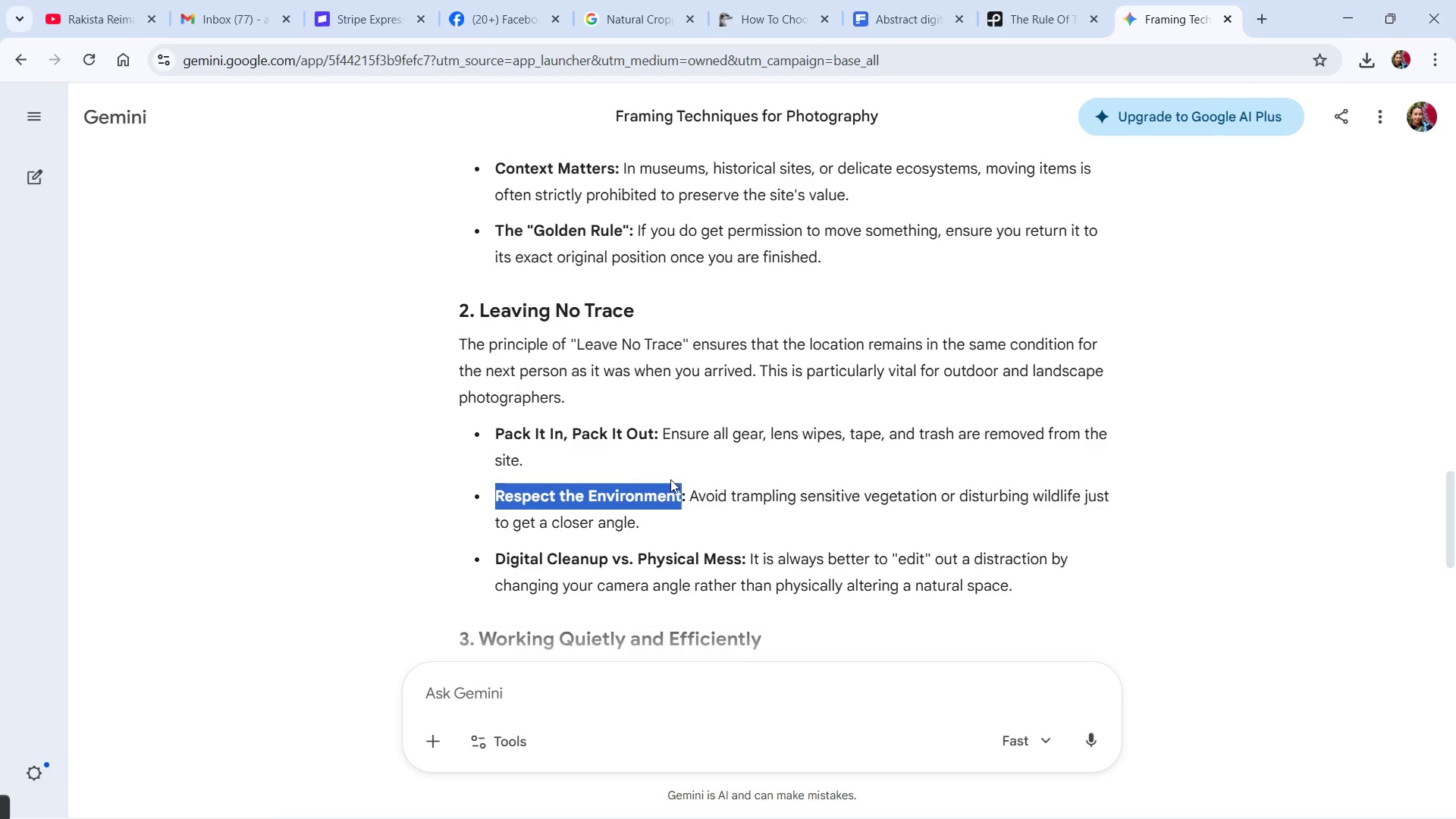 
key(Control+C)
 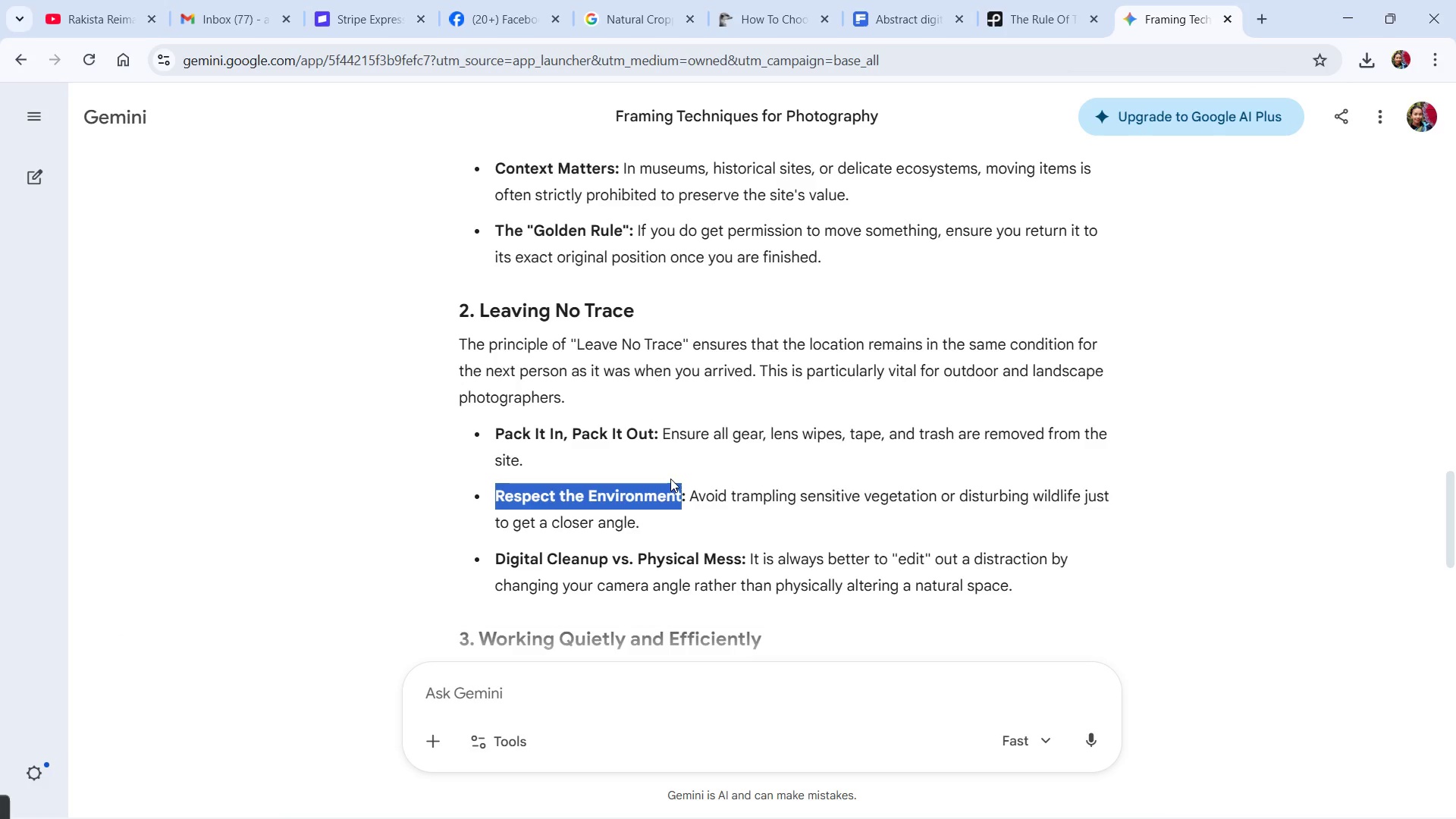 
key(Alt+Control+AltLeft)
 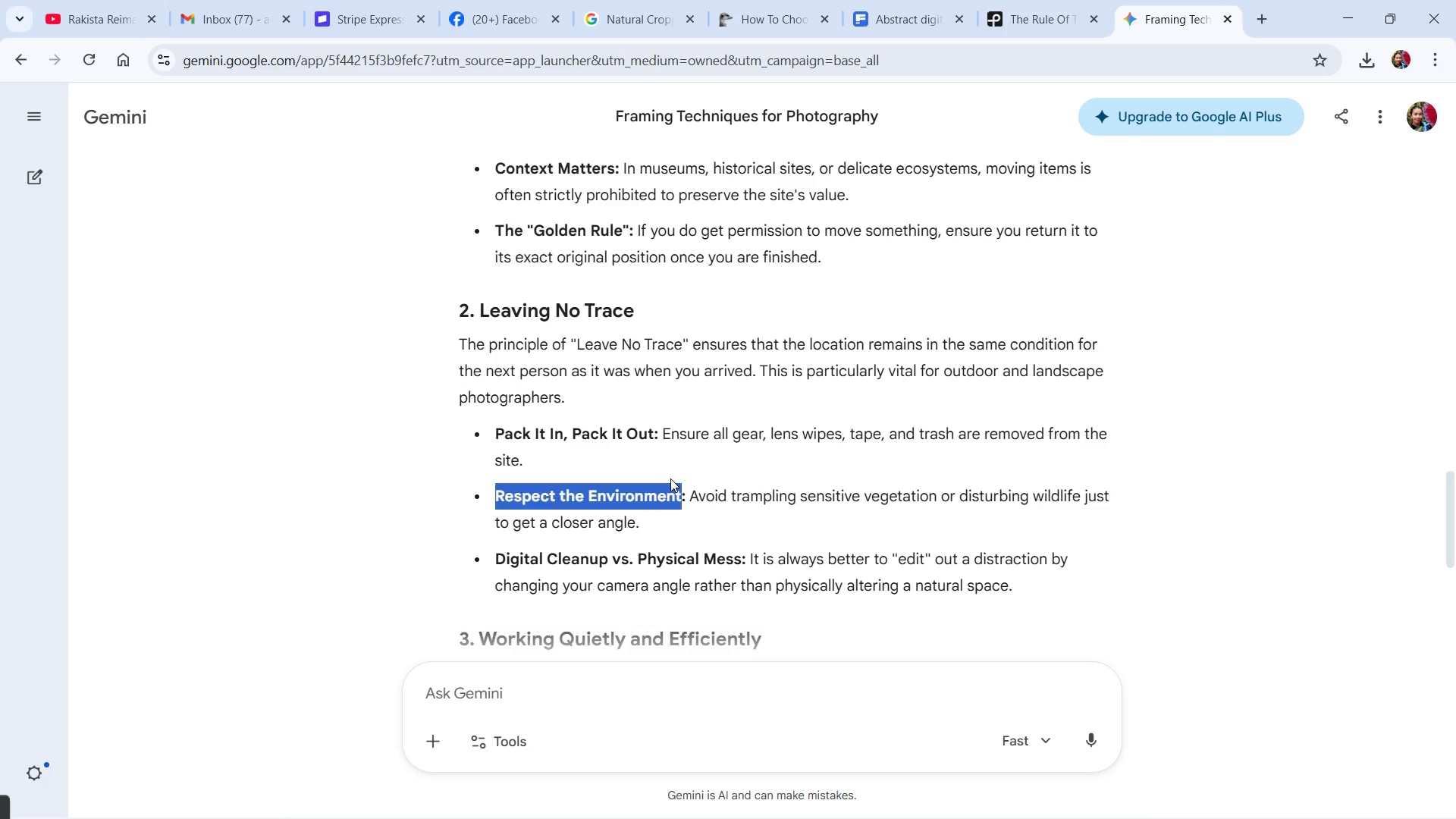 
key(Alt+Tab)
 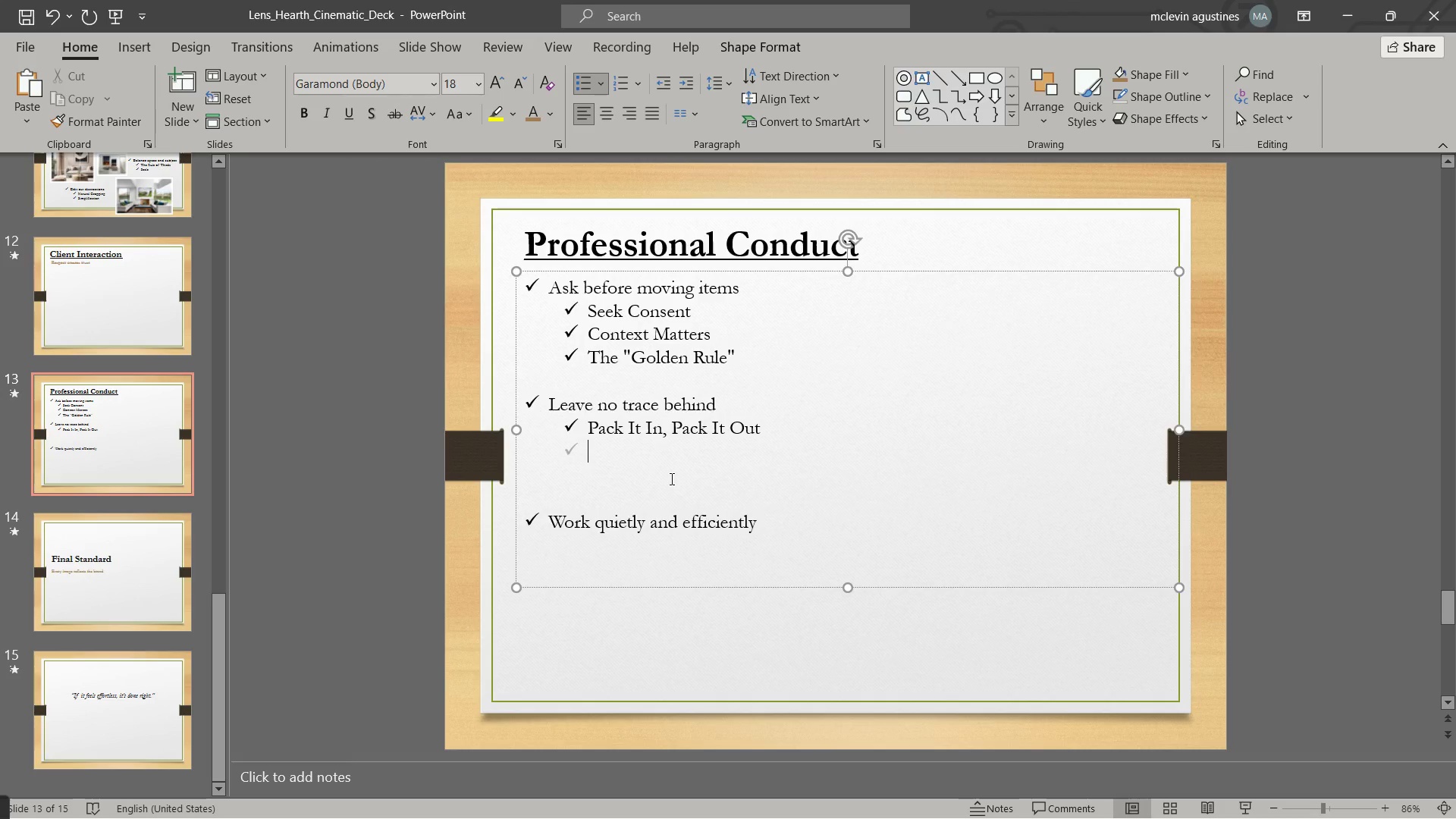 
key(Control+V)
 